 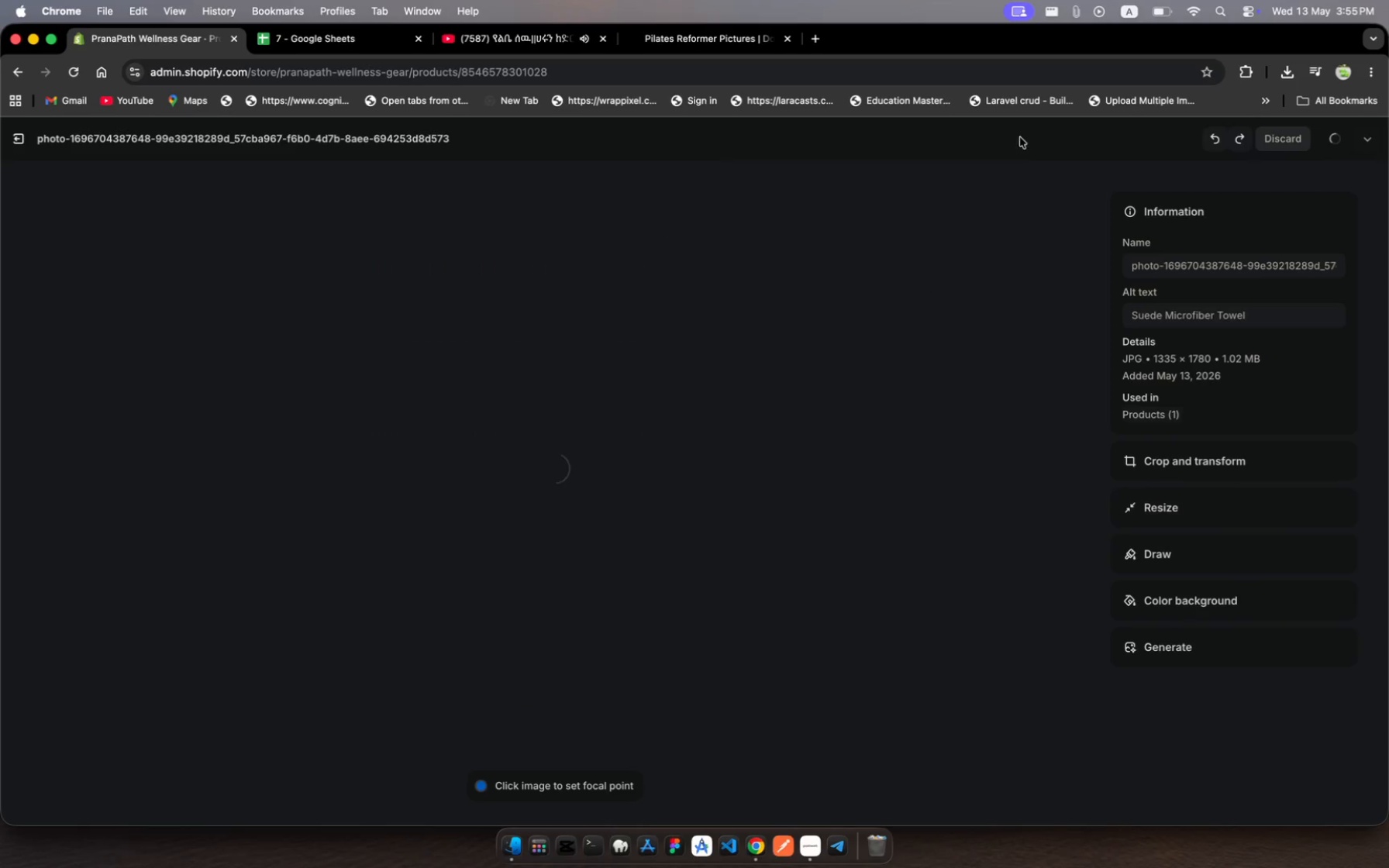 
left_click([16, 137])
 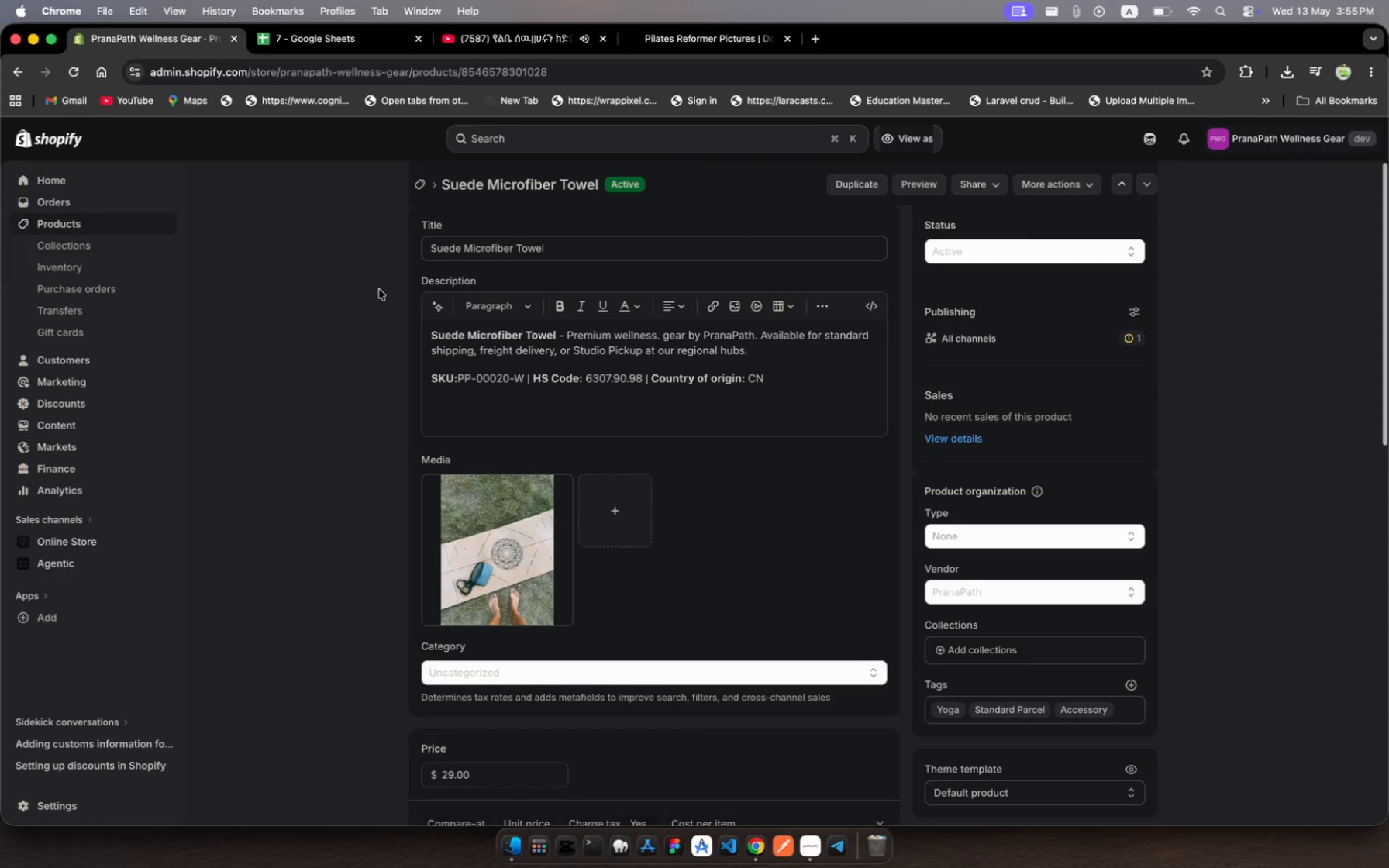 
scroll: coordinate [481, 345], scroll_direction: up, amount: 323.0
 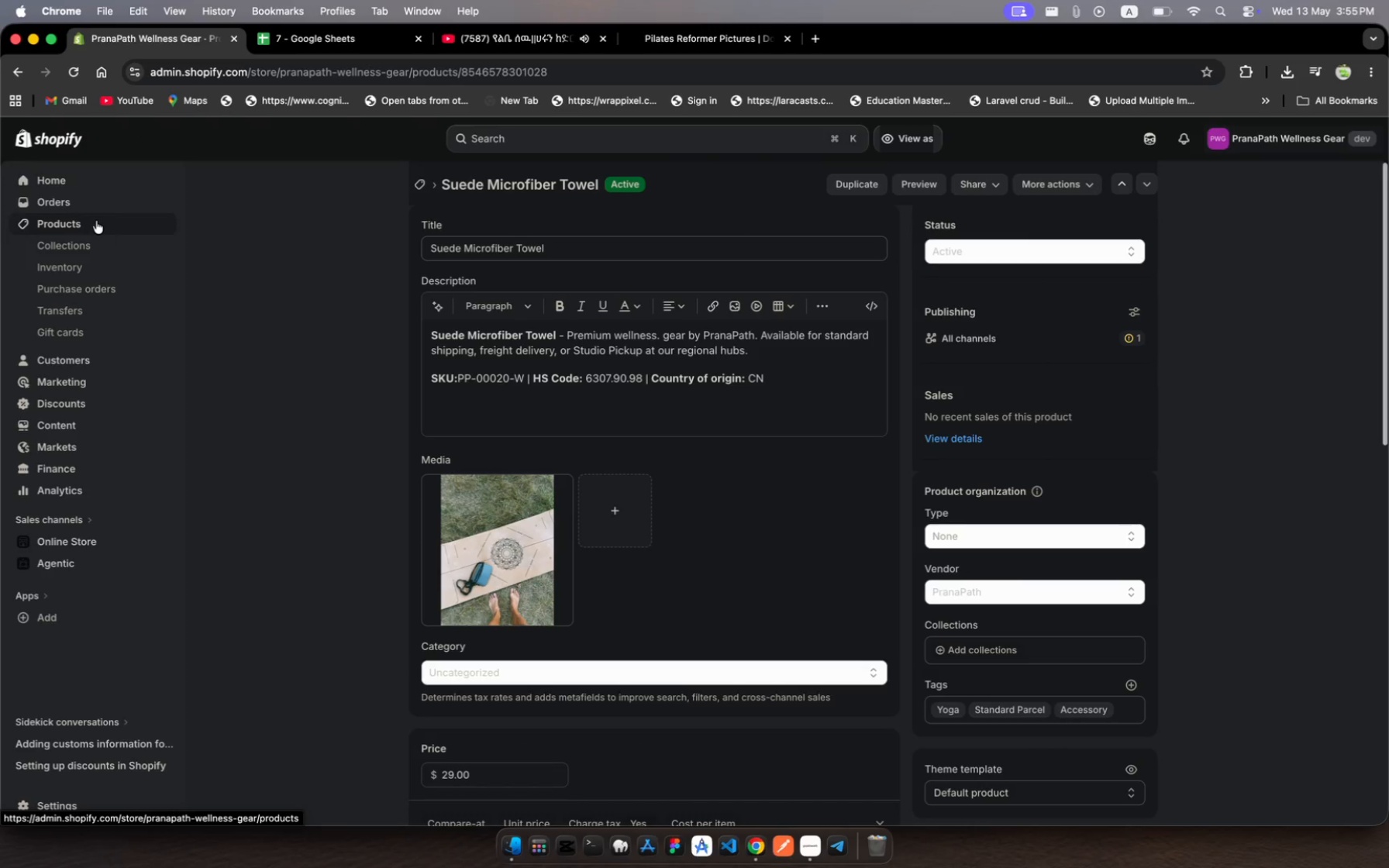 
left_click([93, 220])
 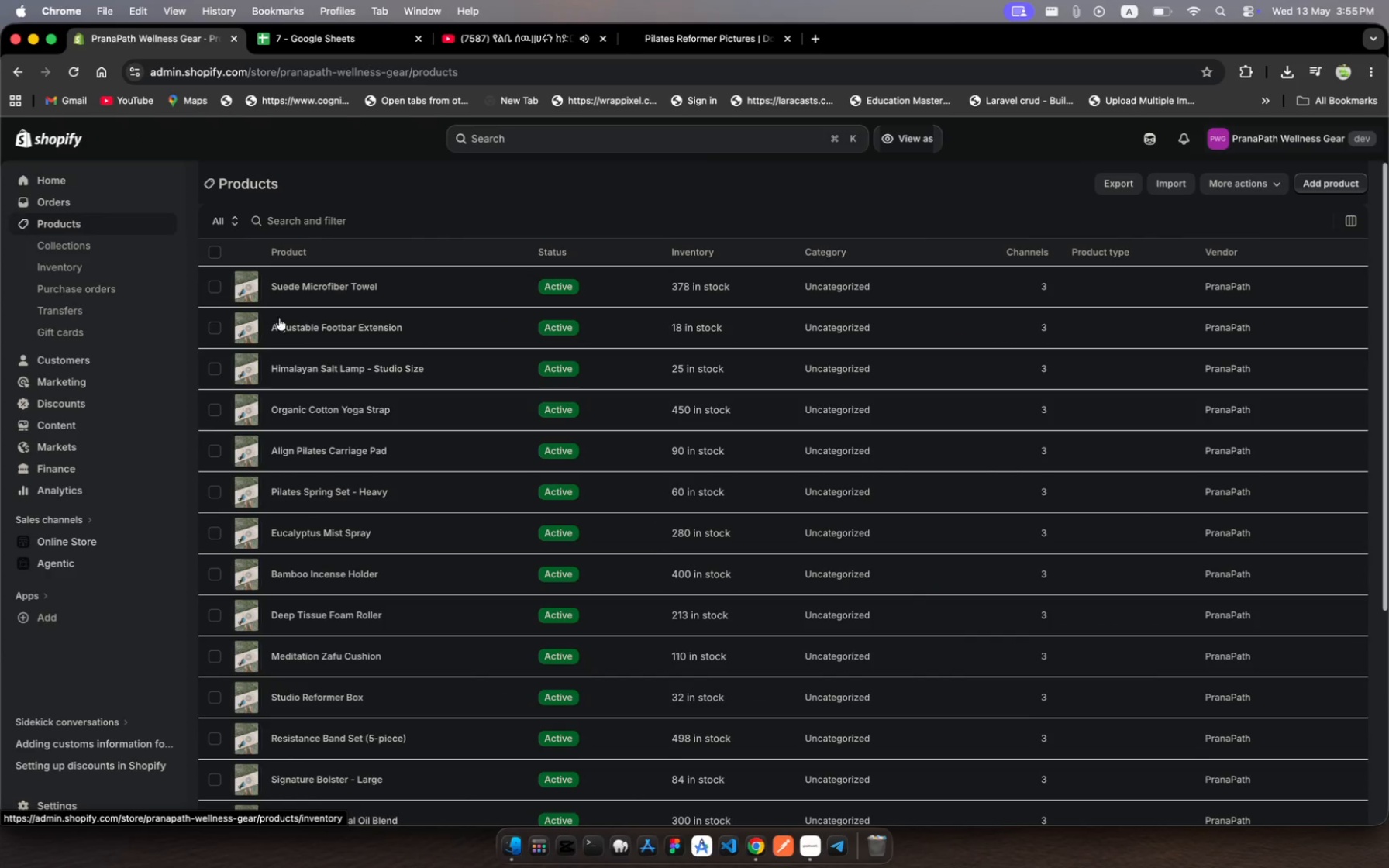 
left_click([357, 332])
 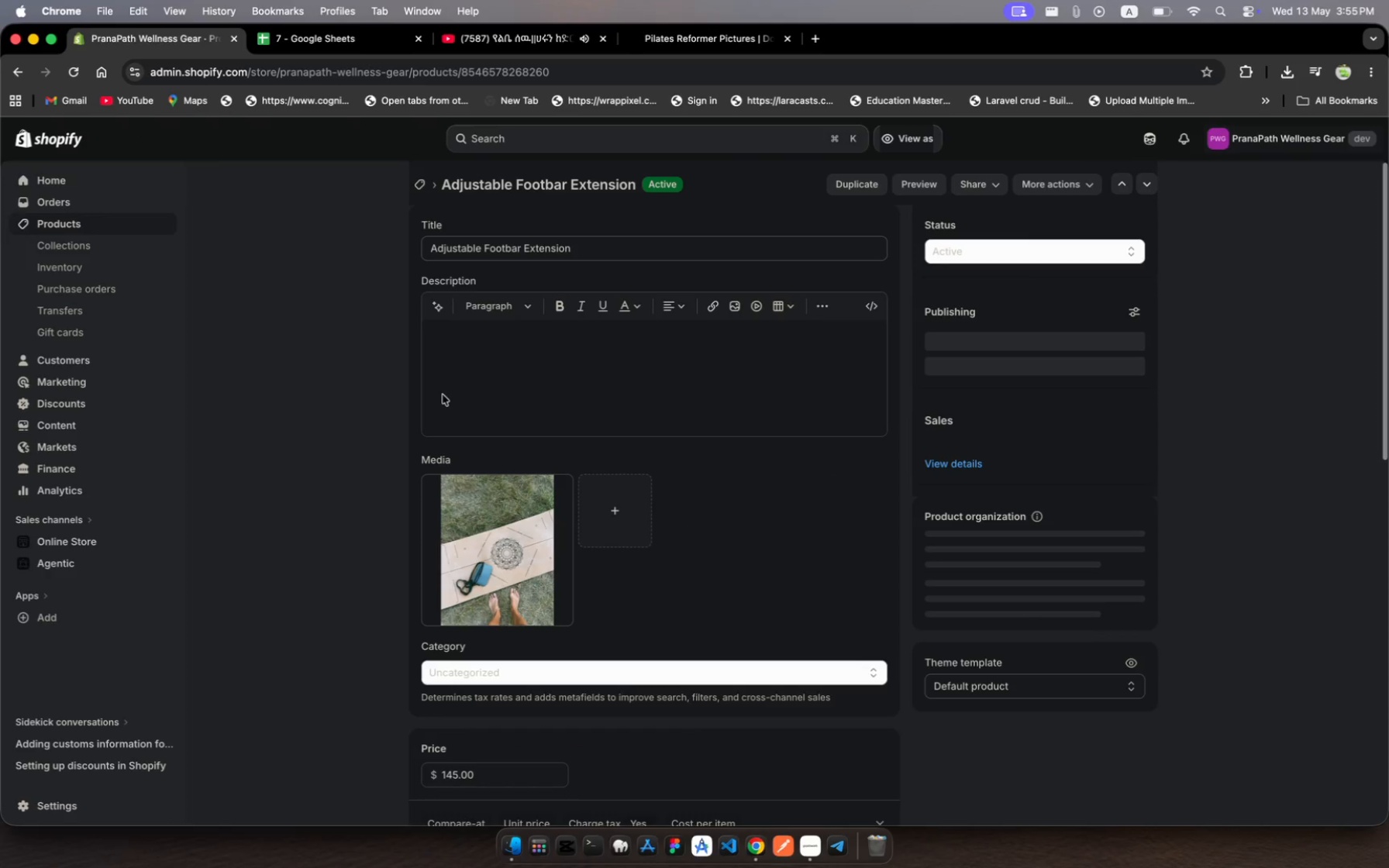 
left_click([508, 513])
 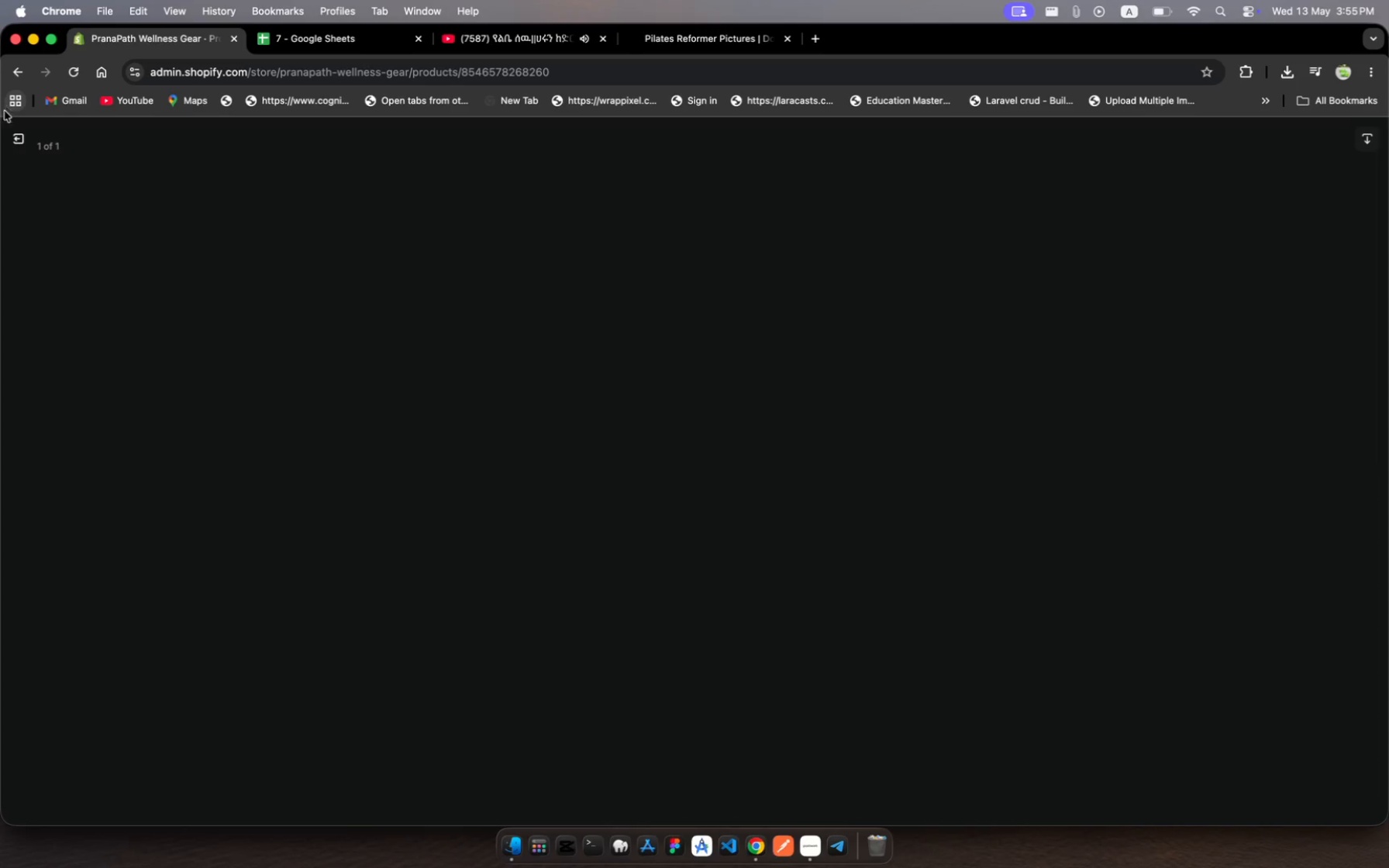 
left_click([10, 130])
 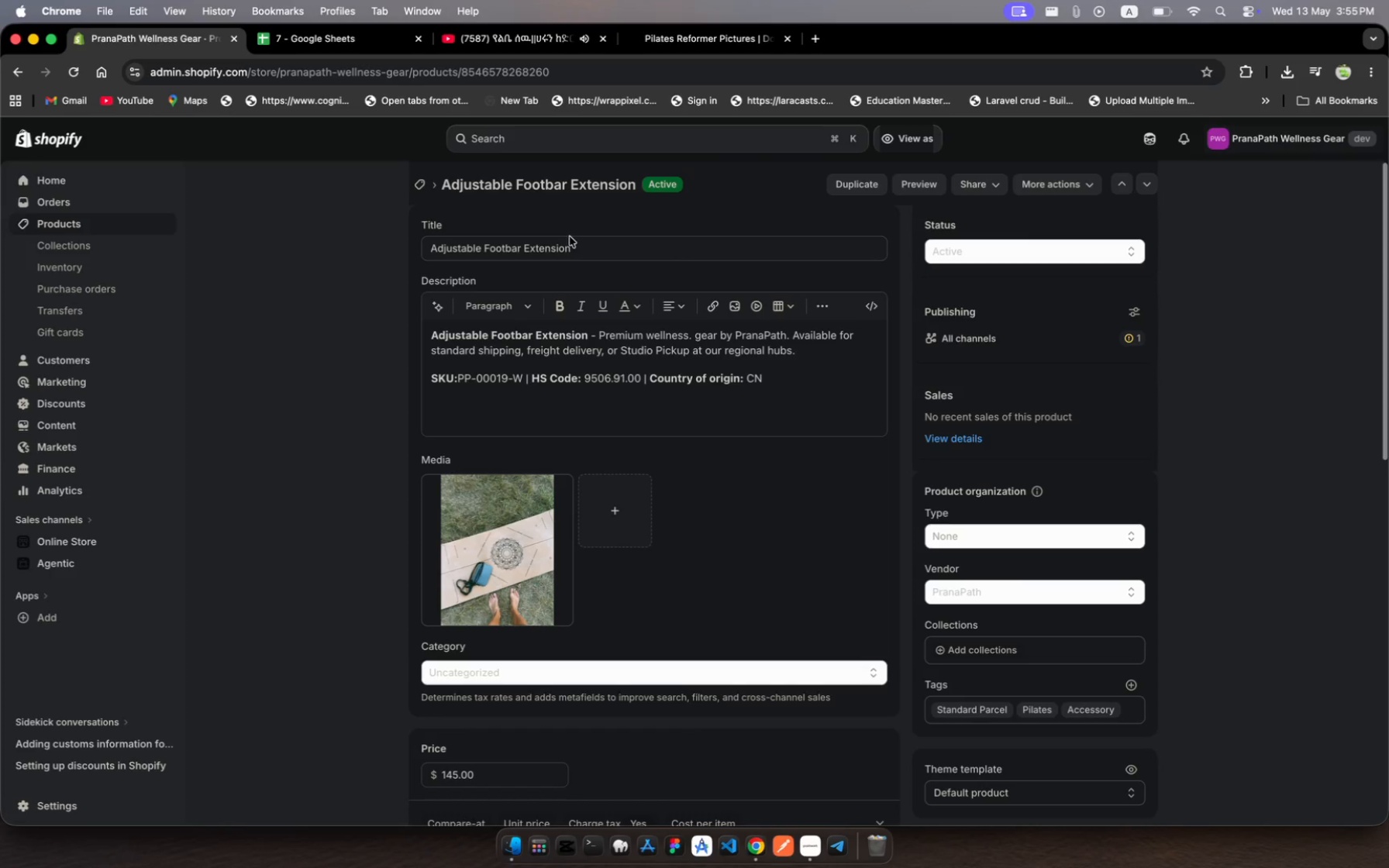 
left_click([584, 249])
 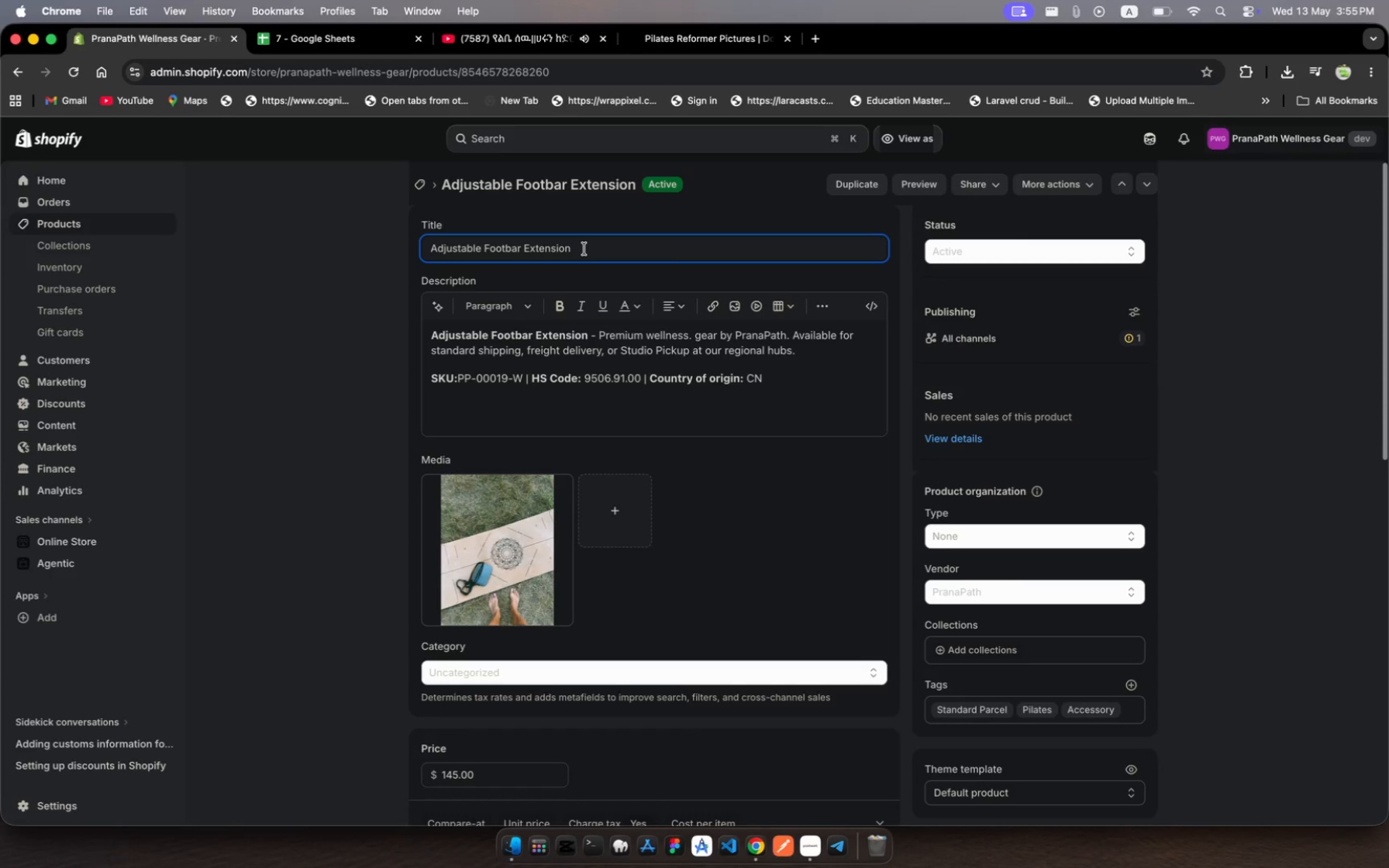 
key(Meta+A)
 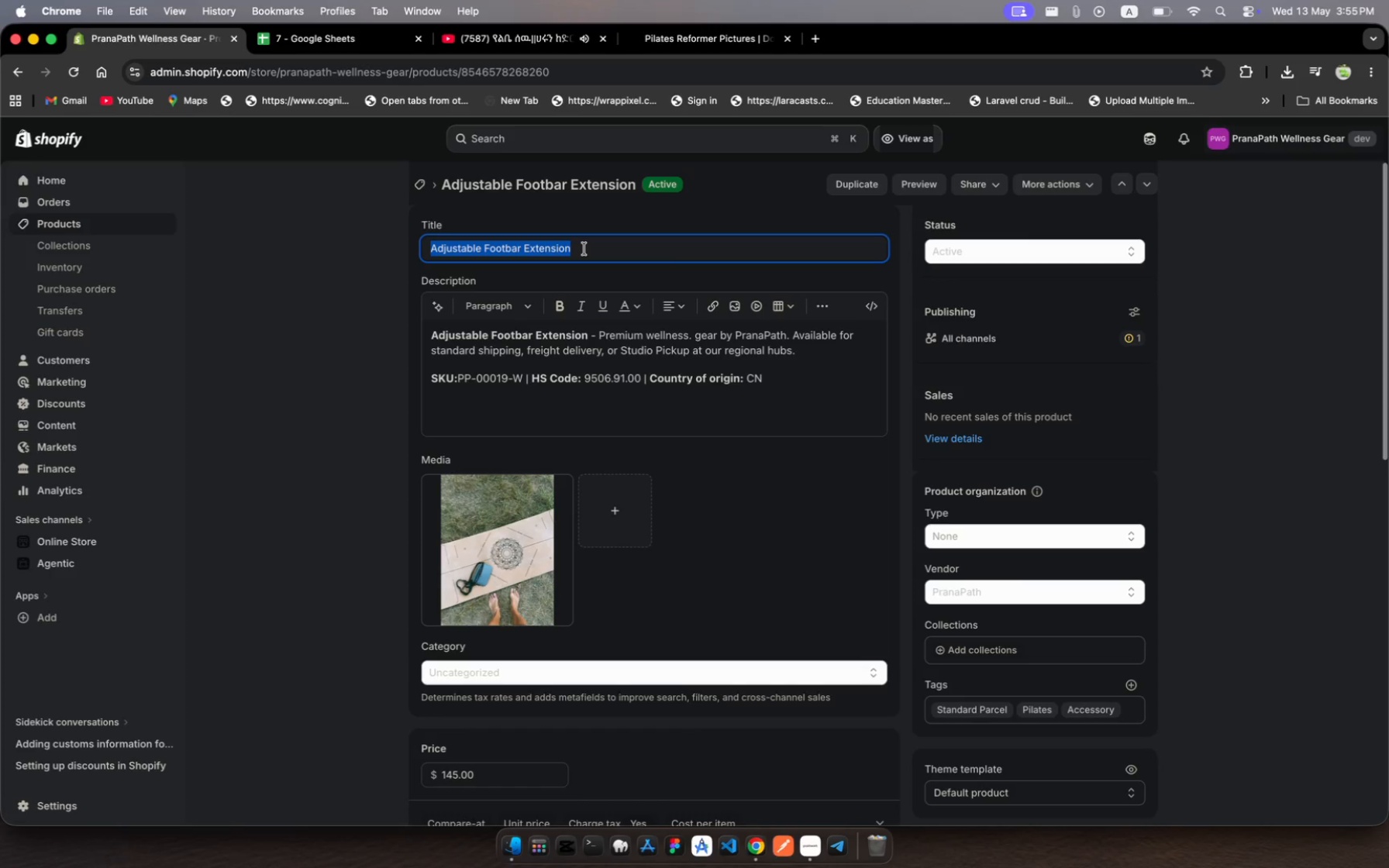 
key(Meta+C)
 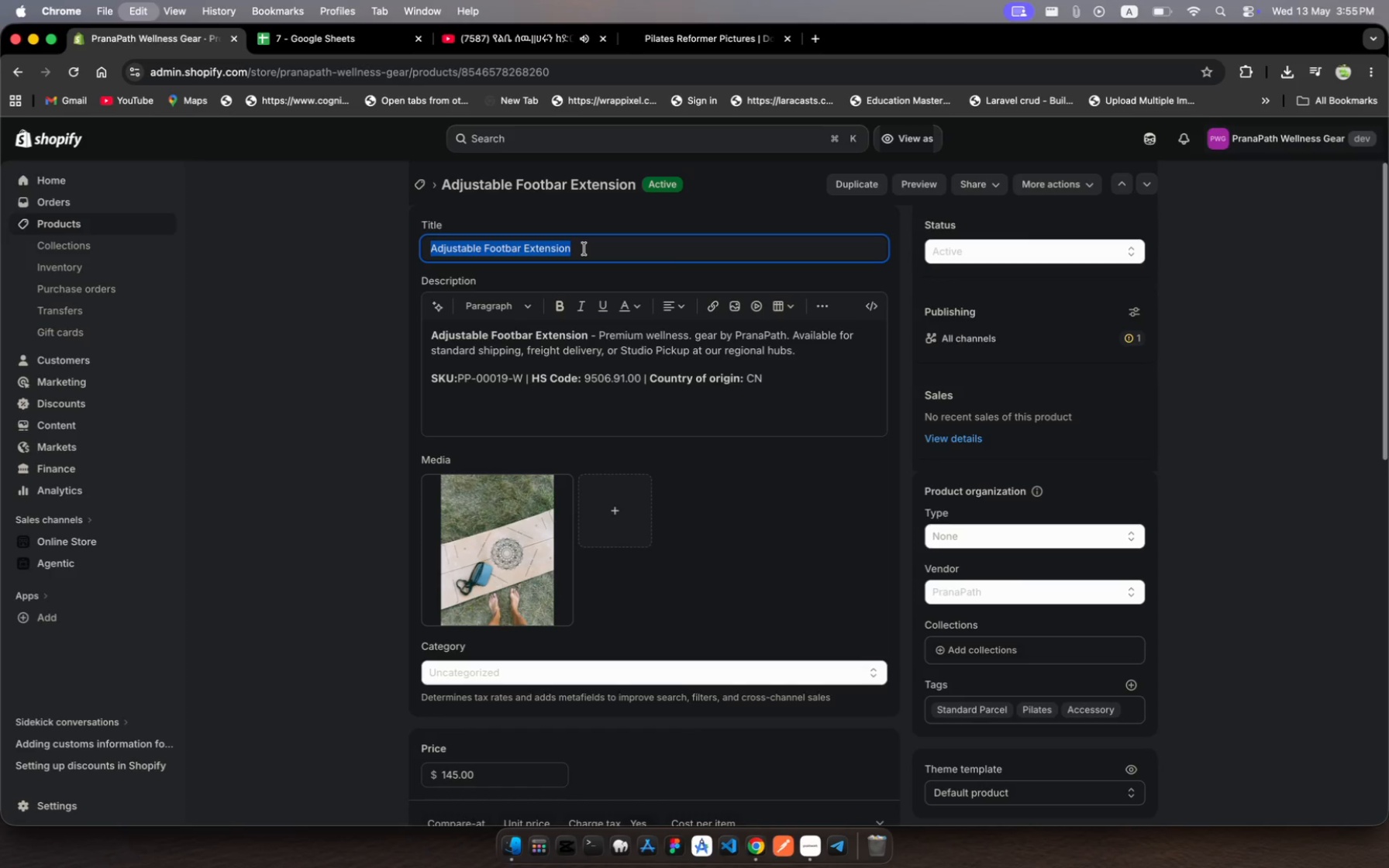 
key(Meta+C)
 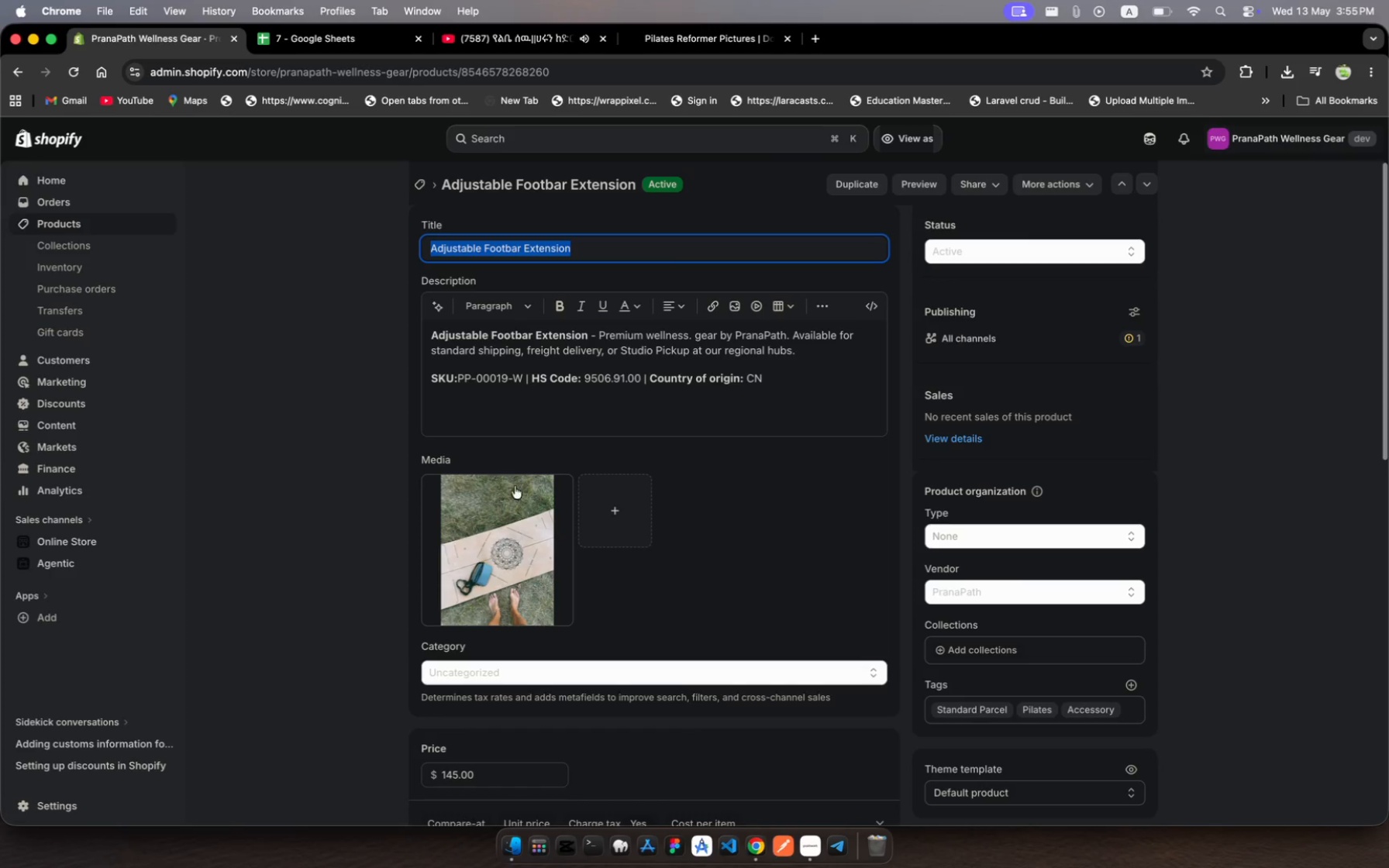 
left_click([522, 525])
 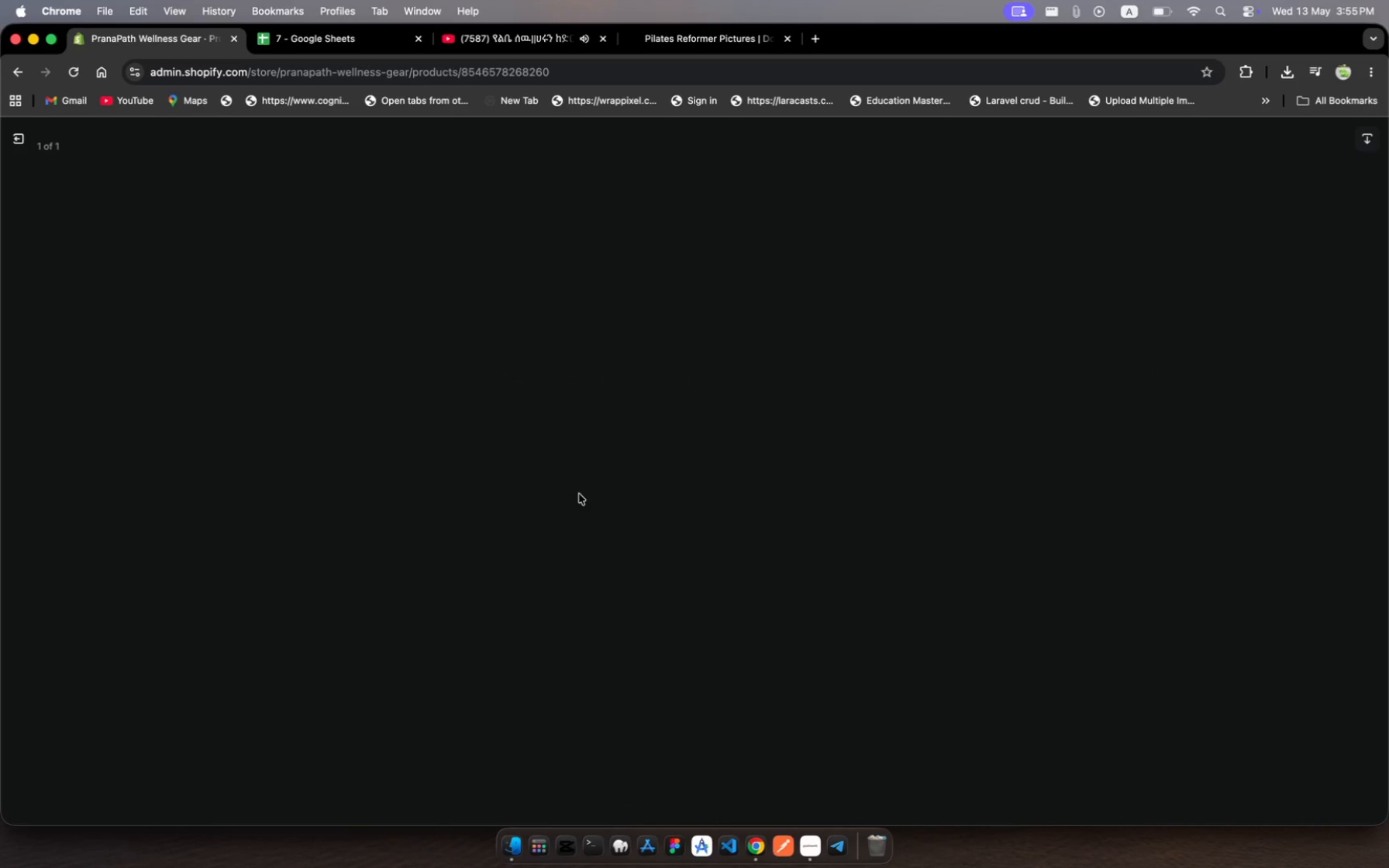 
mouse_move([1255, 456])
 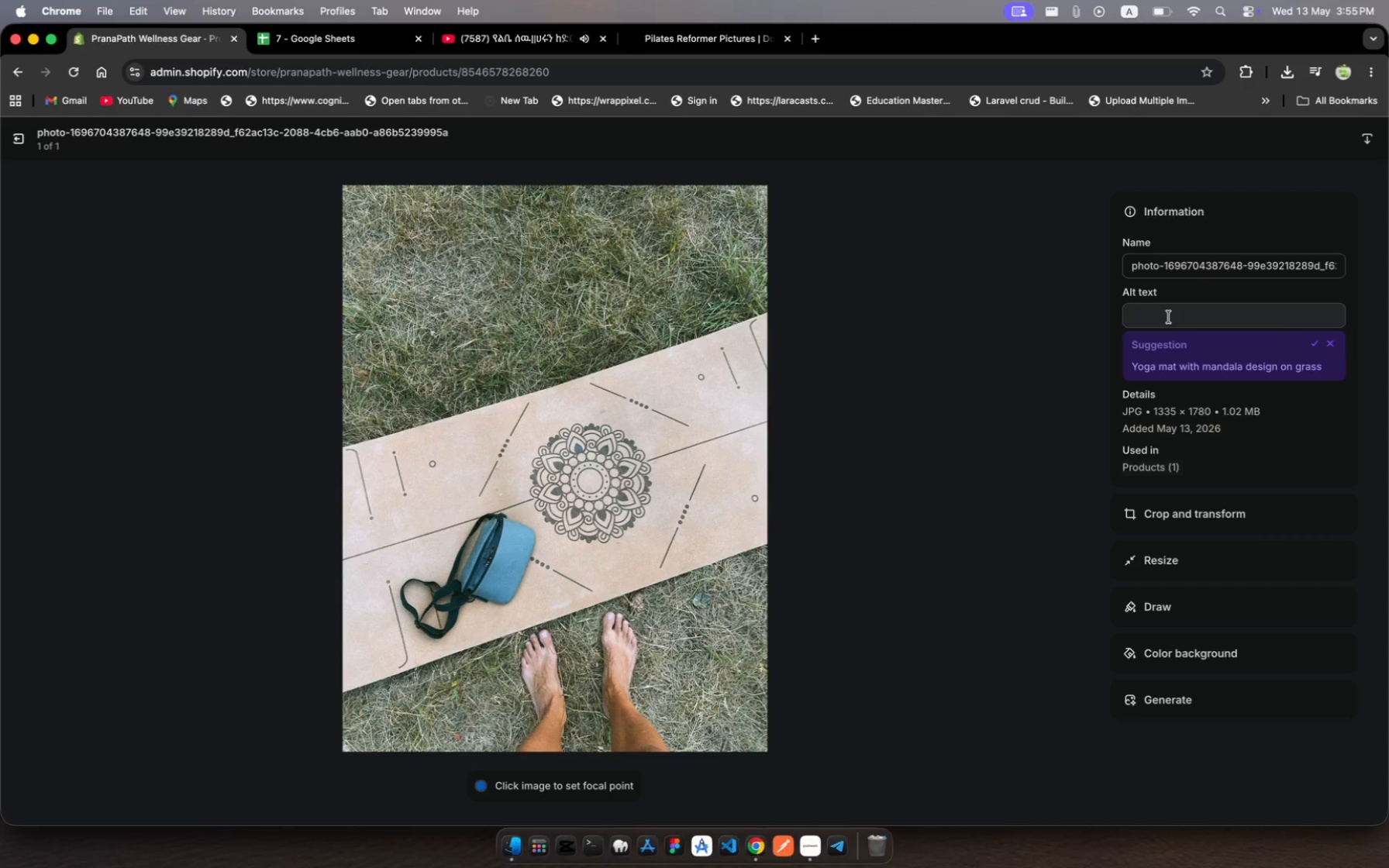 
left_click([1169, 318])
 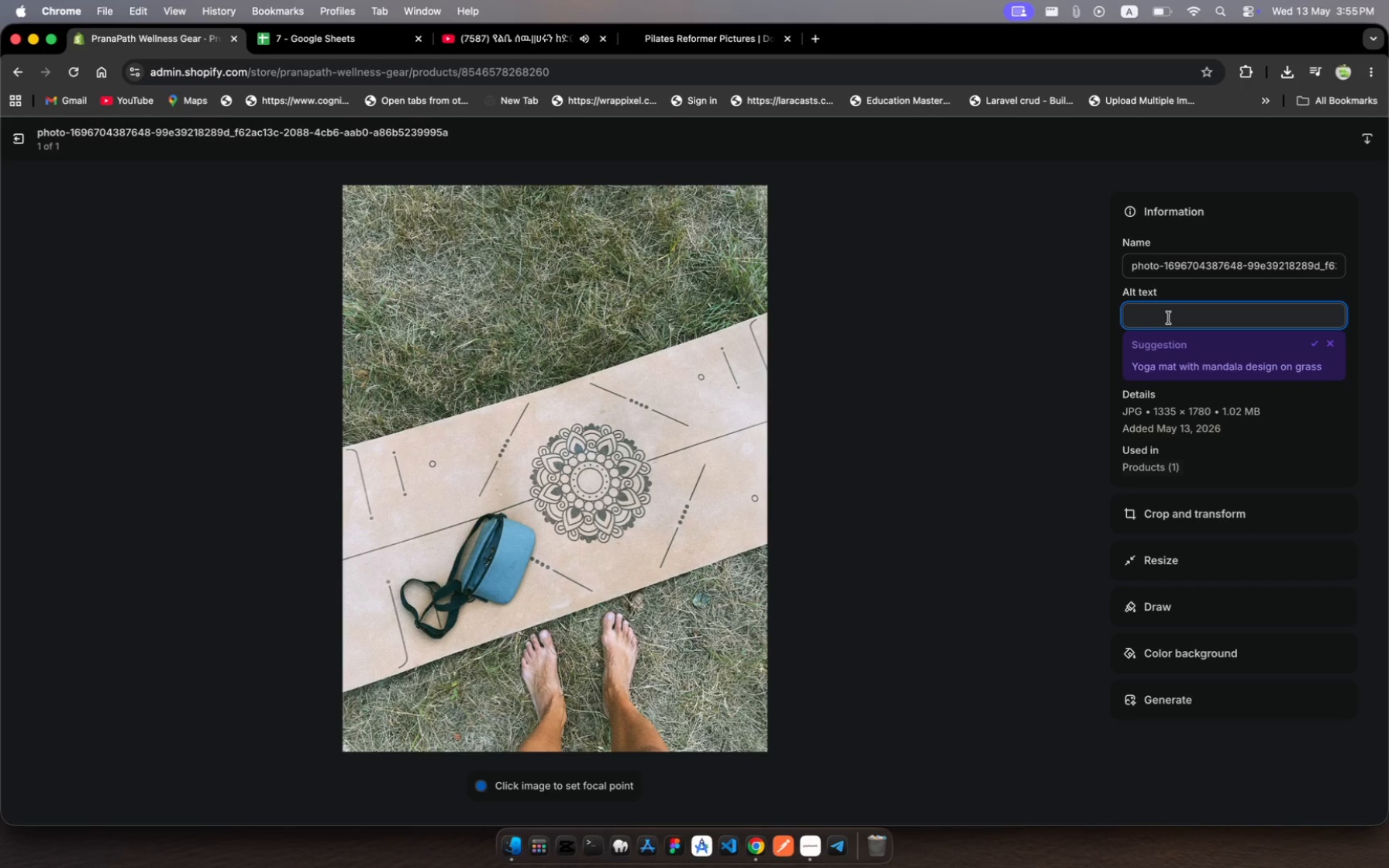 
key(Meta+V)
 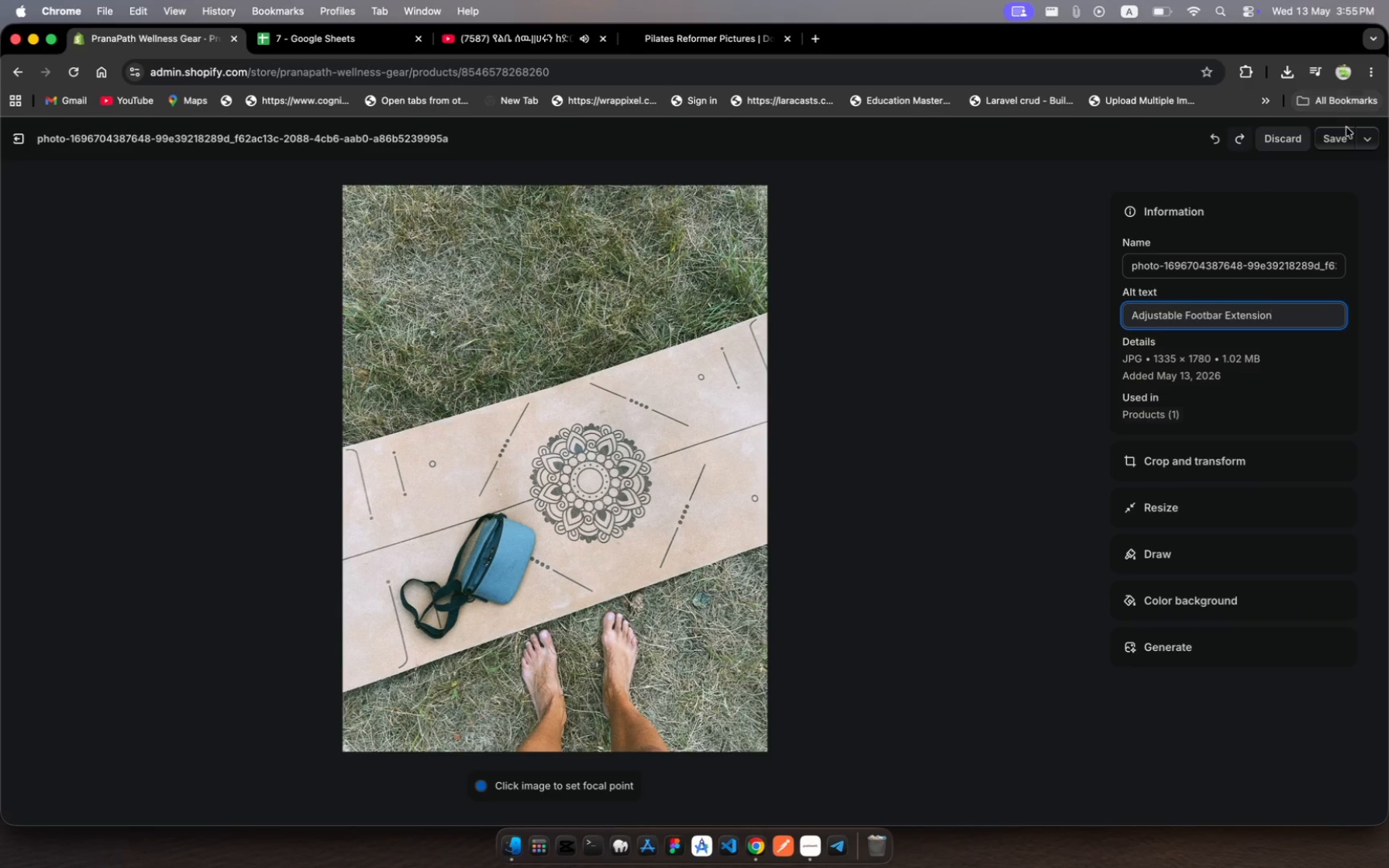 
left_click([1349, 138])
 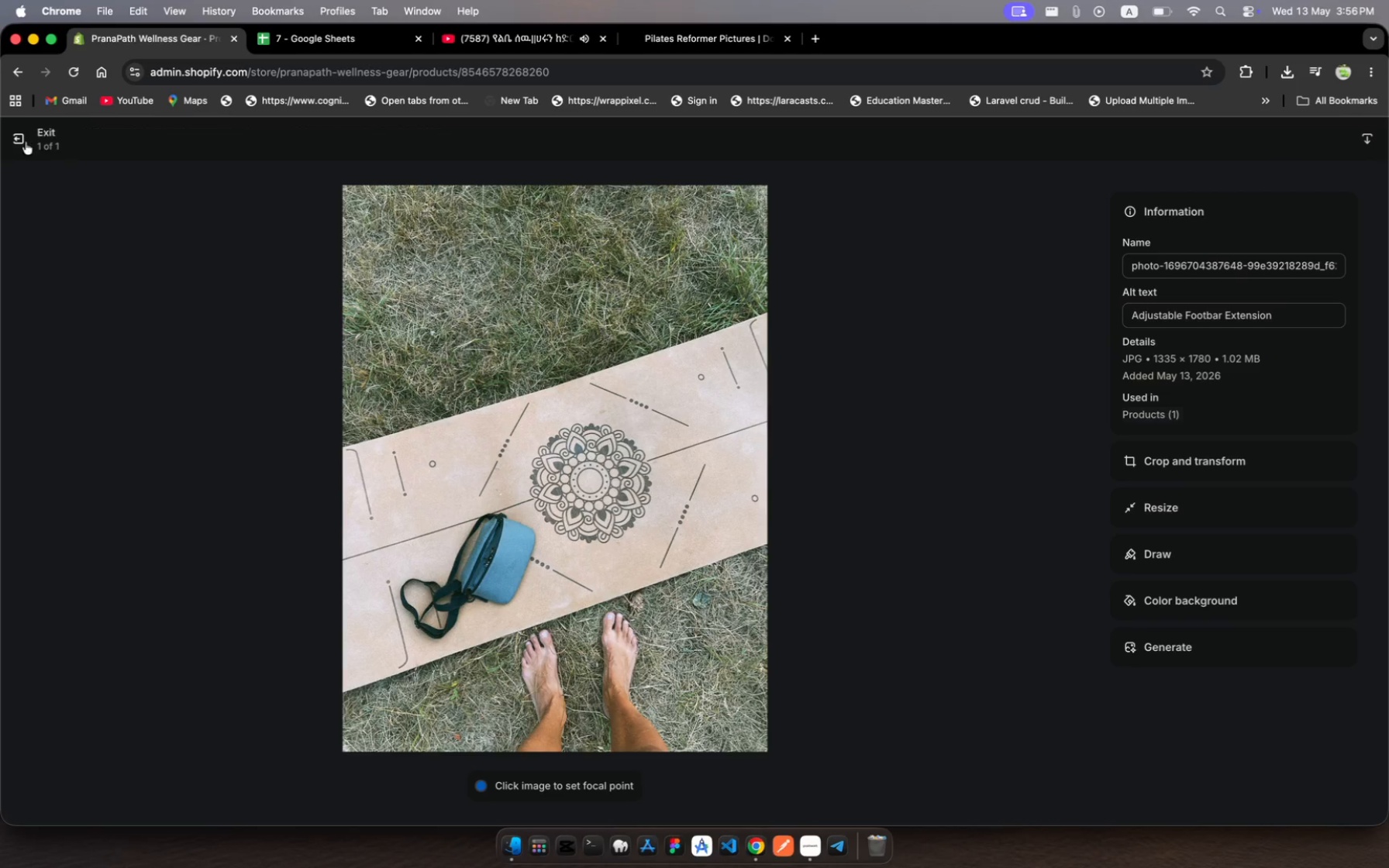 
left_click([23, 142])
 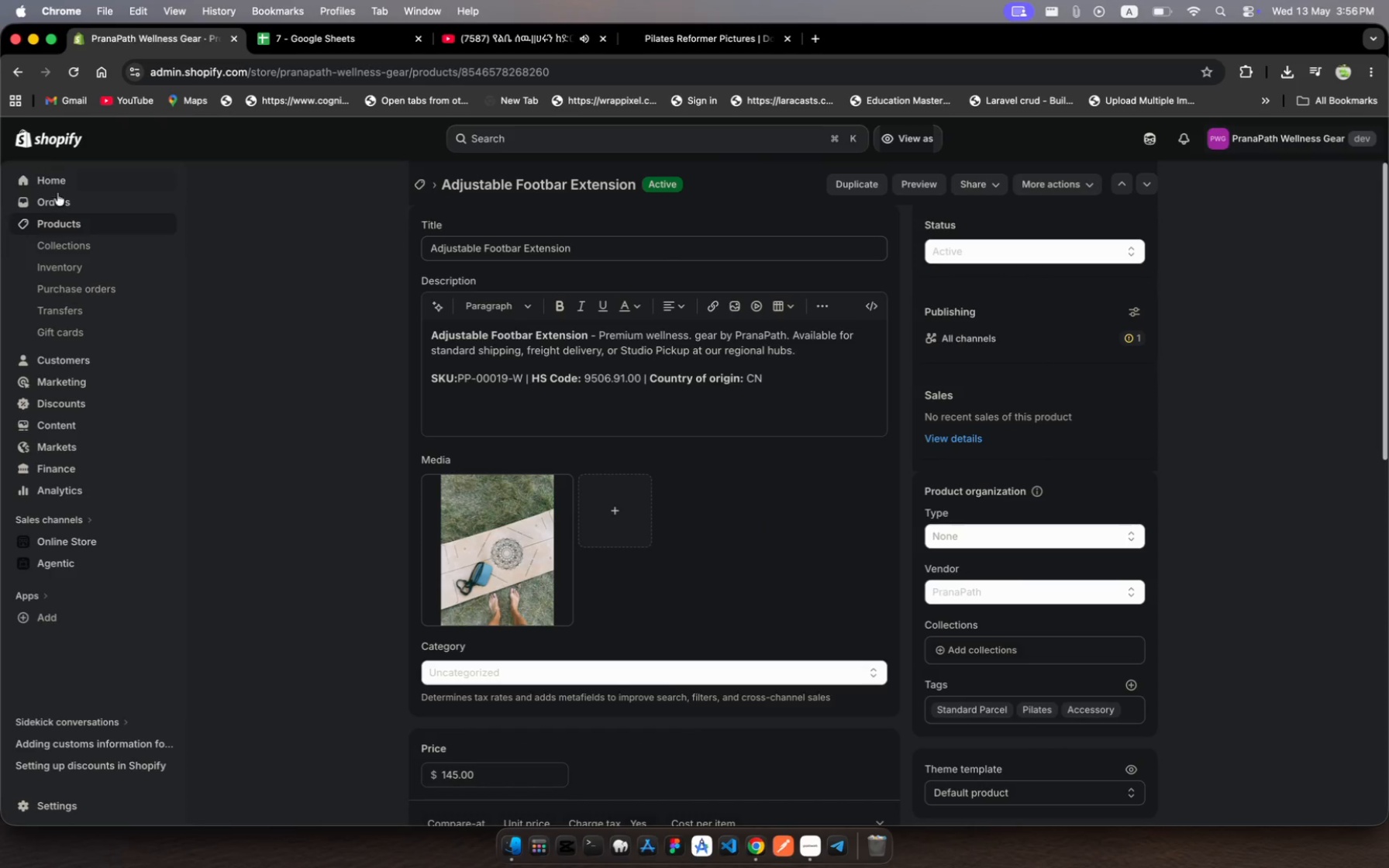 
wait(5.94)
 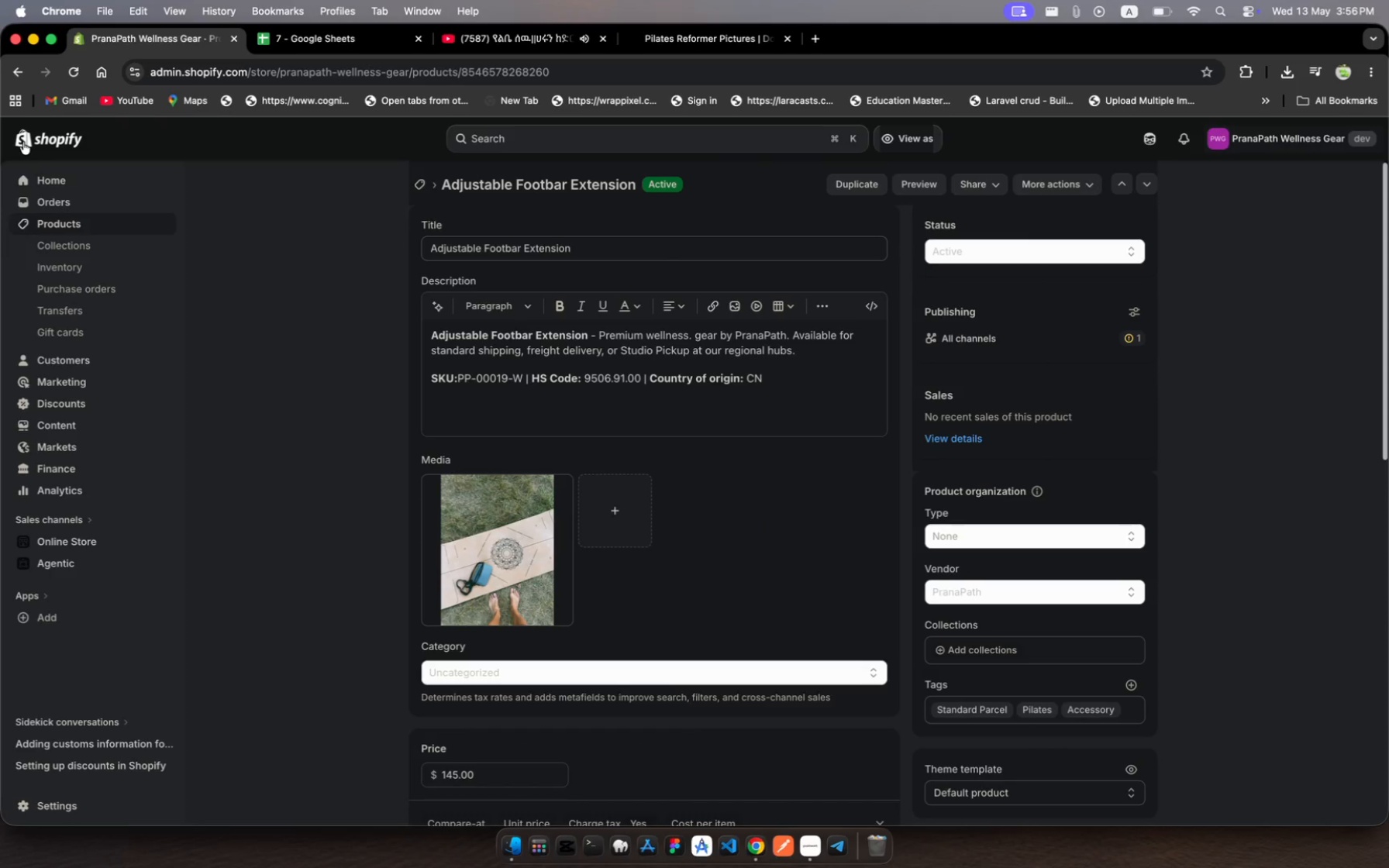 
left_click([87, 222])
 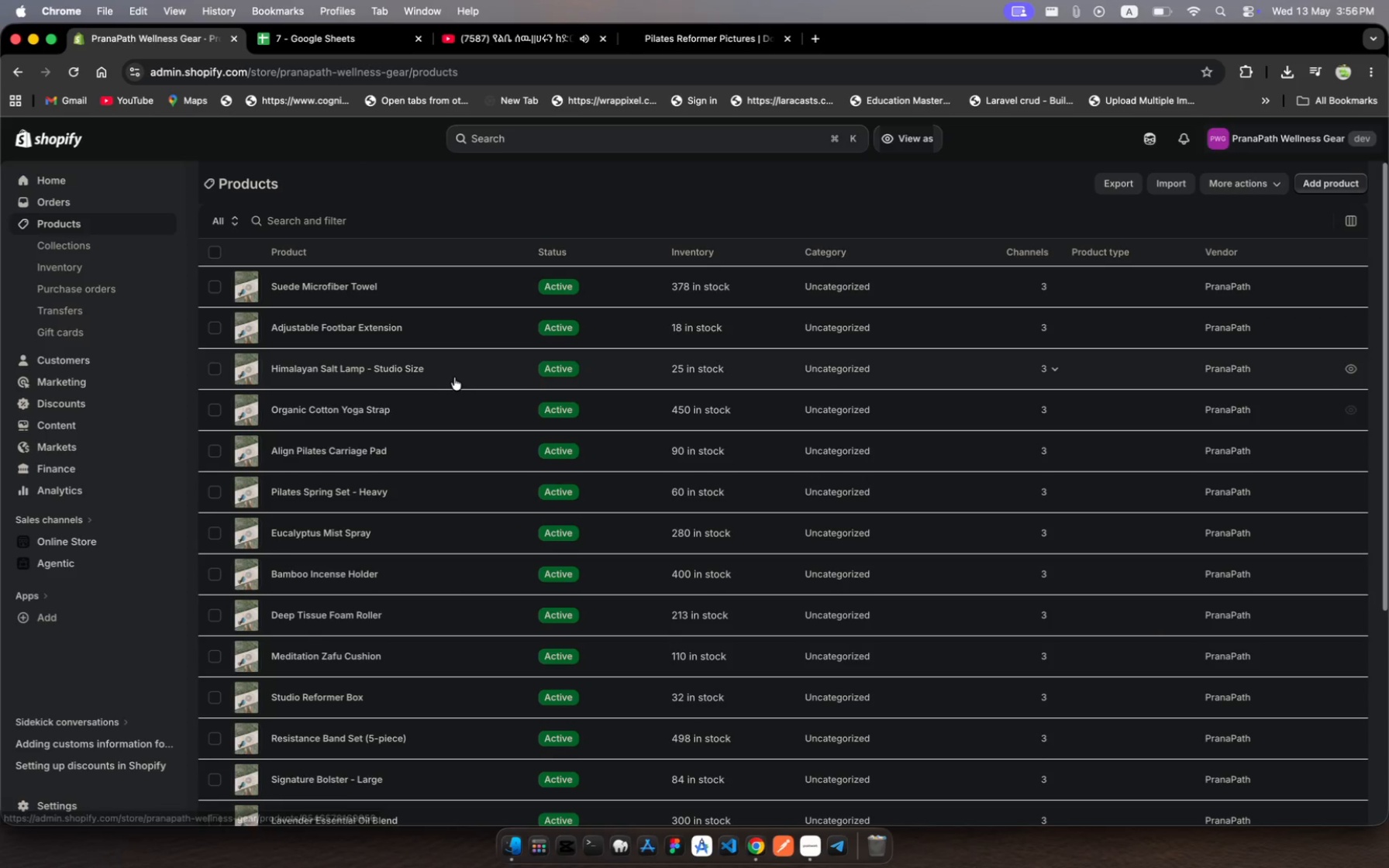 
scroll: coordinate [460, 373], scroll_direction: up, amount: 9.0
 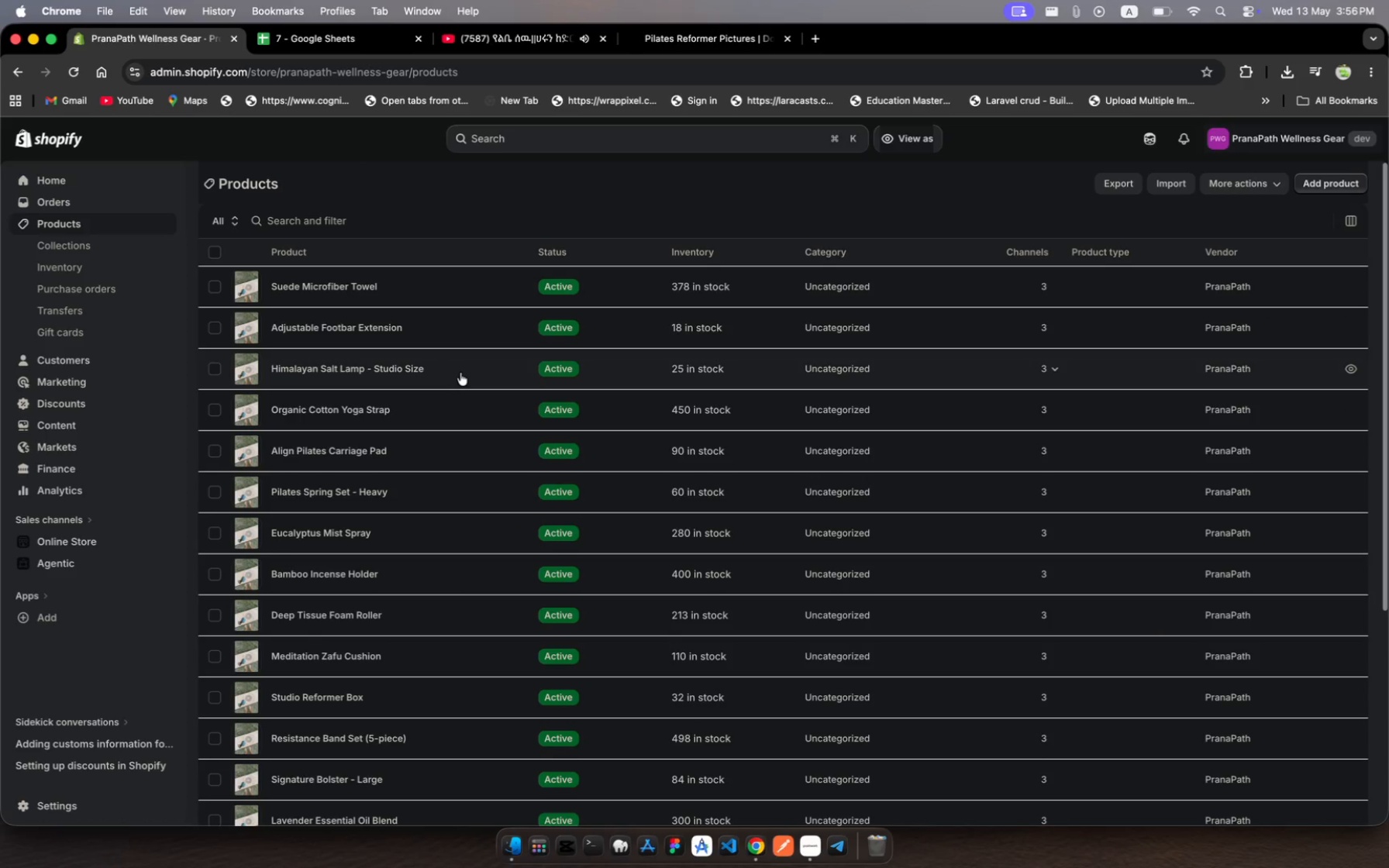 
left_click([460, 373])
 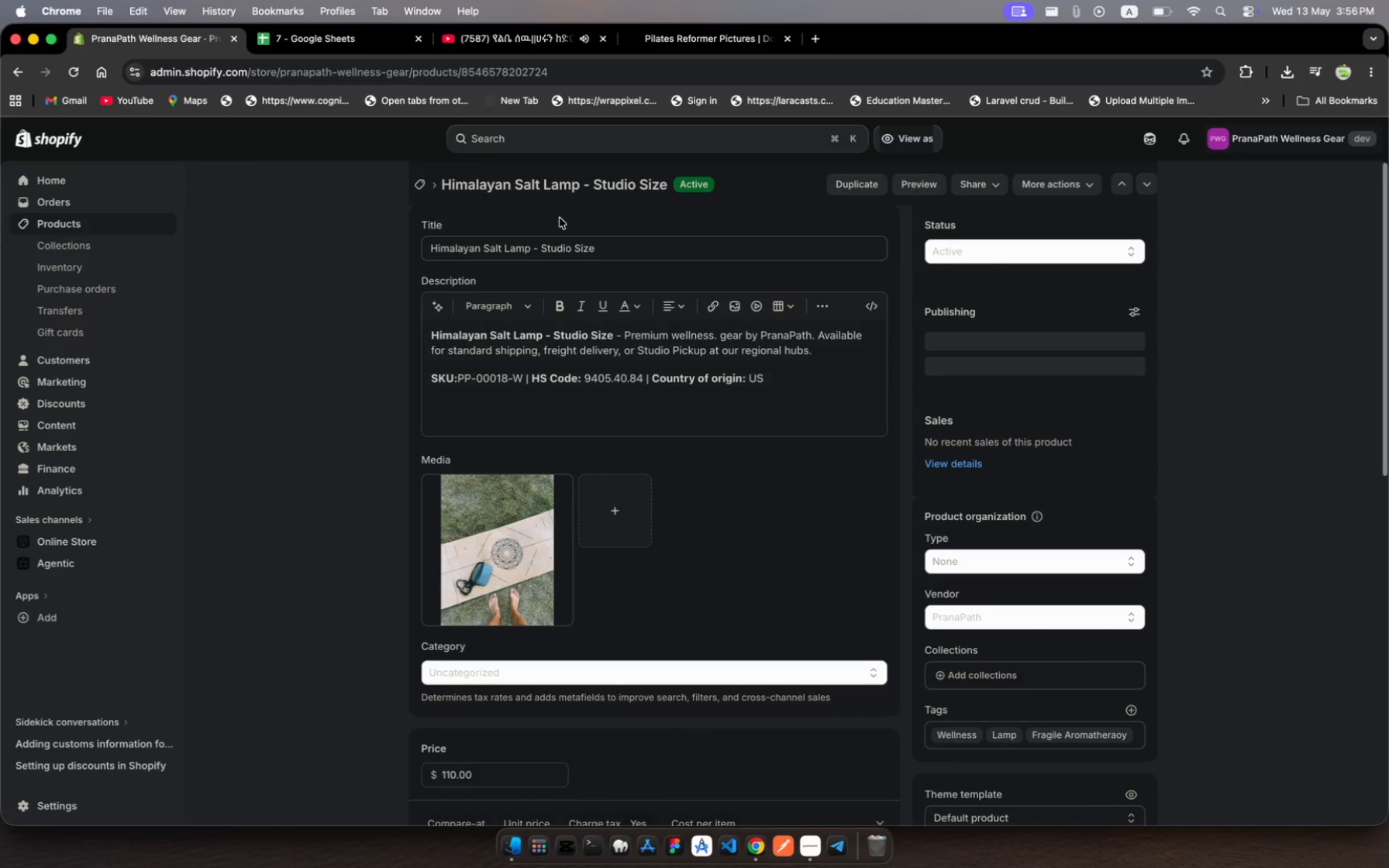 
left_click([600, 242])
 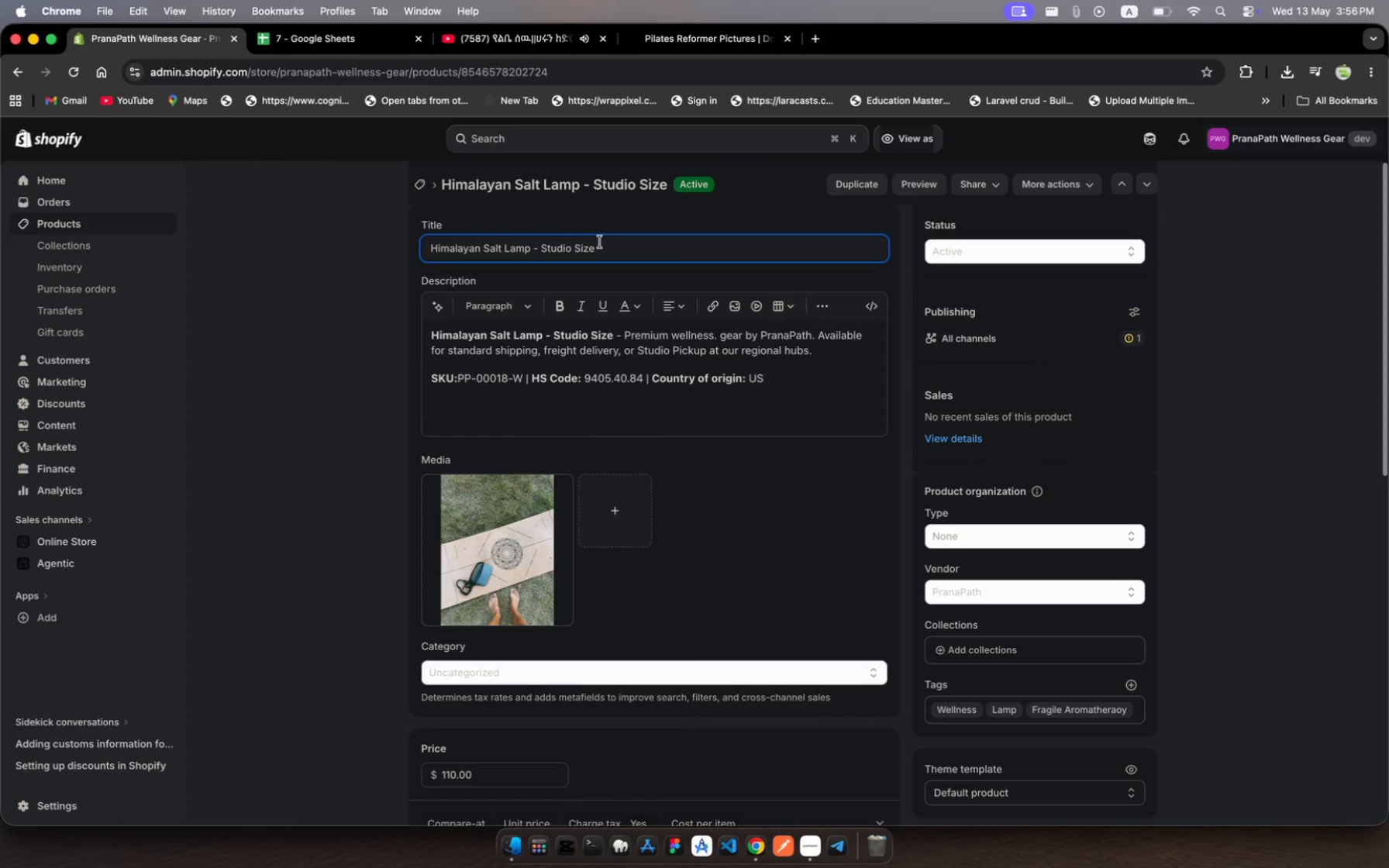 
key(Meta+A)
 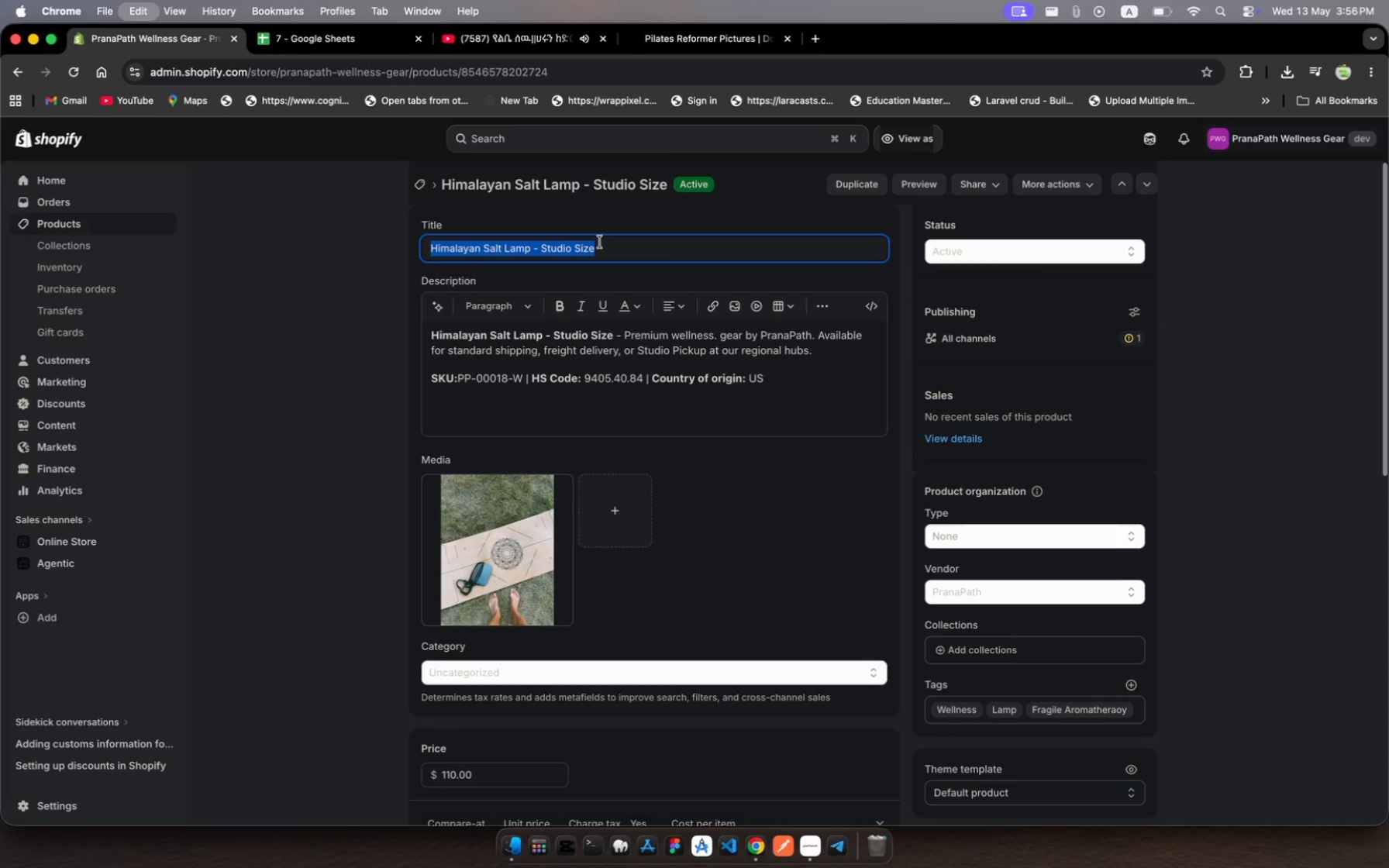 
key(Meta+C)
 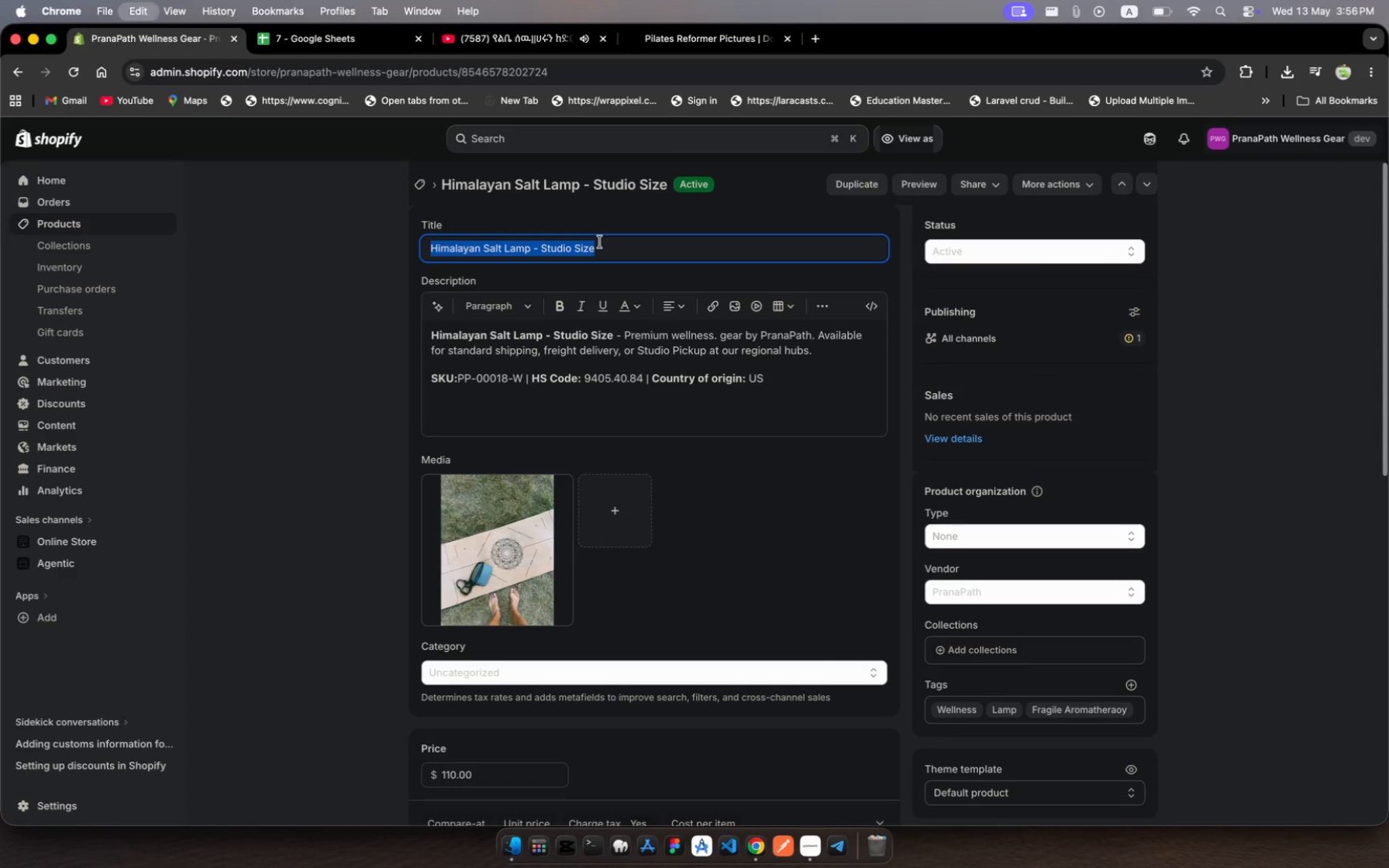 
key(Meta+C)
 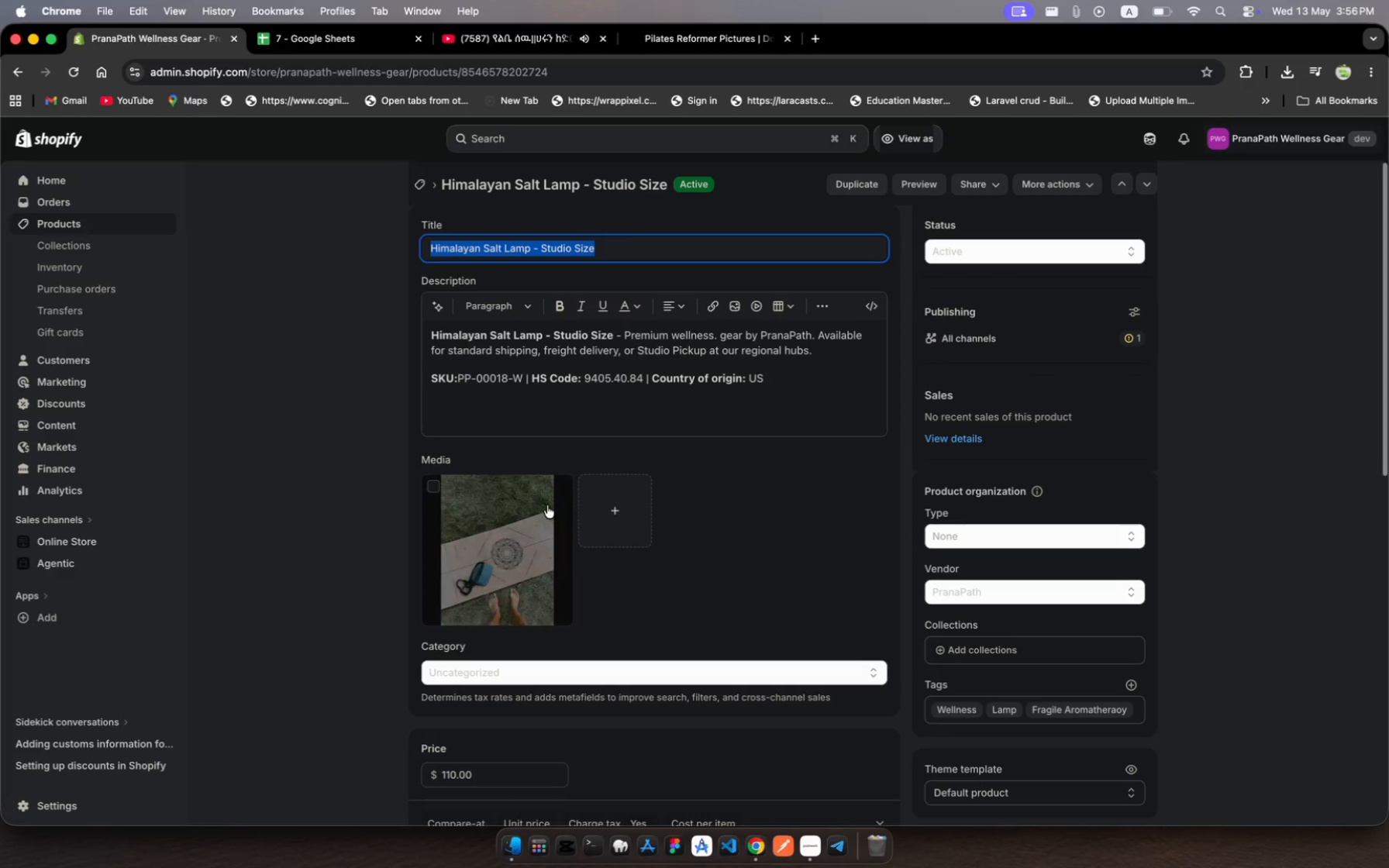 
left_click([515, 542])
 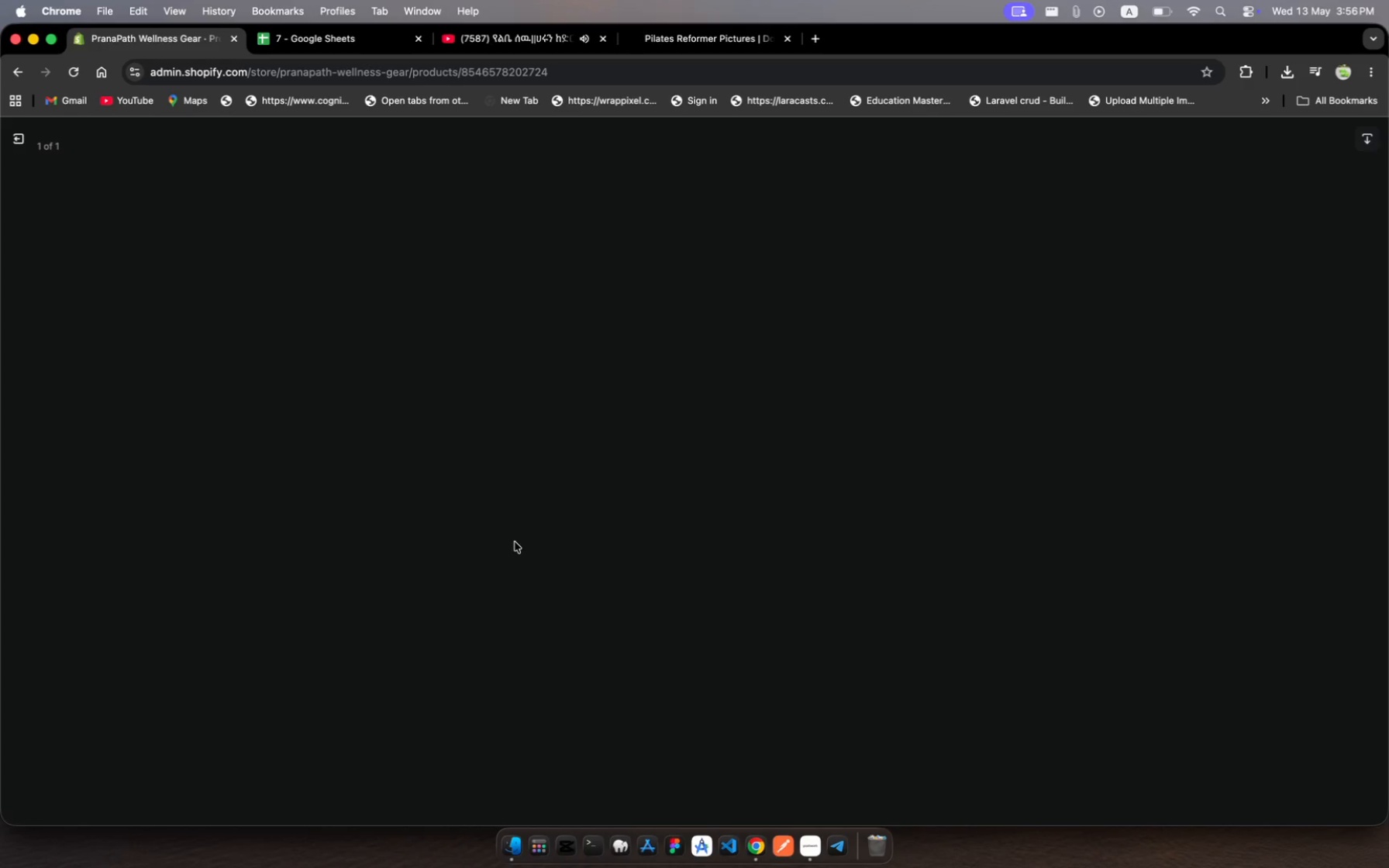 
wait(15.12)
 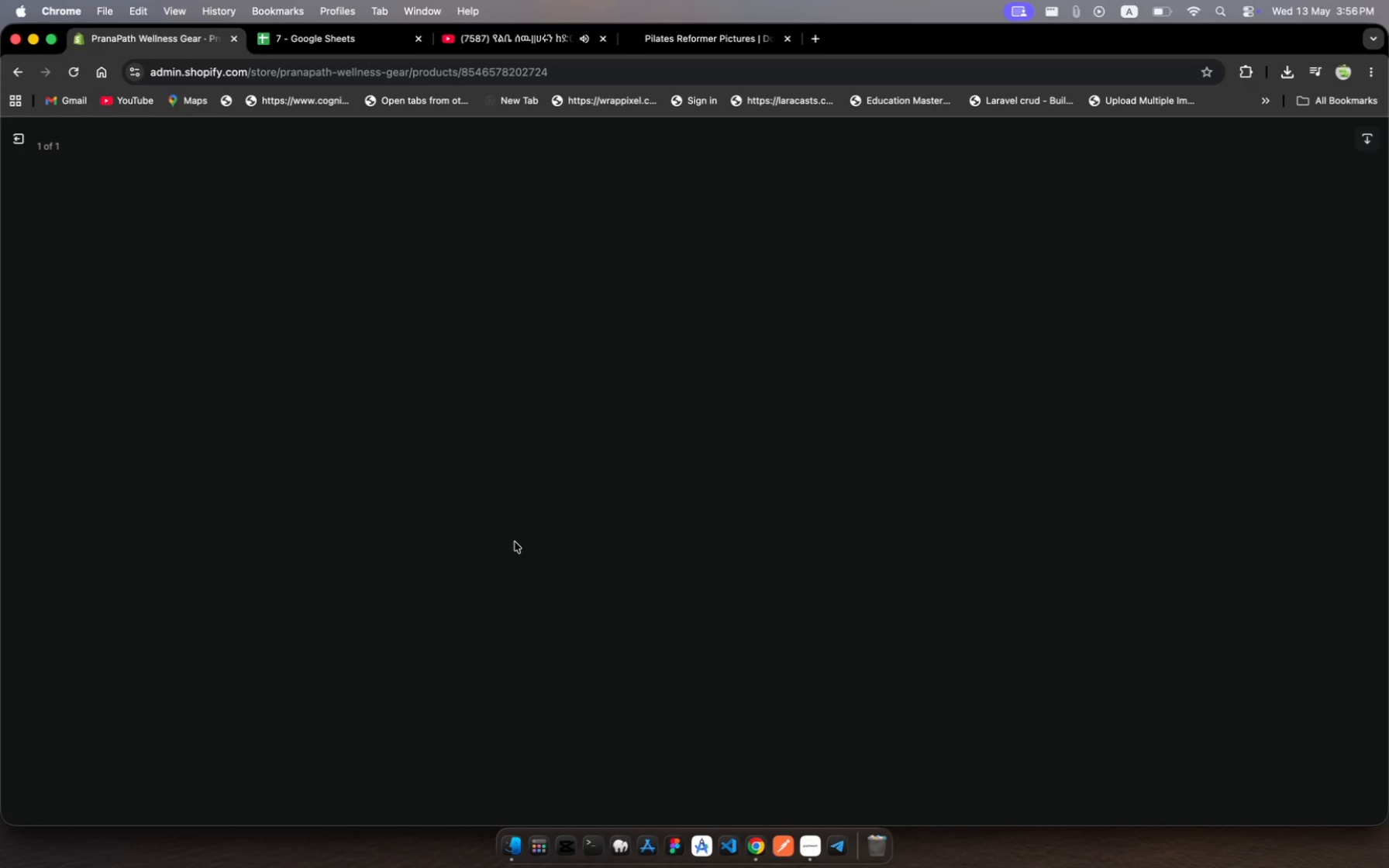 
left_click([1139, 304])
 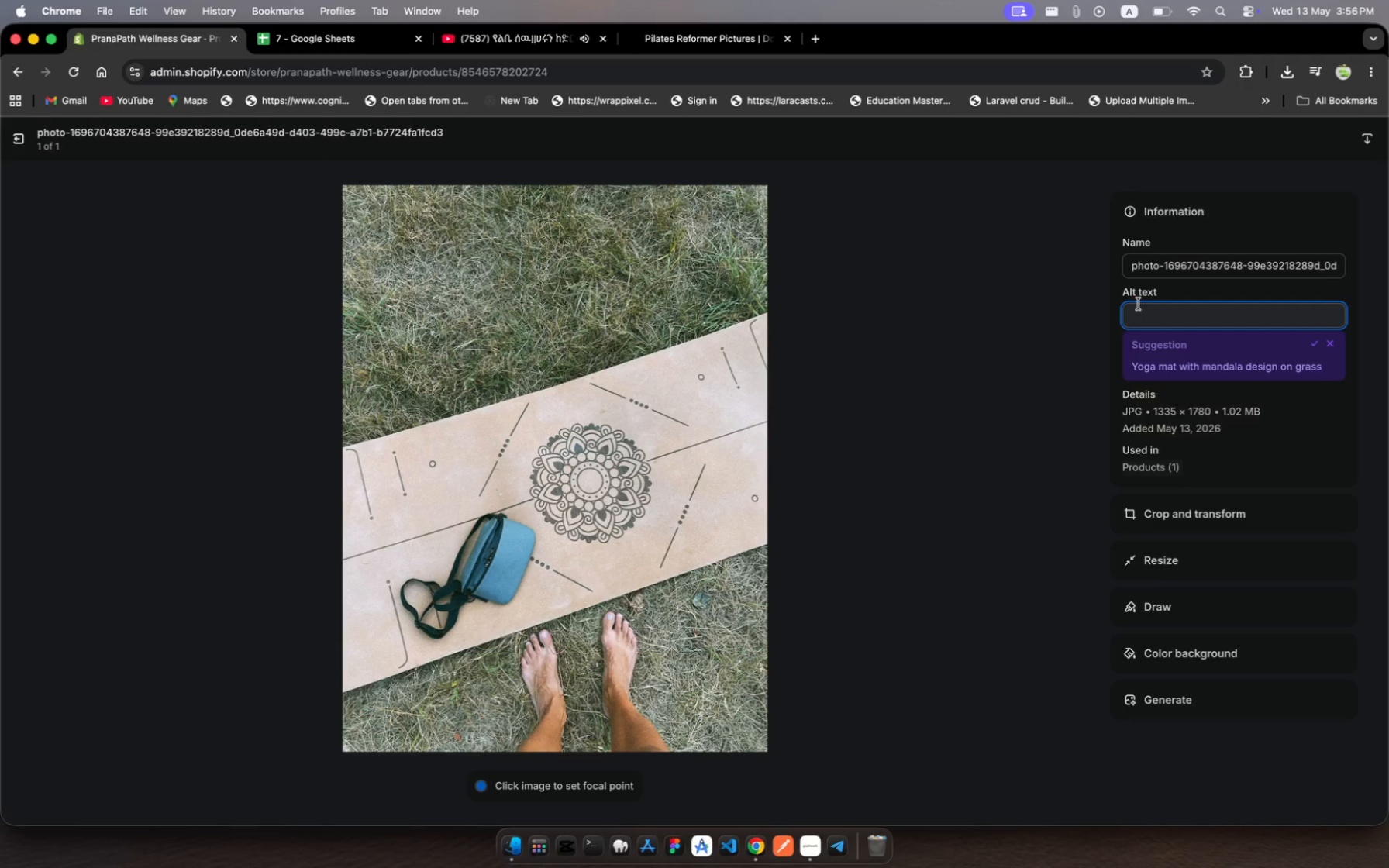 
key(Meta+V)
 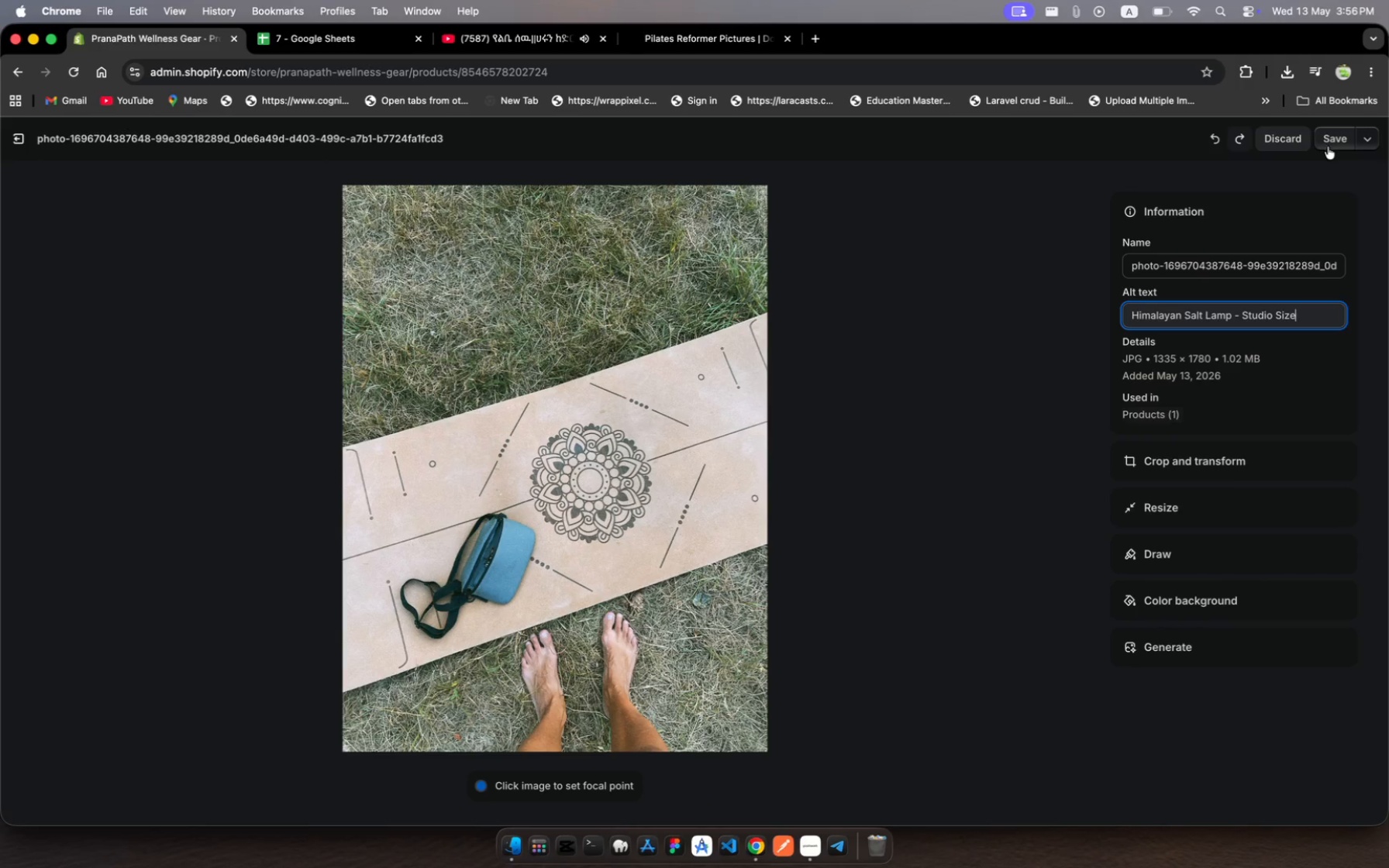 
left_click([1339, 145])
 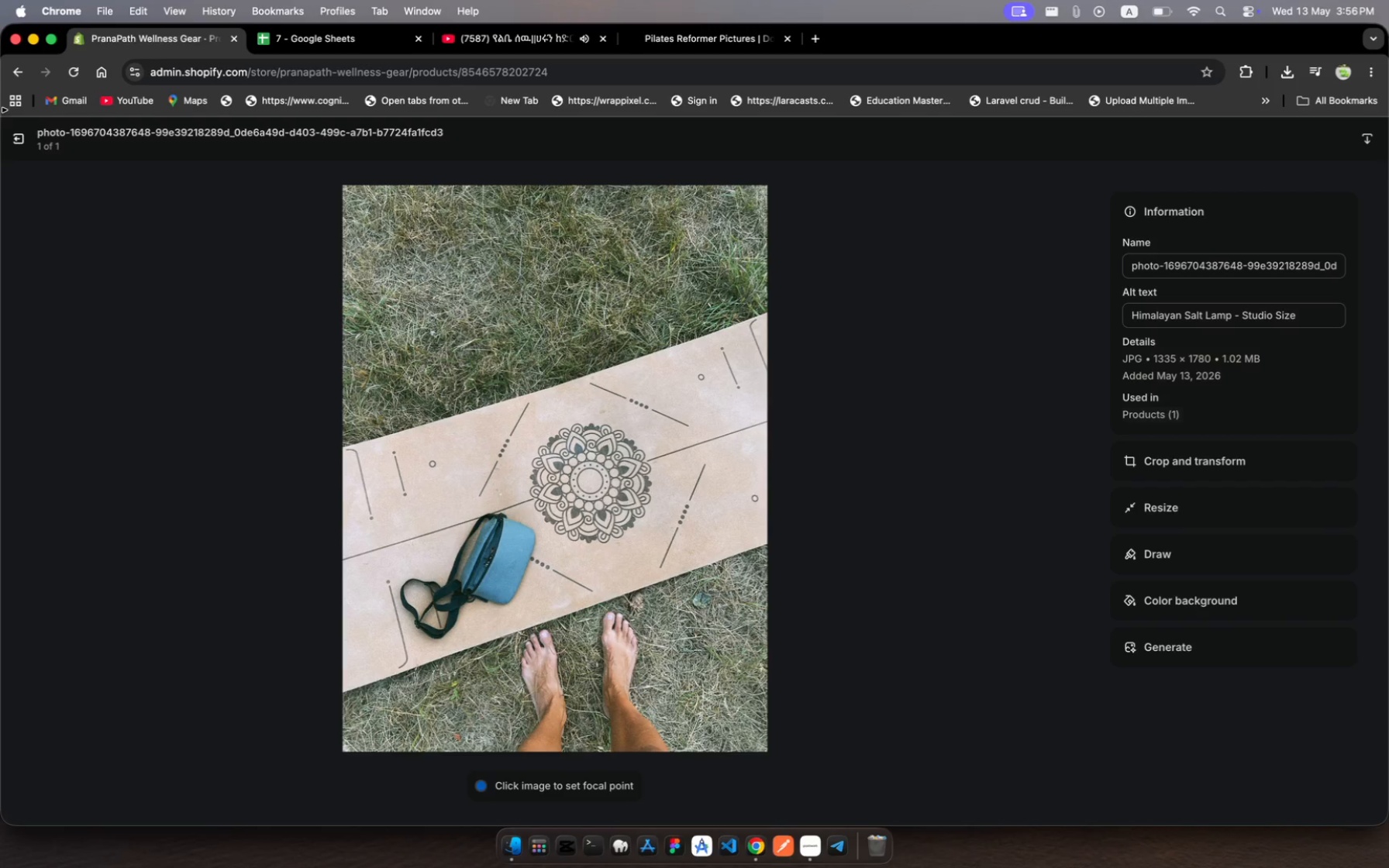 
wait(6.74)
 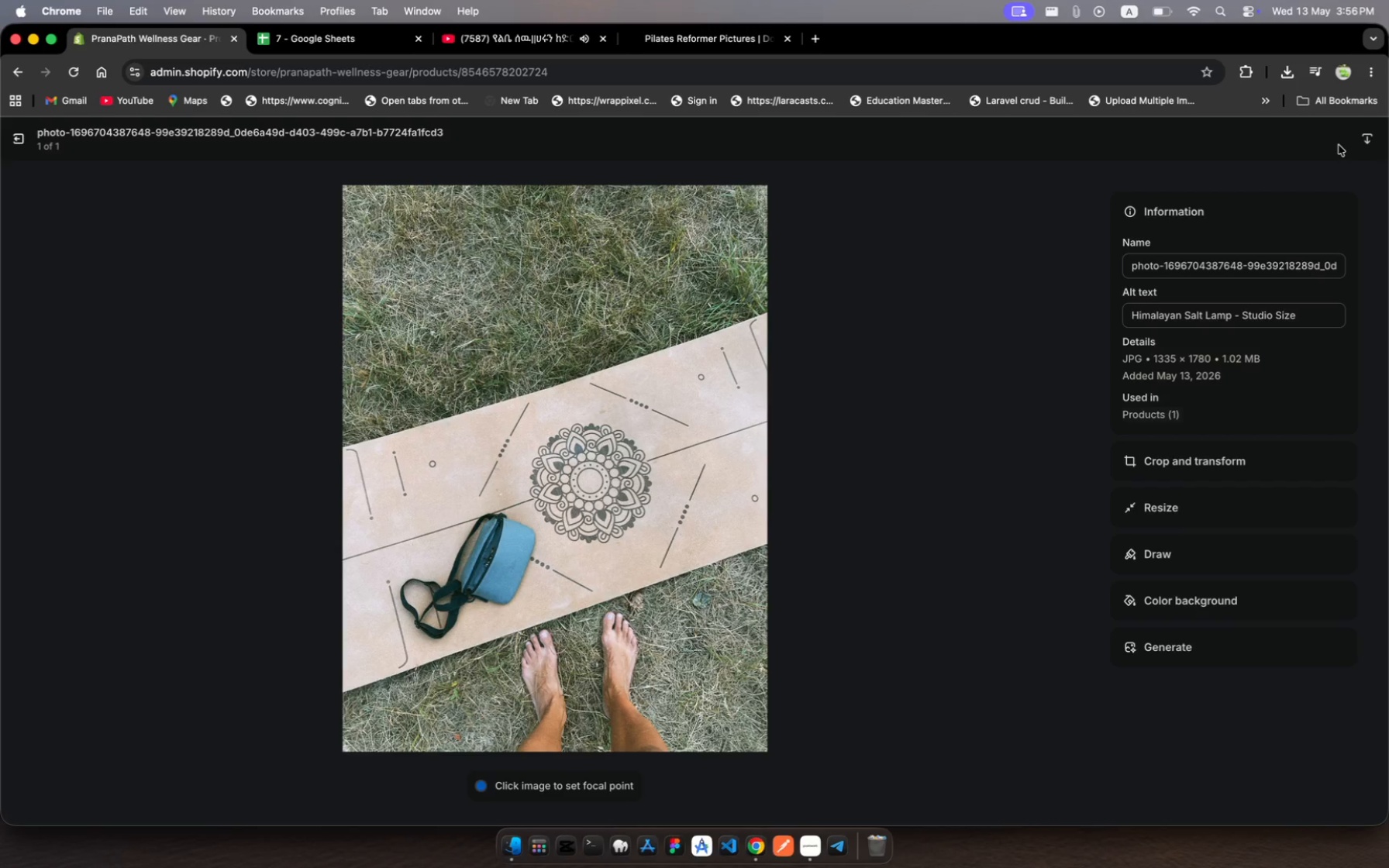 
left_click([19, 137])
 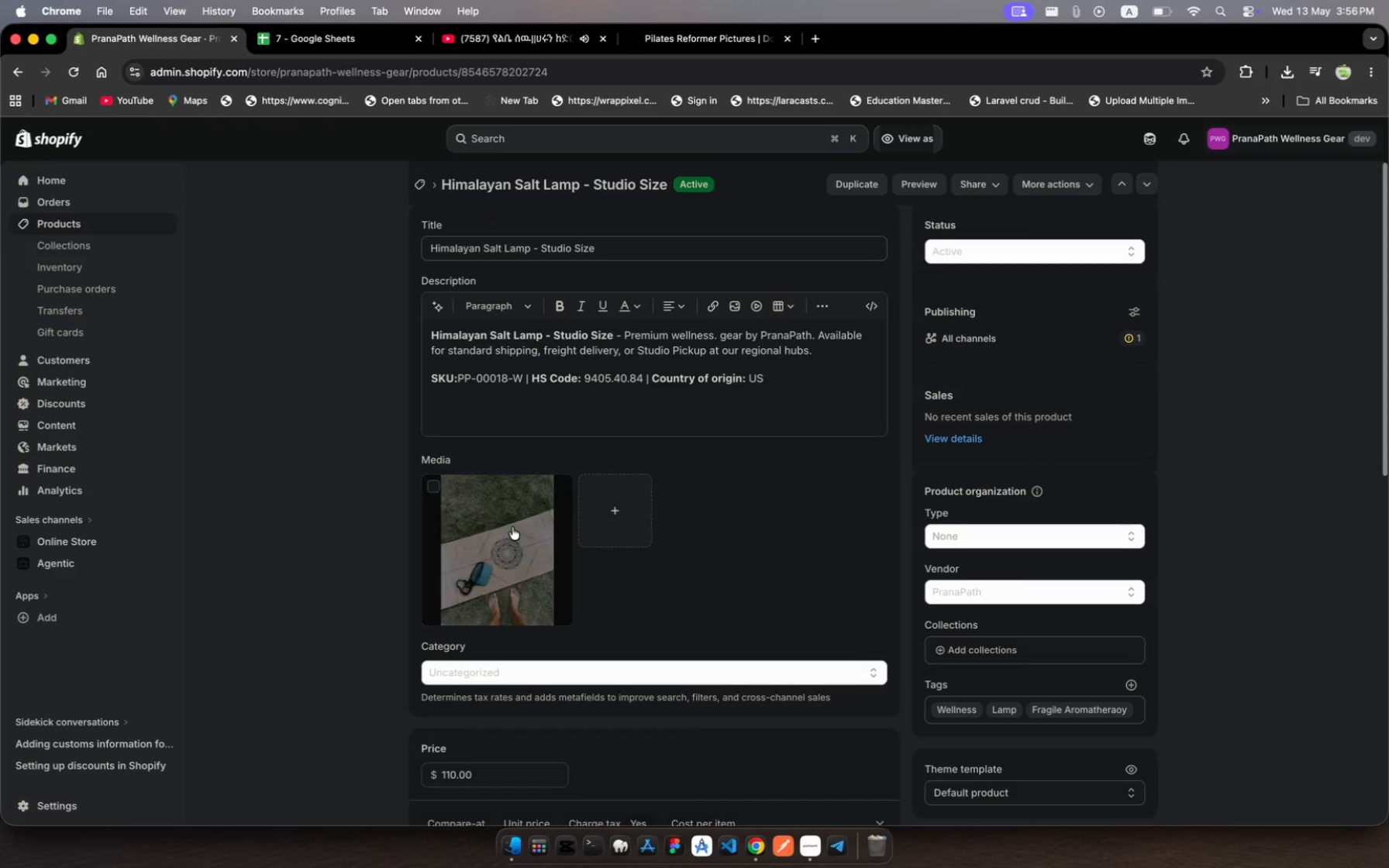 
left_click([599, 248])
 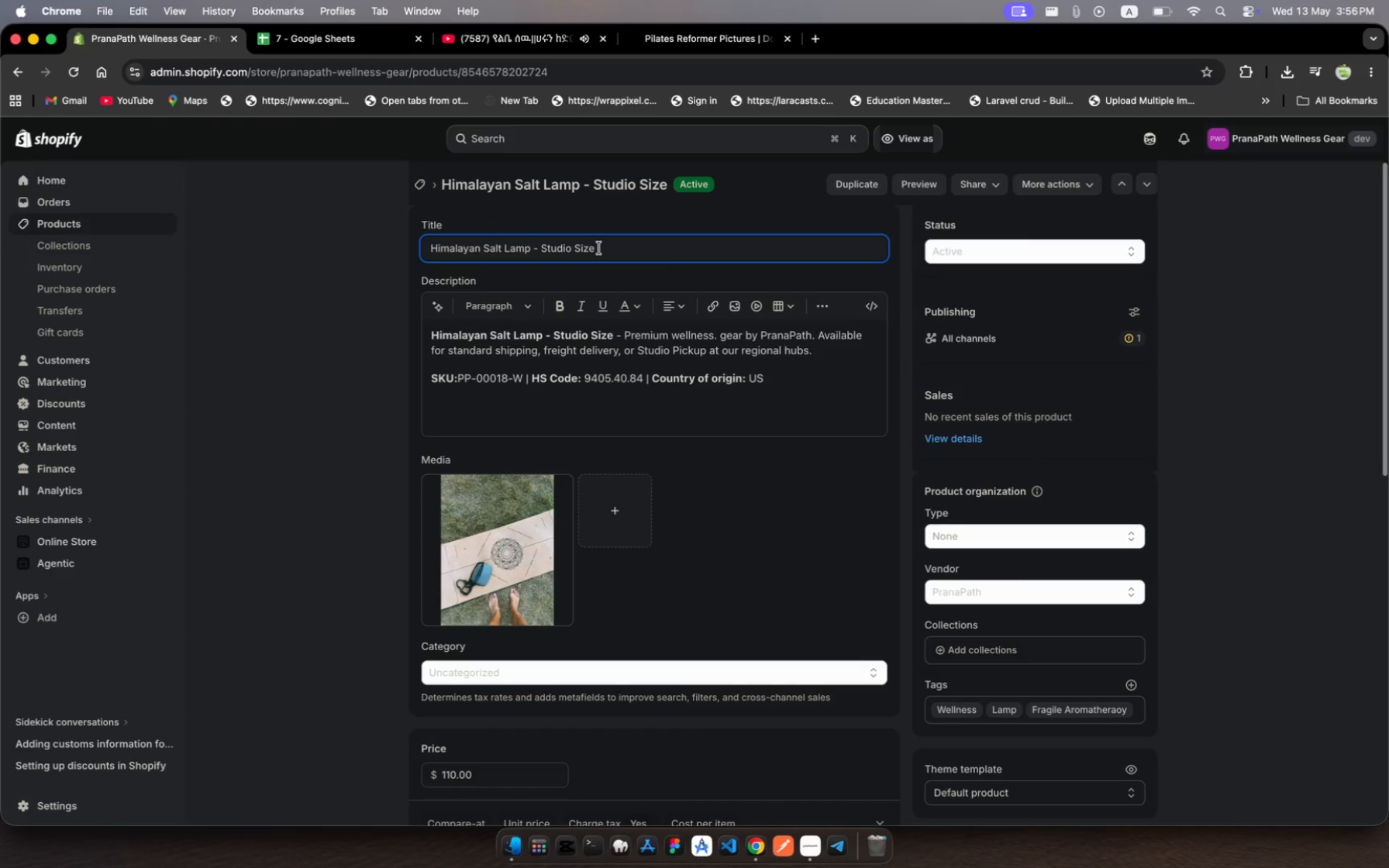 
key(Meta+A)
 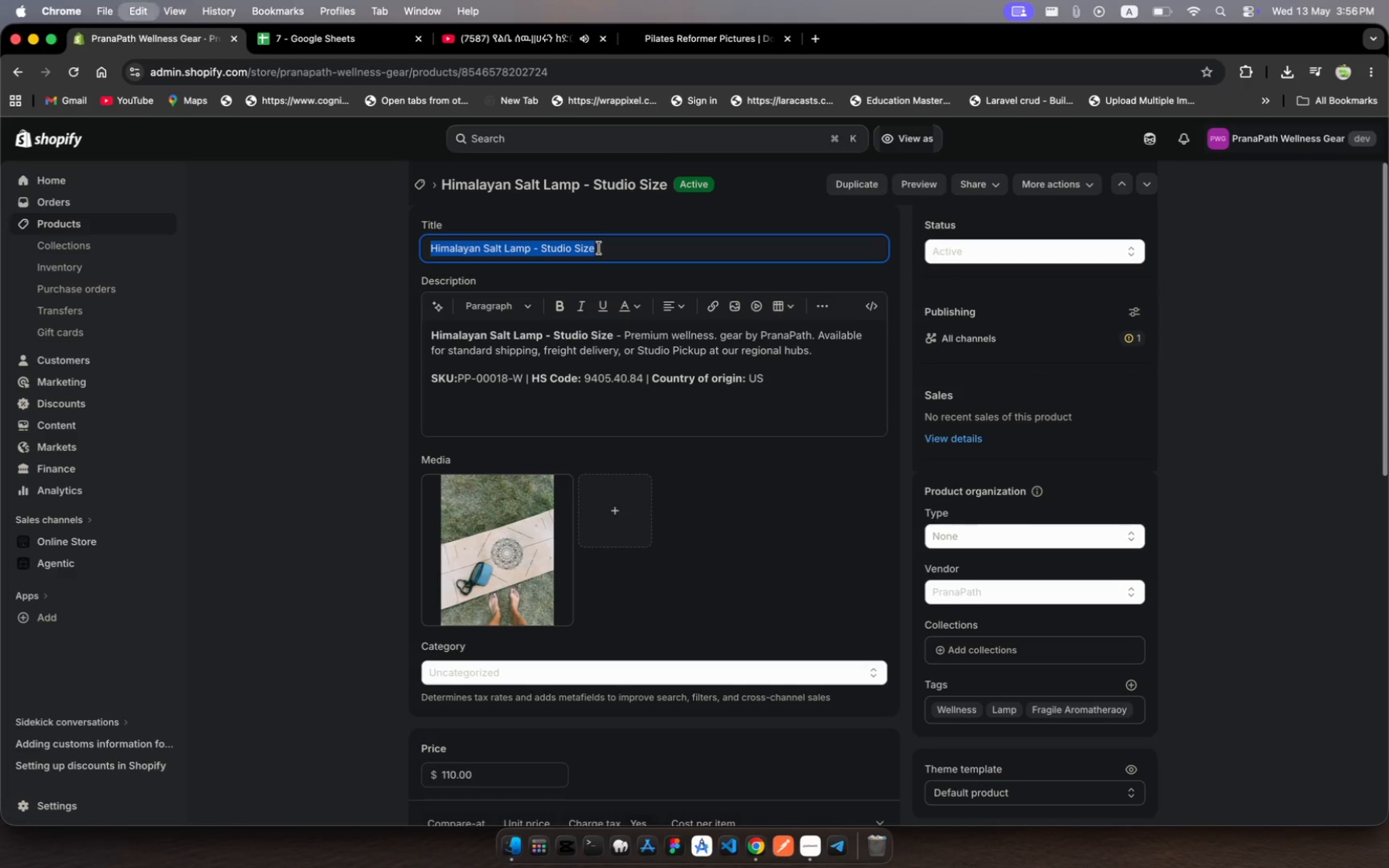 
key(Meta+C)
 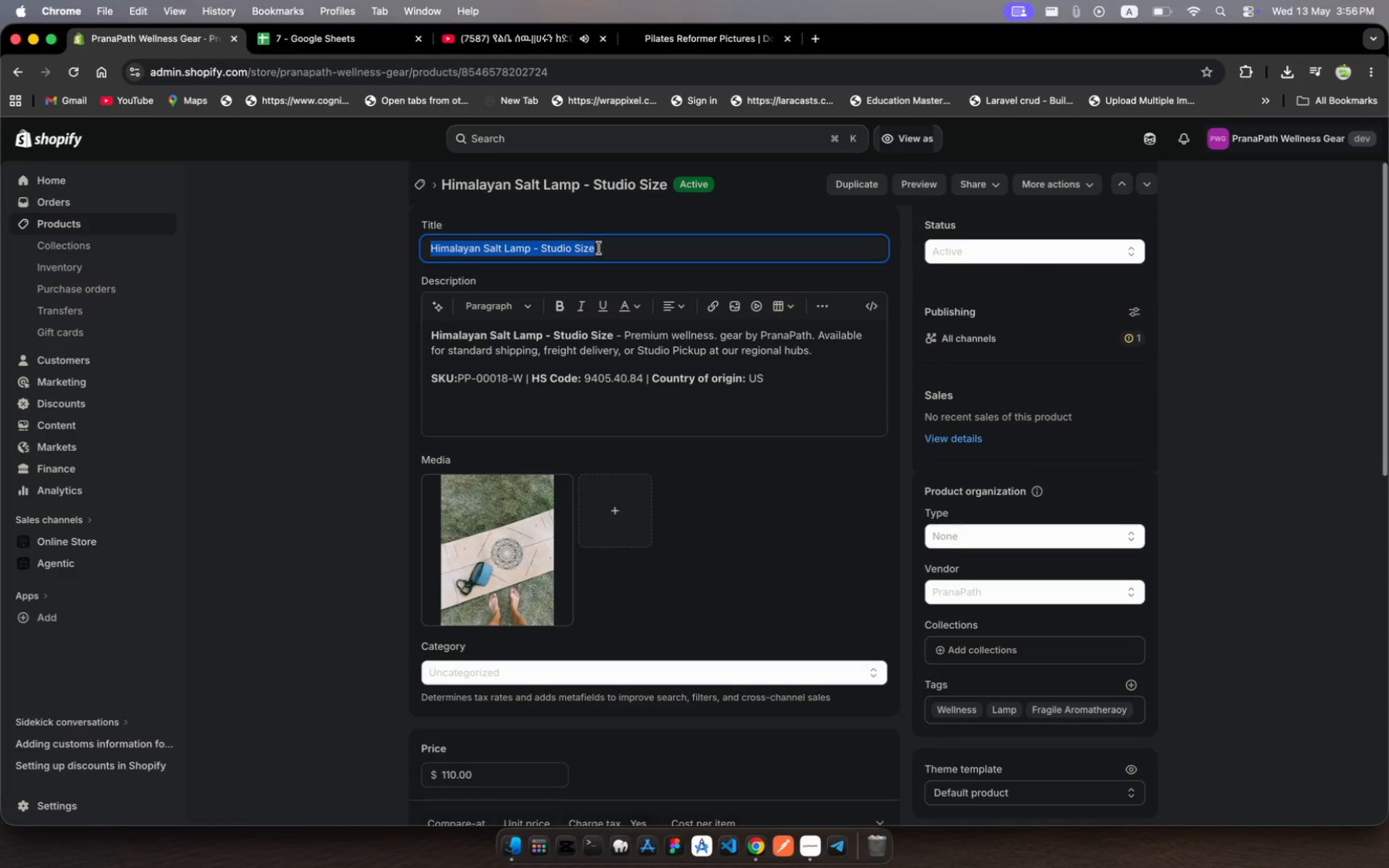 
key(Meta+C)
 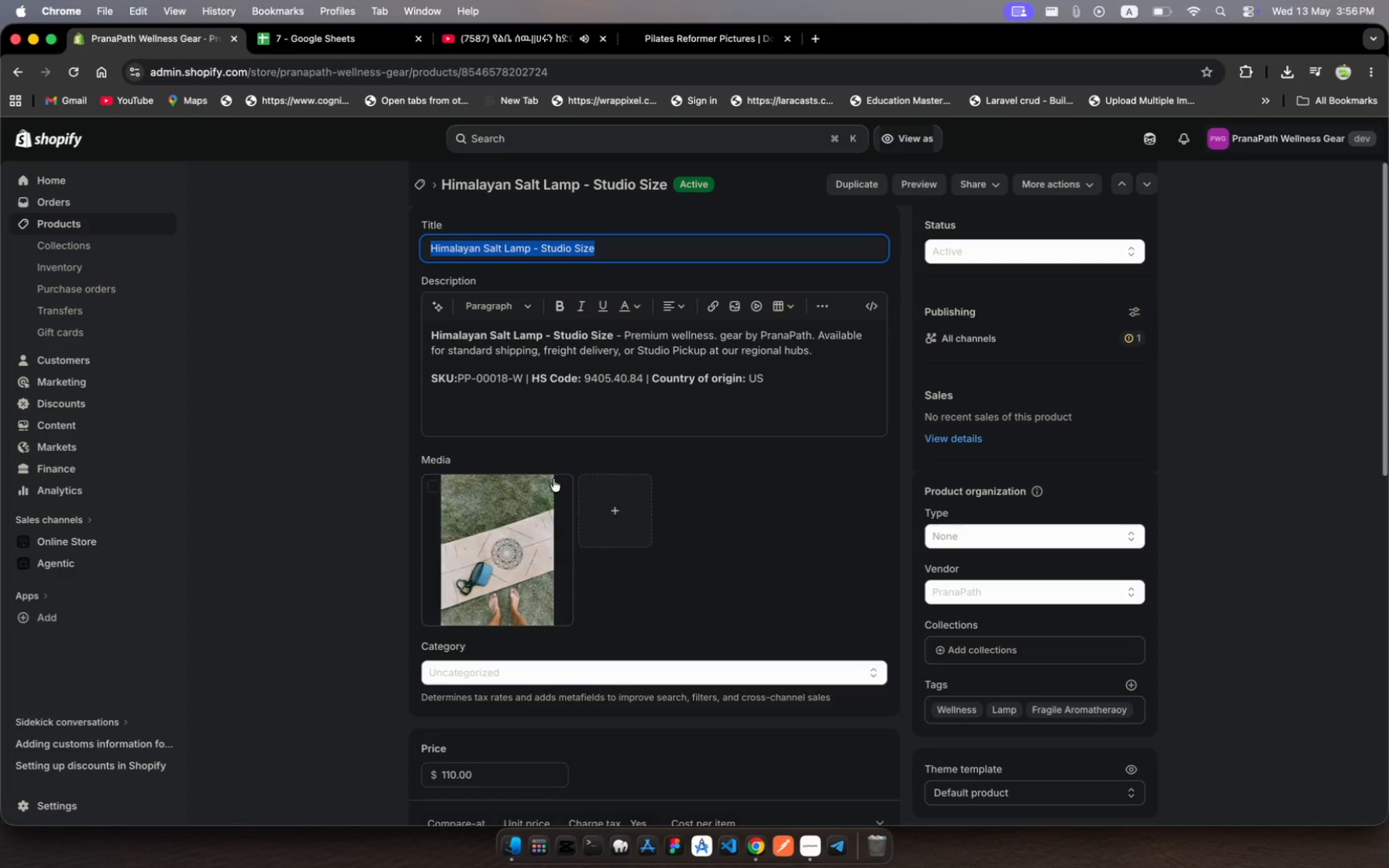 
left_click([529, 507])
 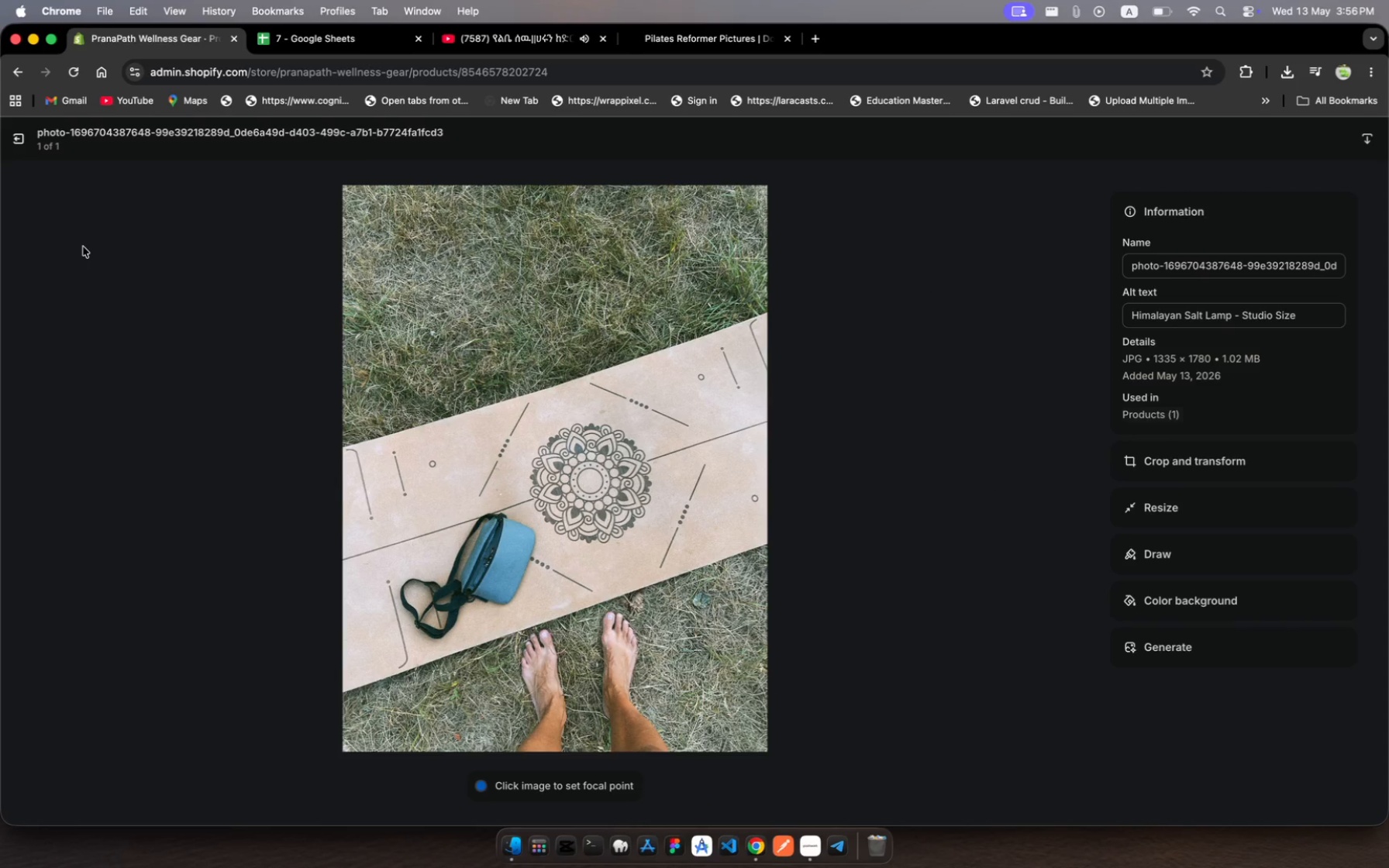 
wait(9.92)
 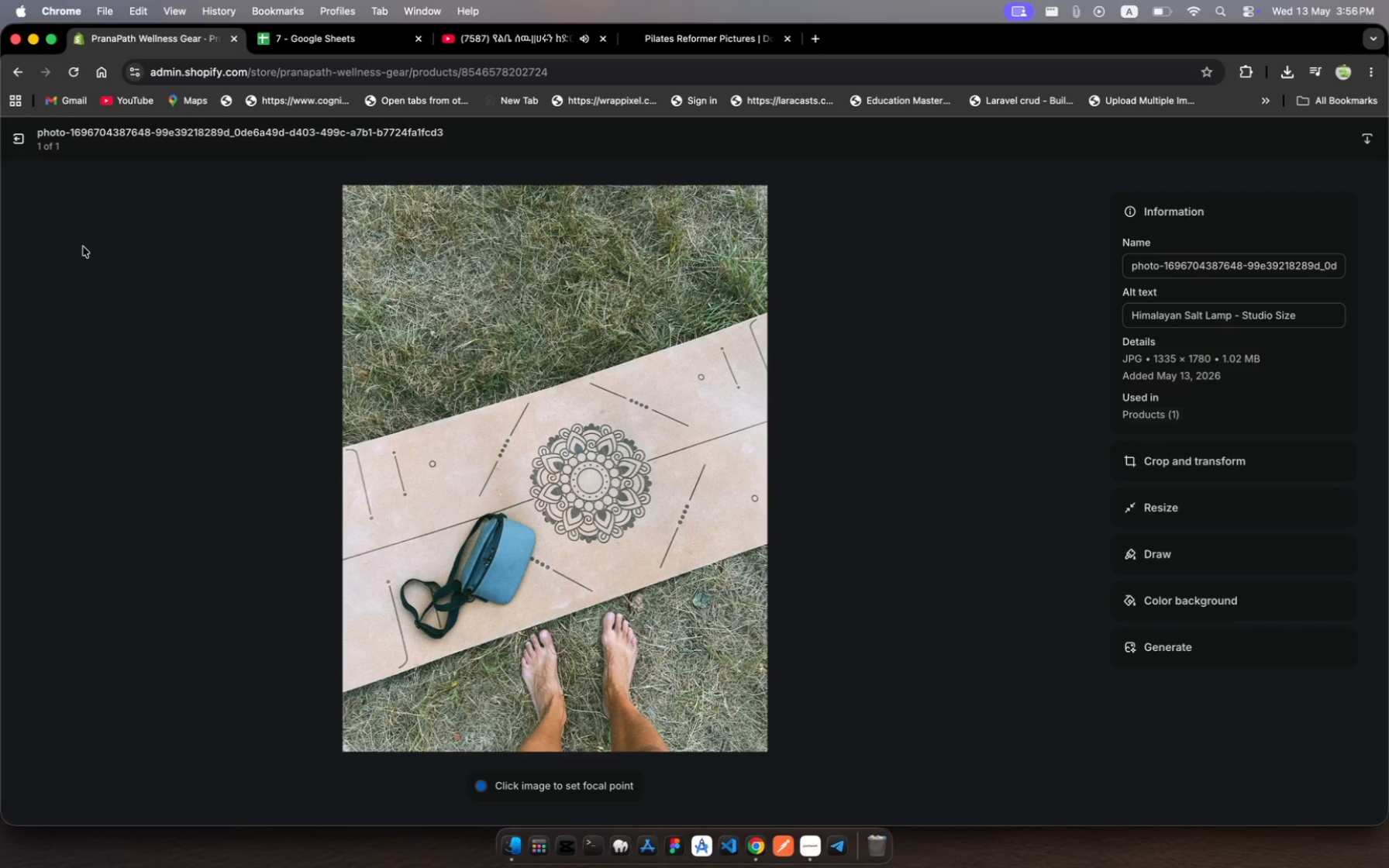 
left_click([17, 133])
 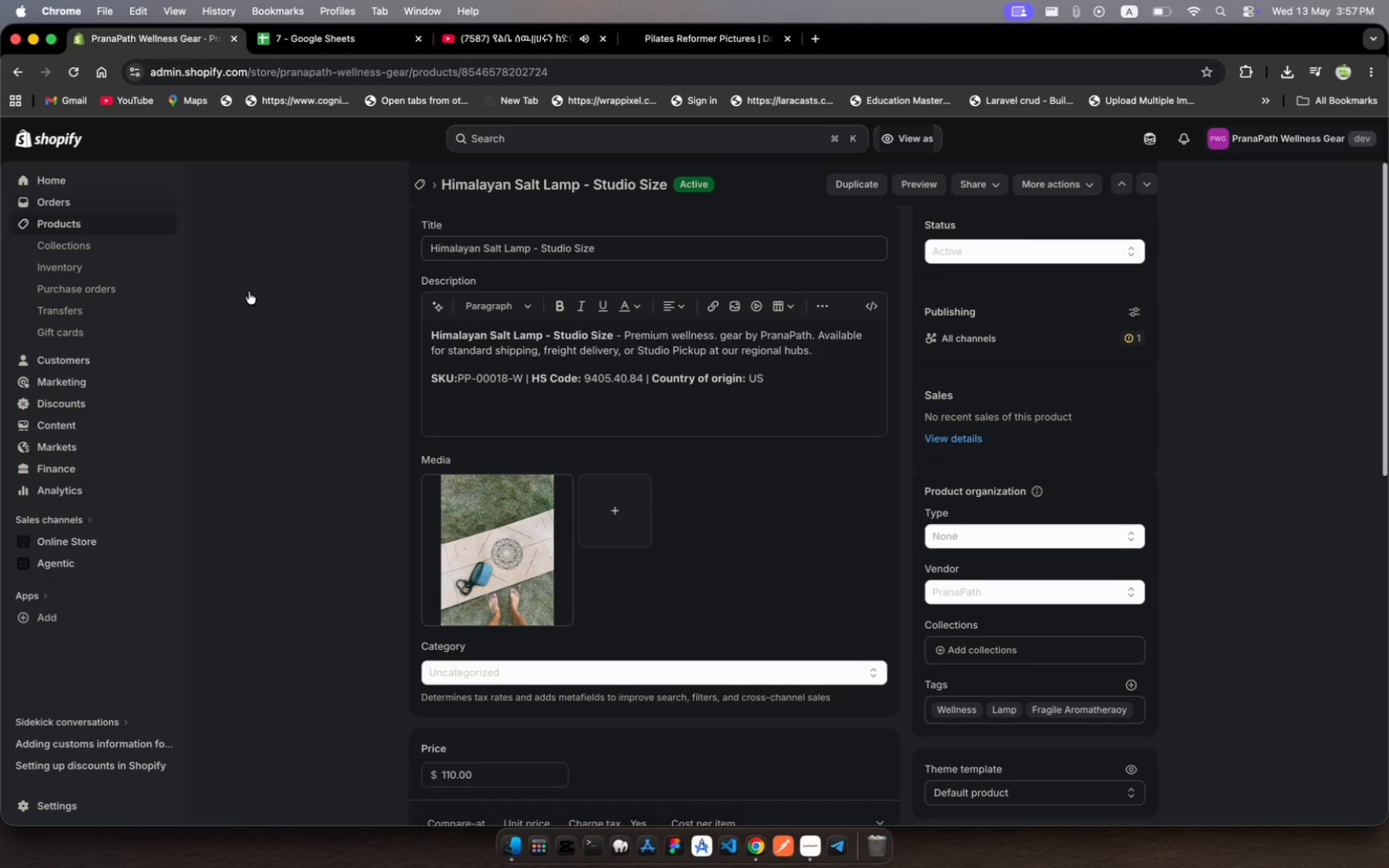 
scroll: coordinate [512, 431], scroll_direction: up, amount: 50.0
 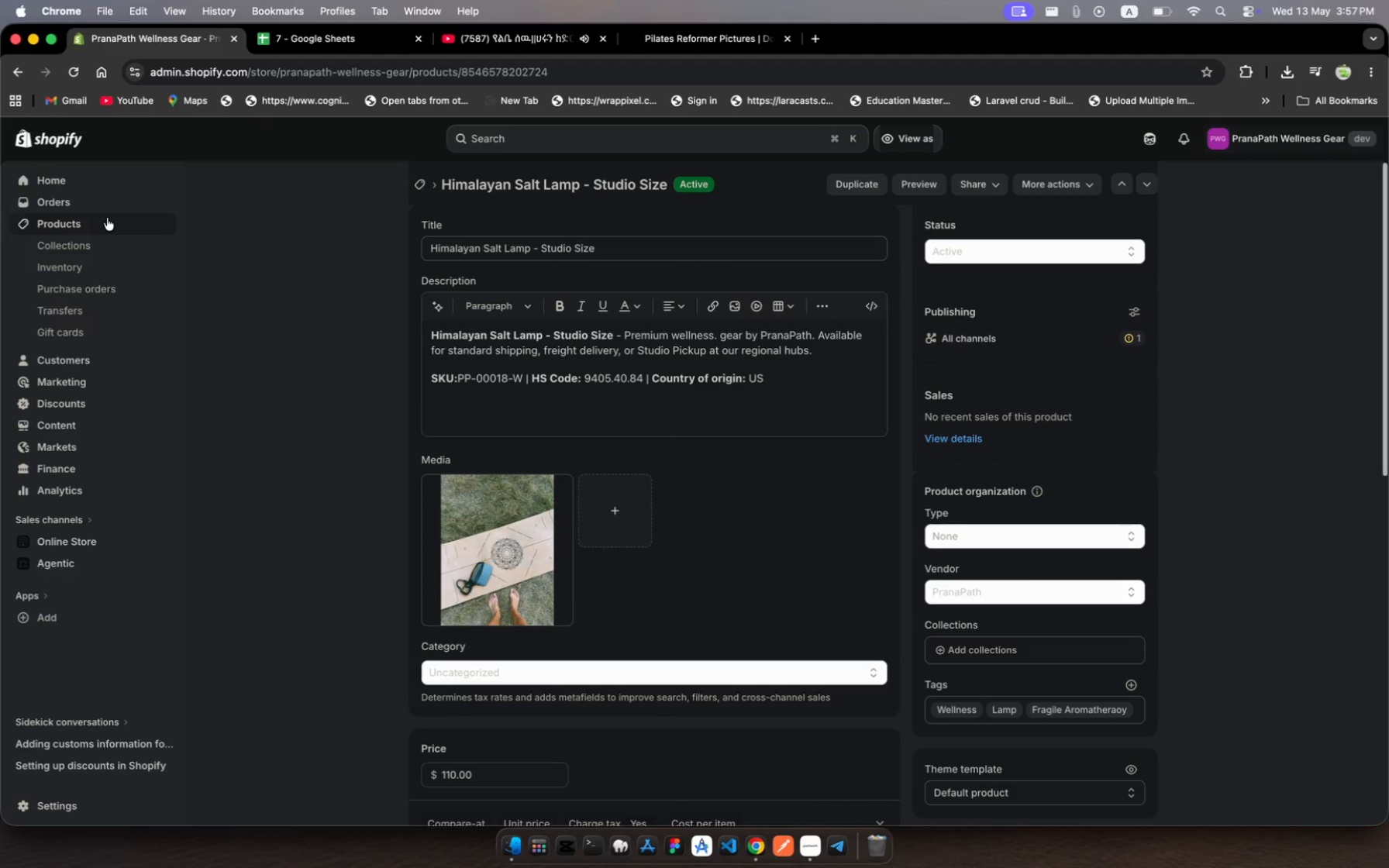 
left_click([107, 218])
 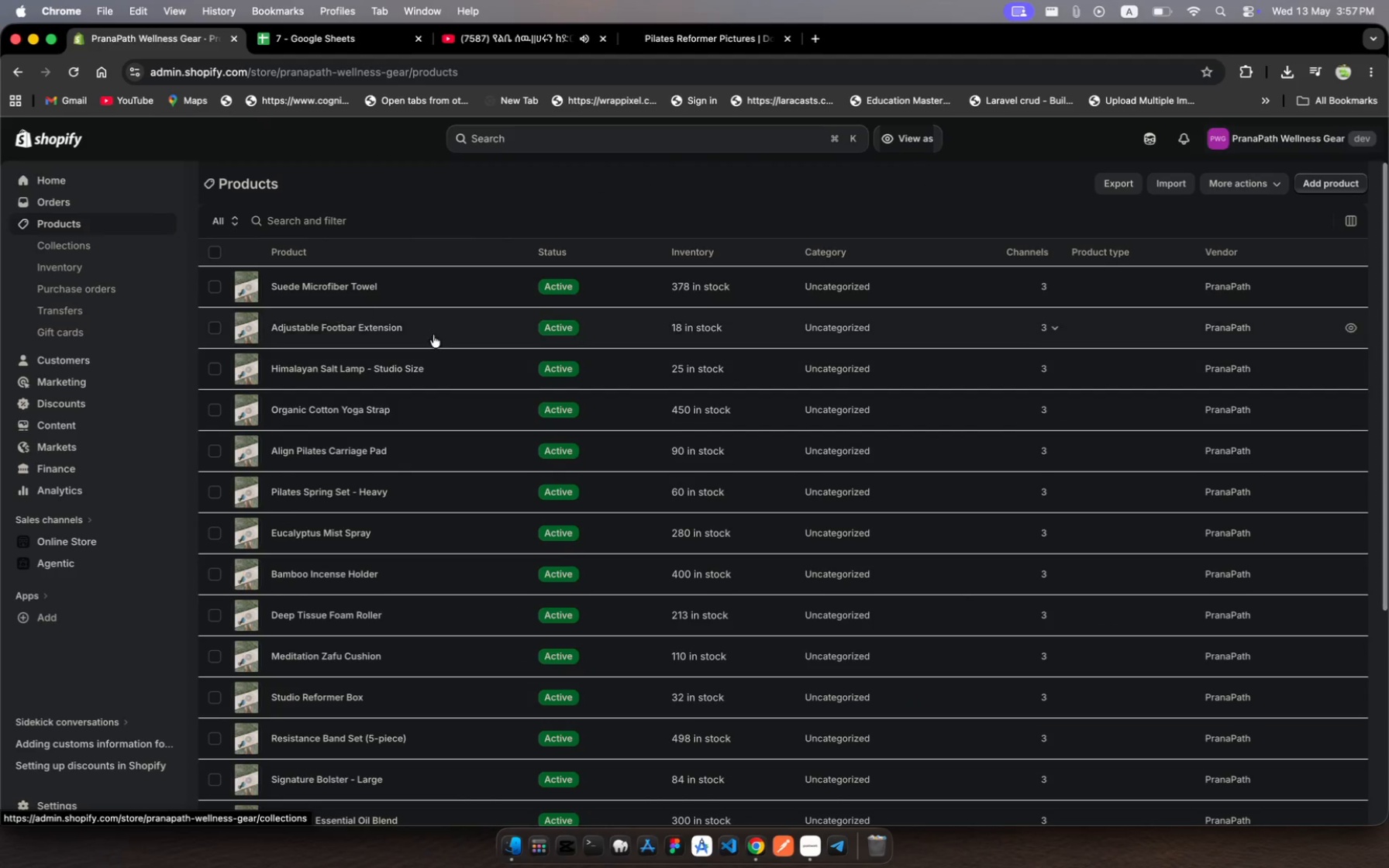 
left_click([464, 408])
 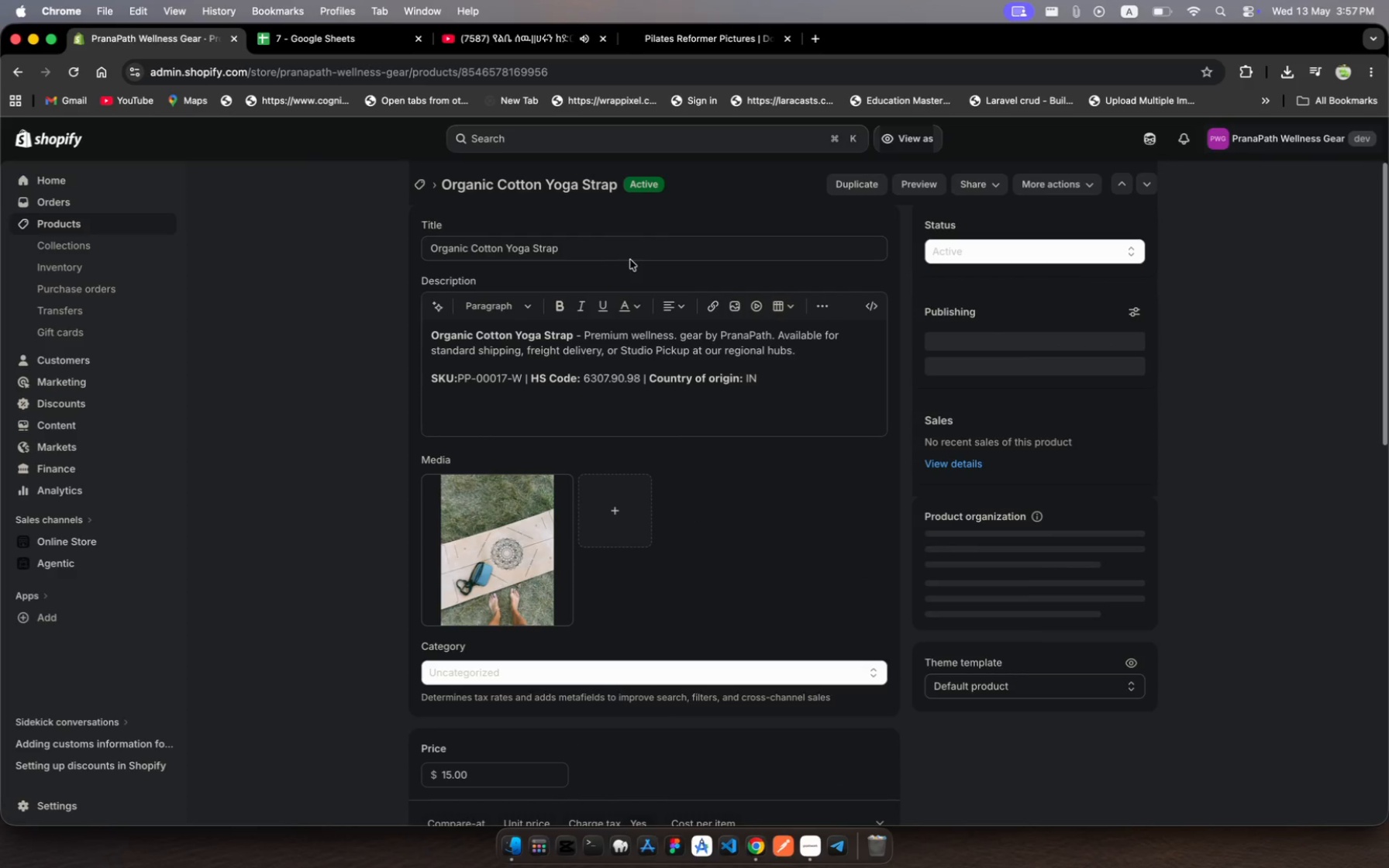 
left_click([578, 254])
 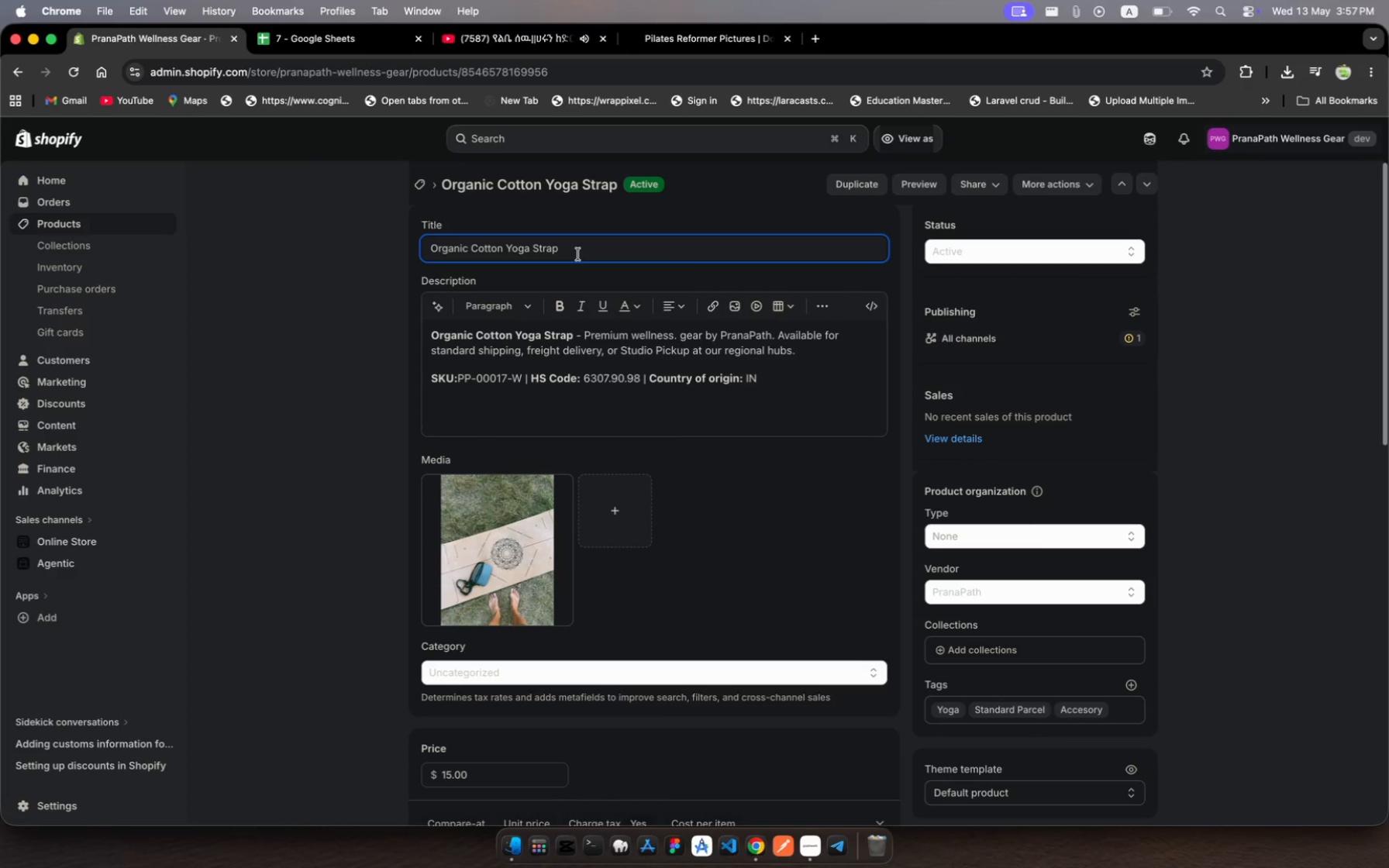 
key(Meta+A)
 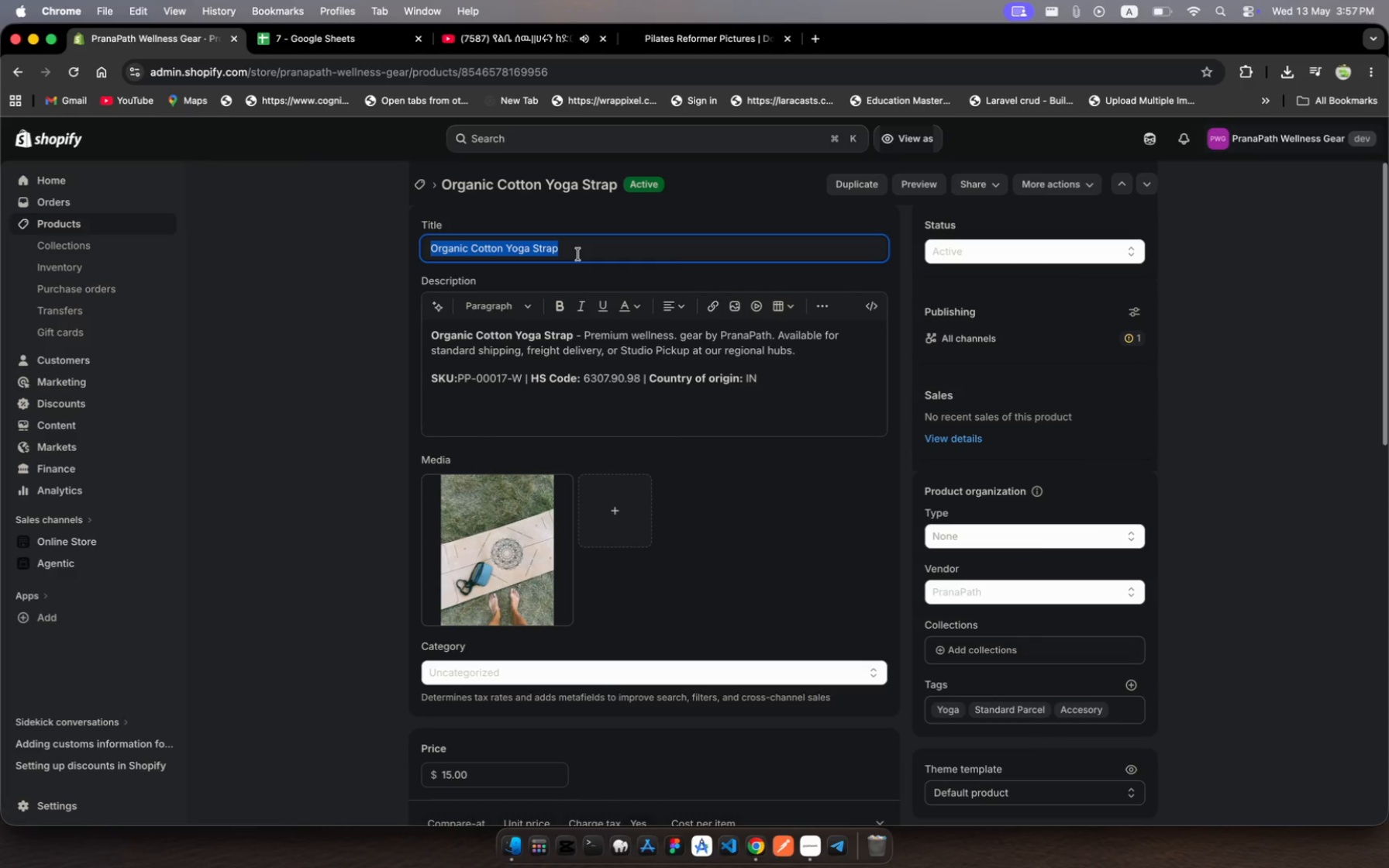 
key(Meta+C)
 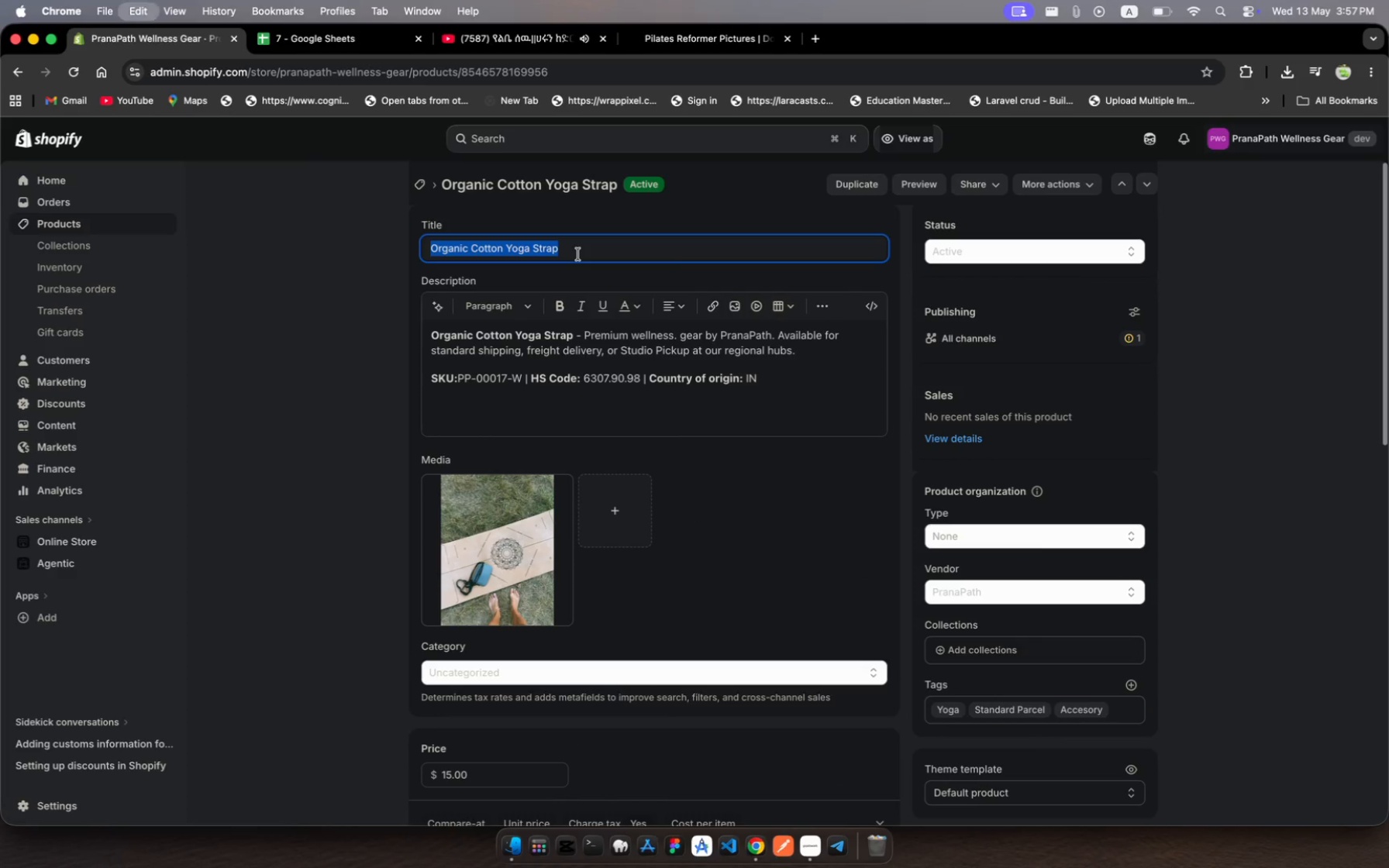 
key(Meta+C)
 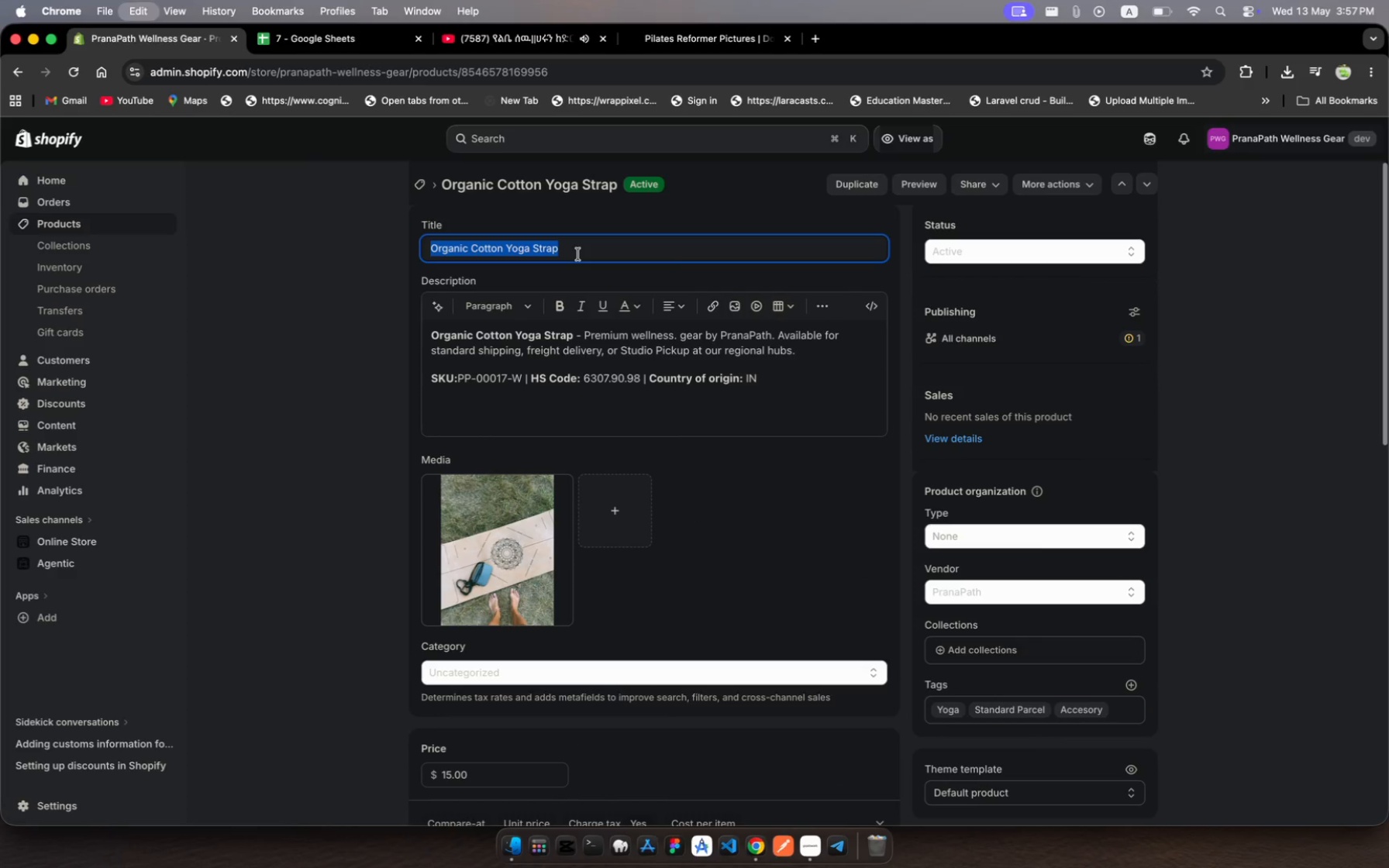 
key(Meta+C)
 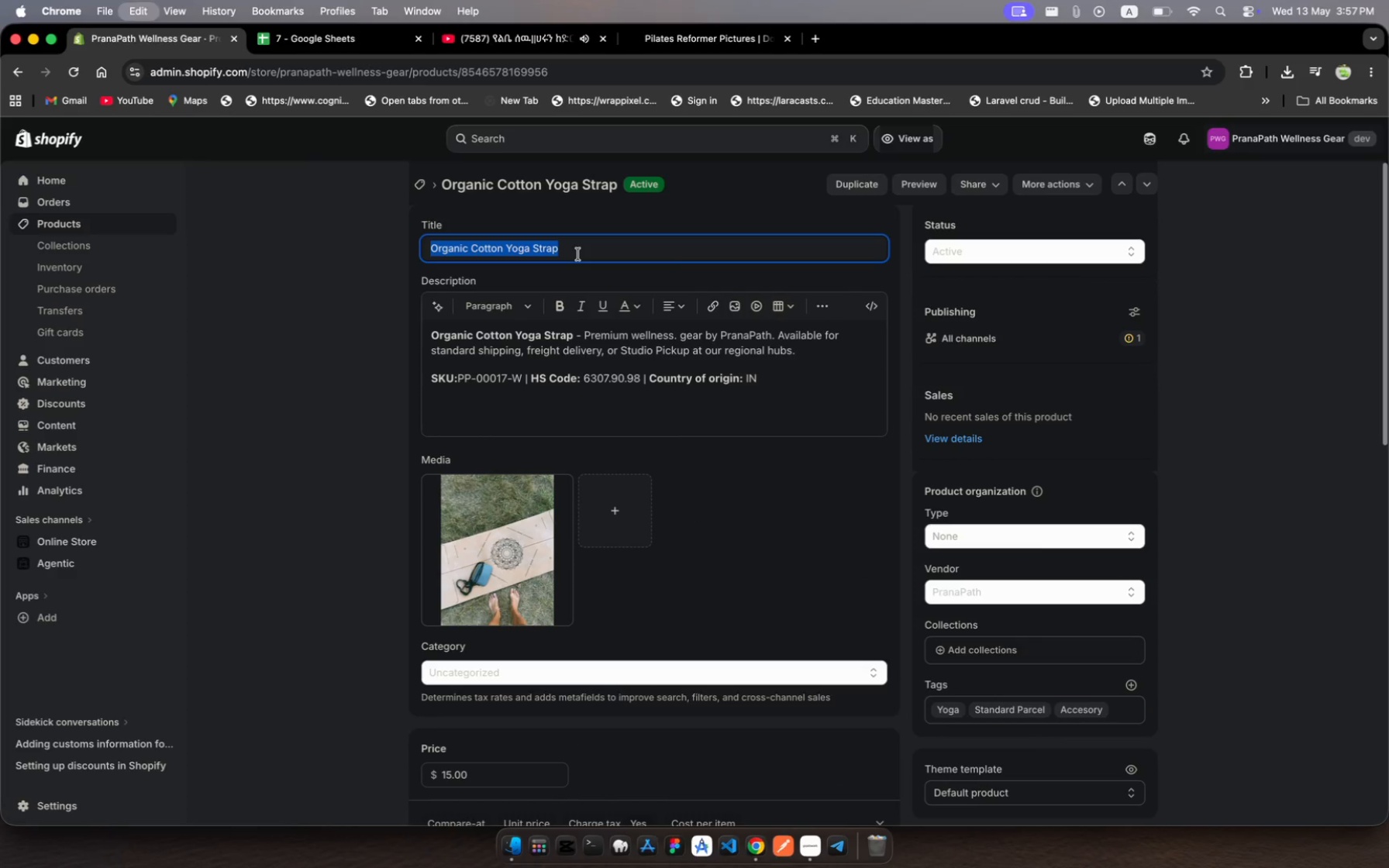 
key(Meta+C)
 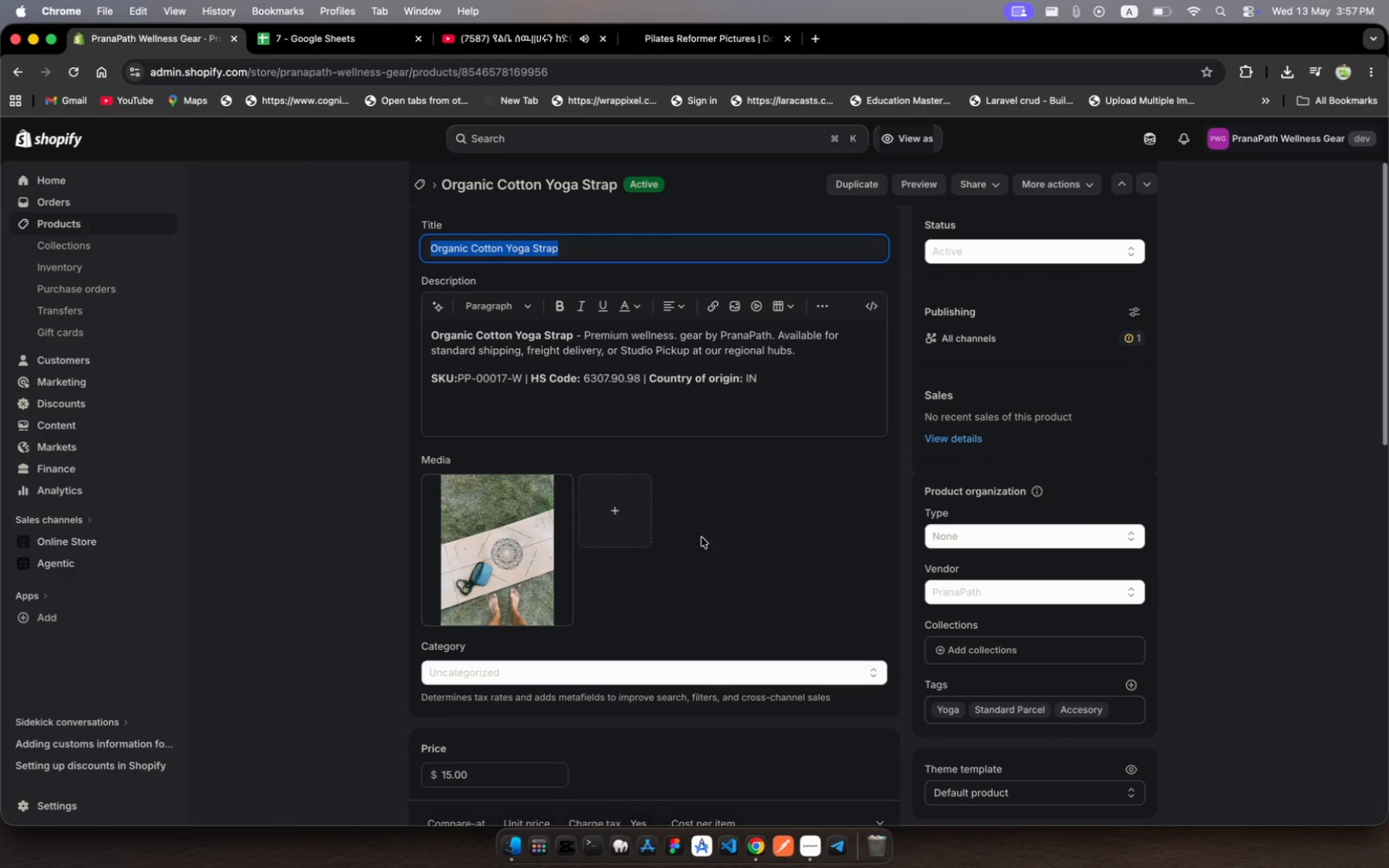 
scroll: coordinate [715, 550], scroll_direction: down, amount: 36.0
 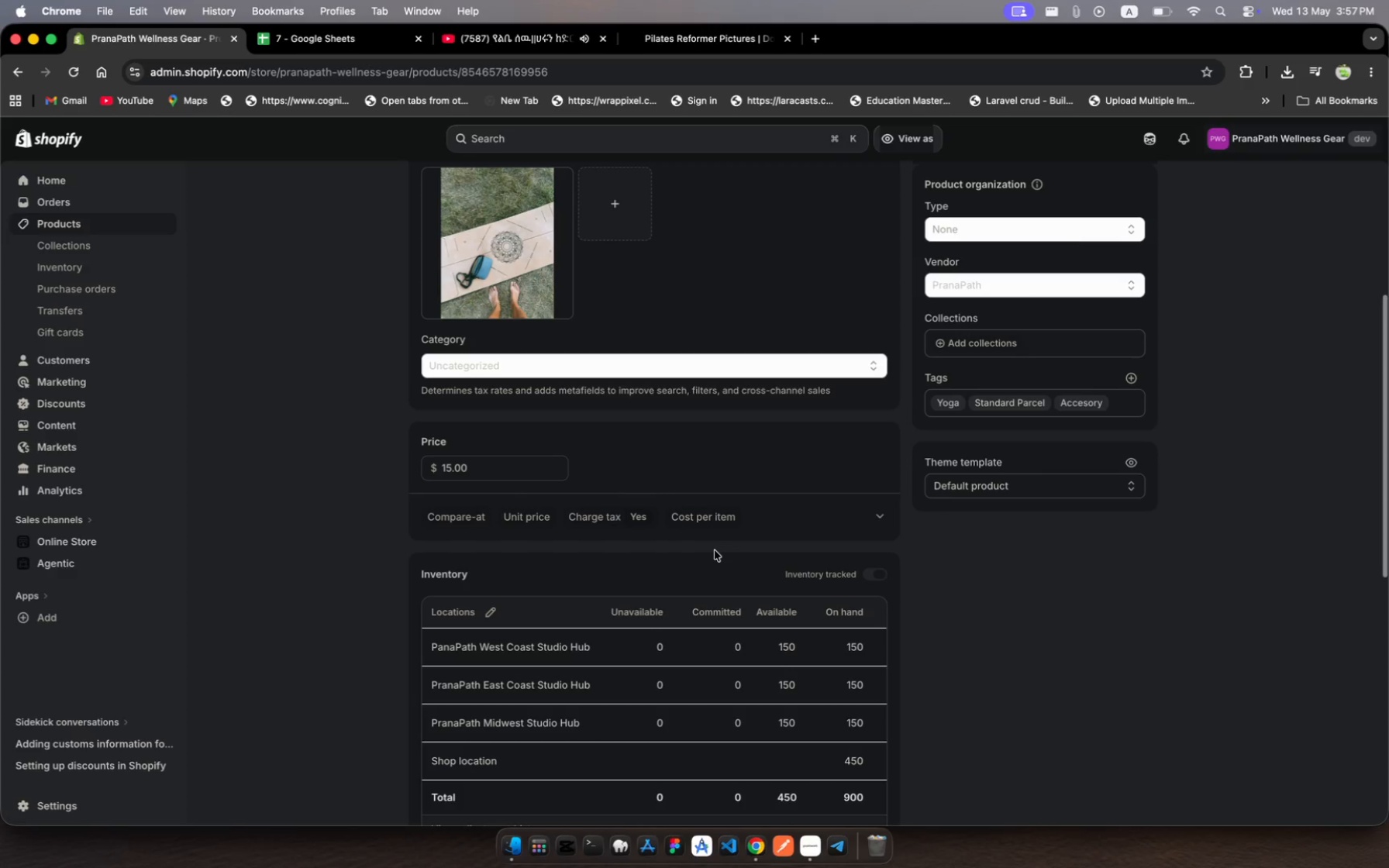 
wait(6.01)
 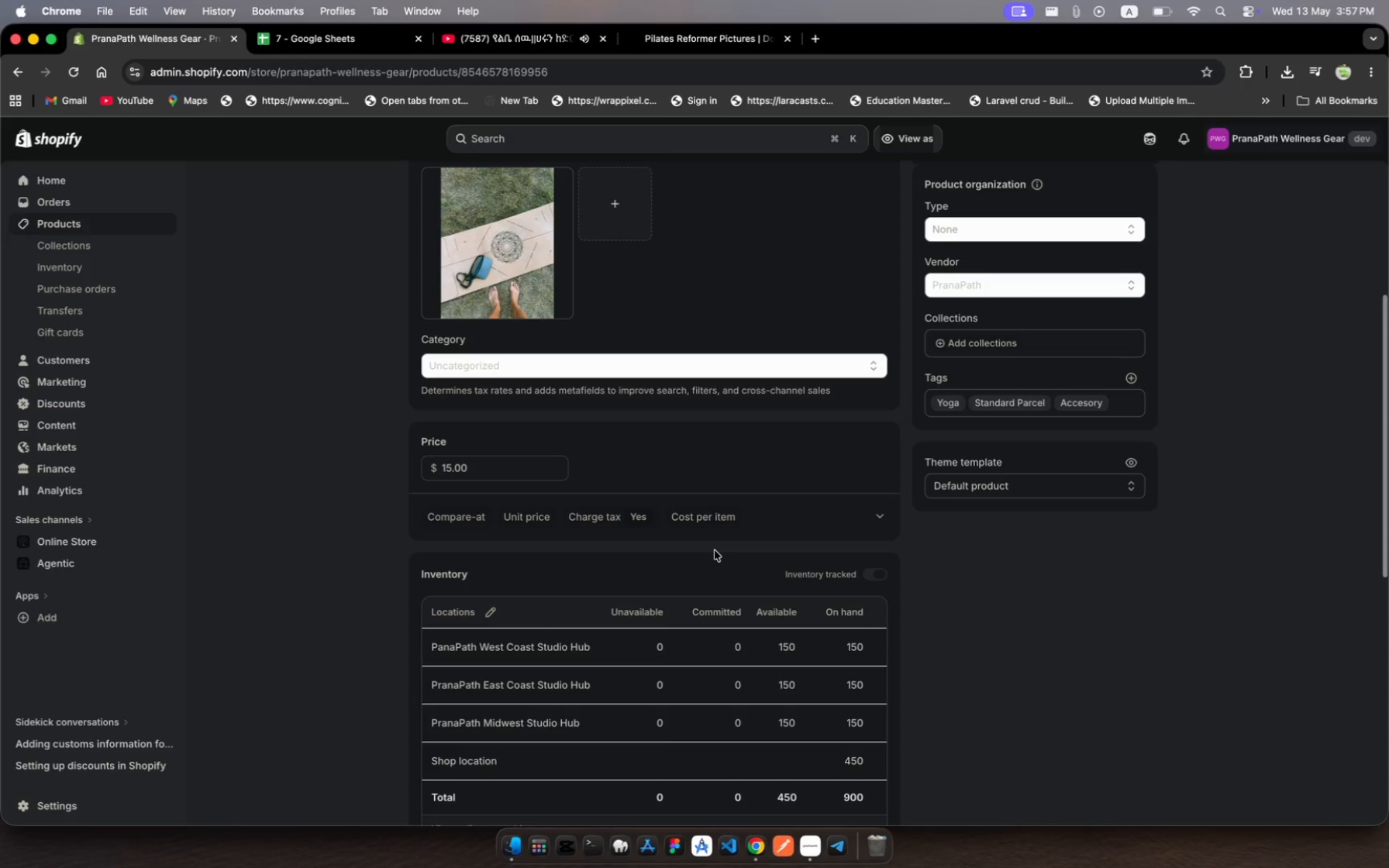 
scroll: coordinate [715, 550], scroll_direction: down, amount: 50.0
 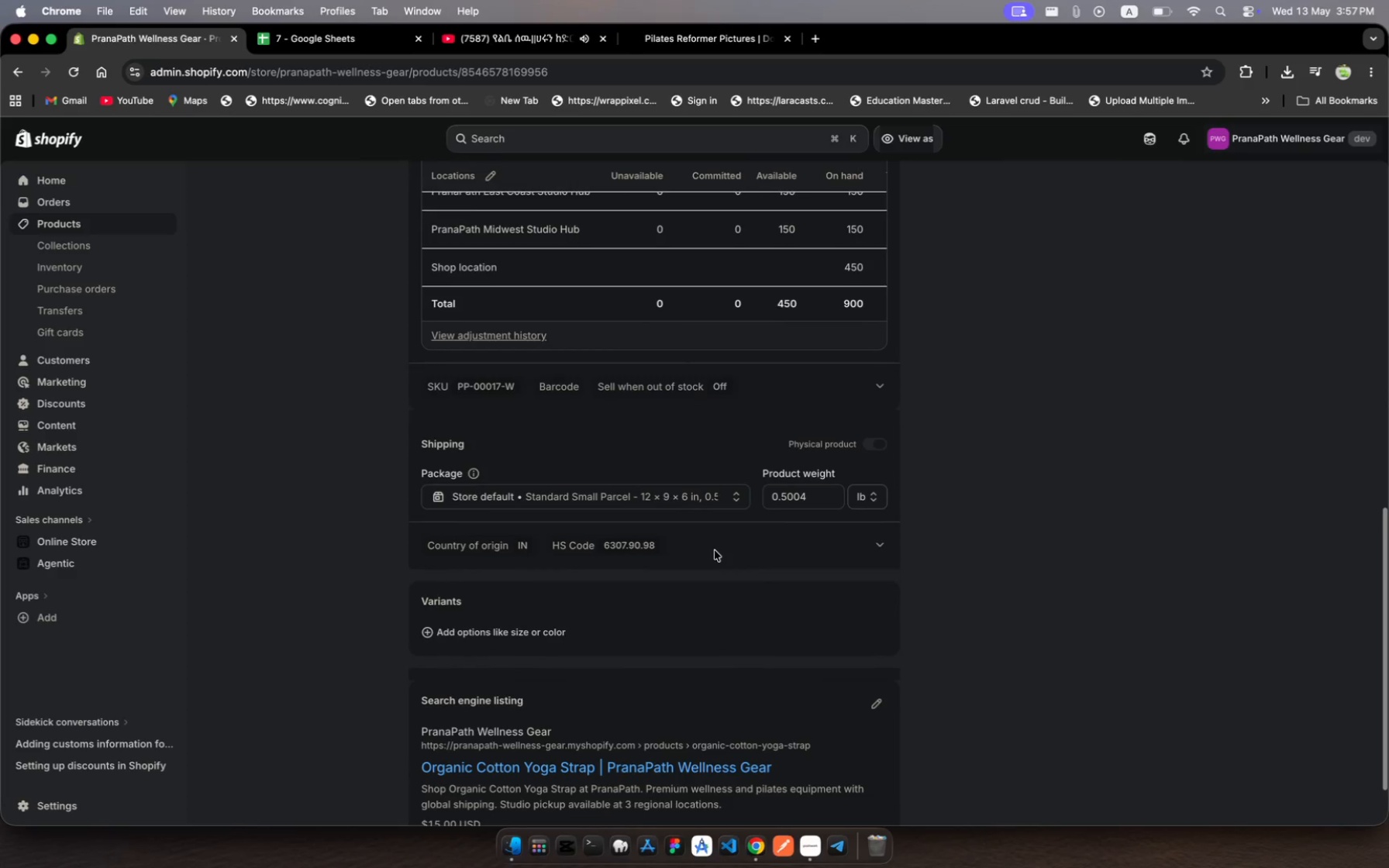 
scroll: coordinate [715, 550], scroll_direction: up, amount: 32.0
 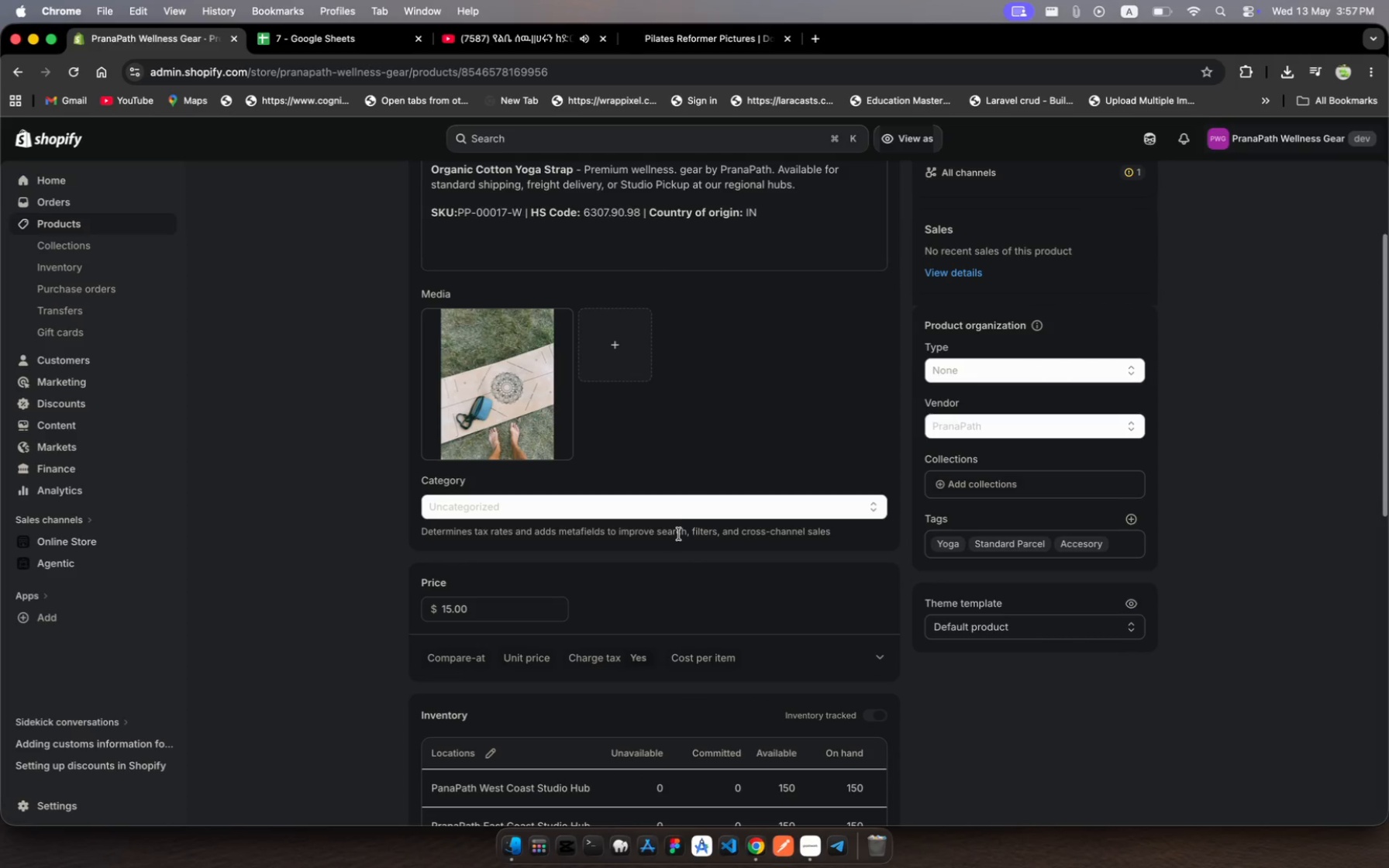 
left_click([516, 401])
 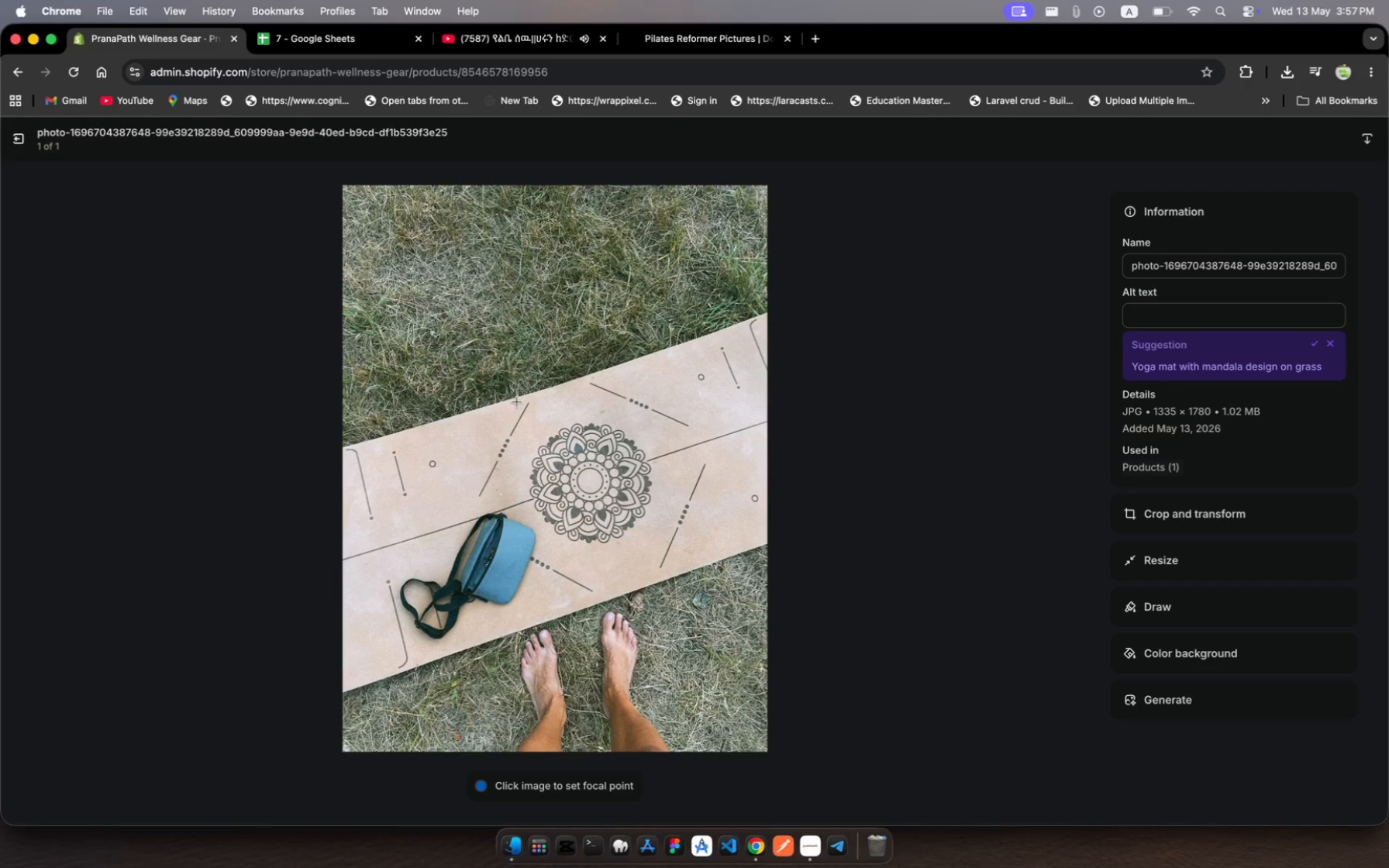 
wait(18.01)
 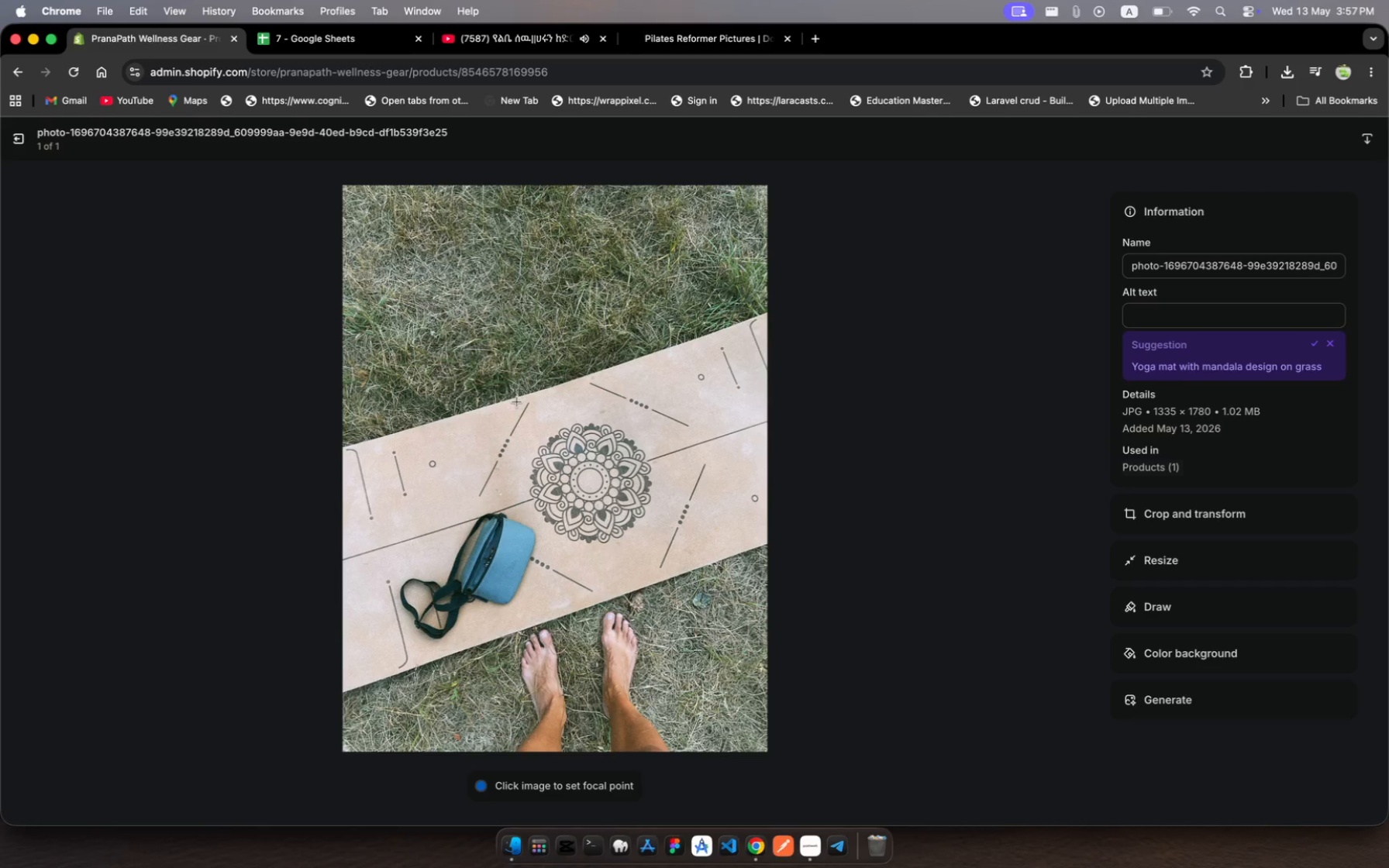 
left_click([1143, 309])
 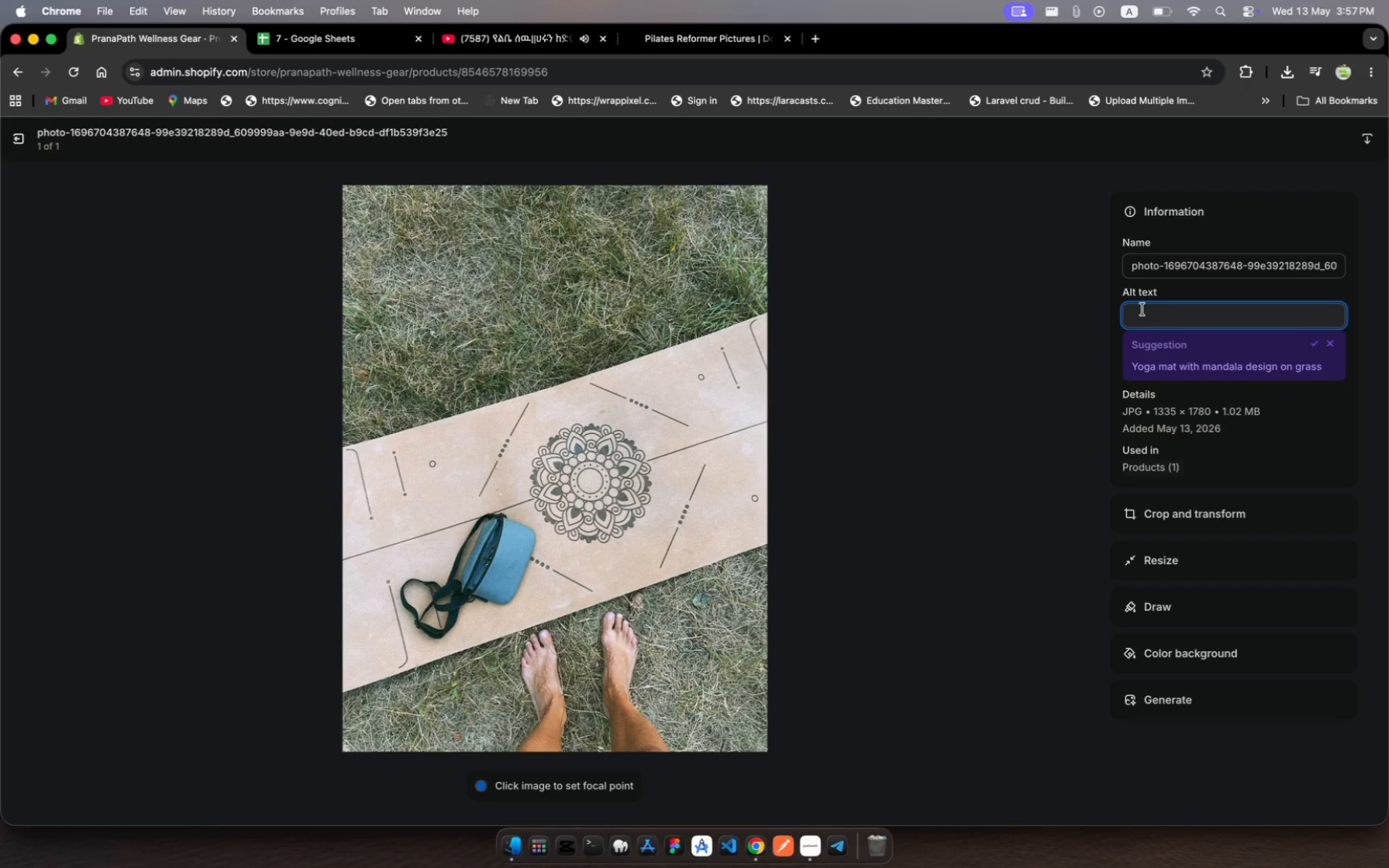 
key(Meta+V)
 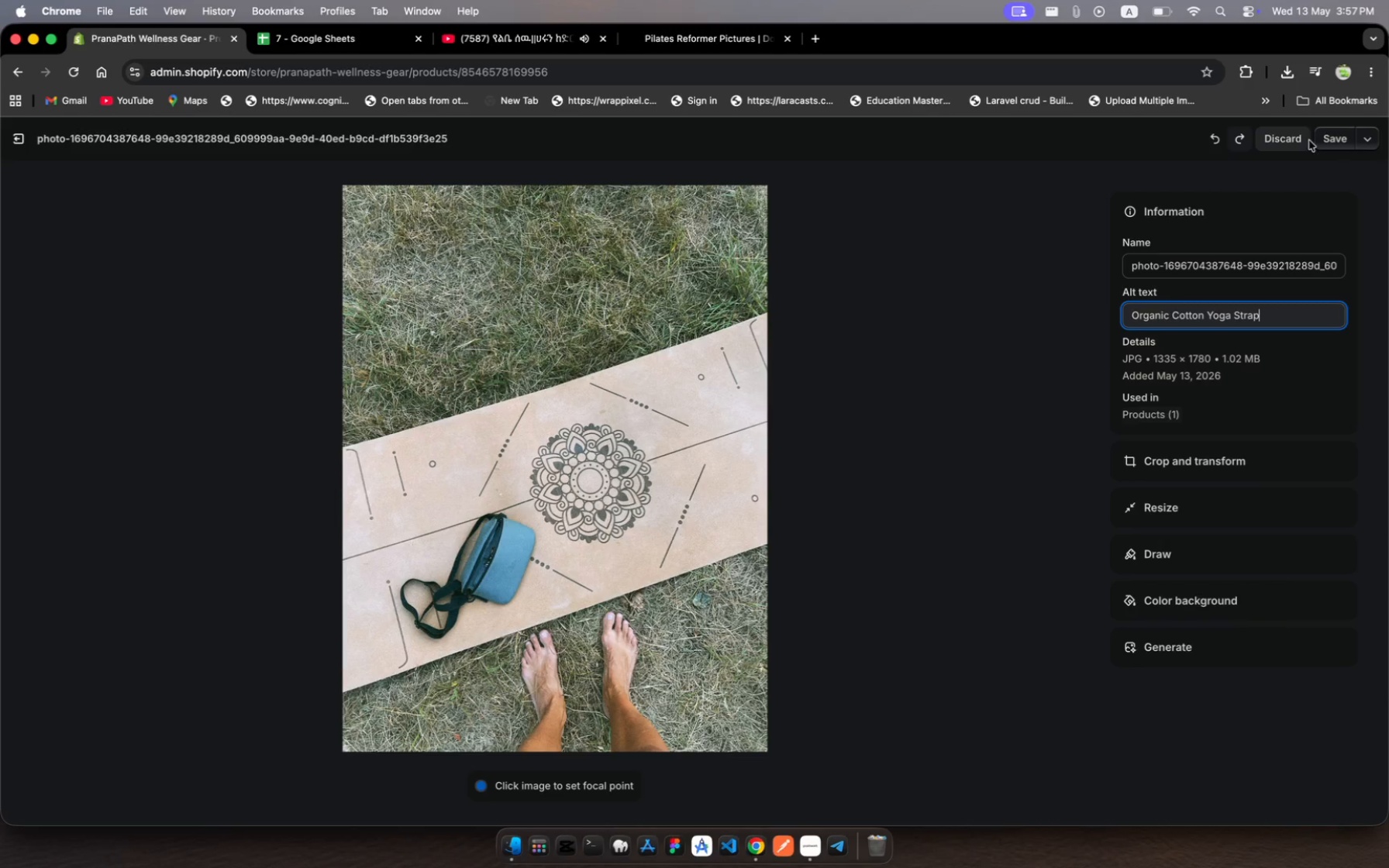 
left_click([1345, 145])
 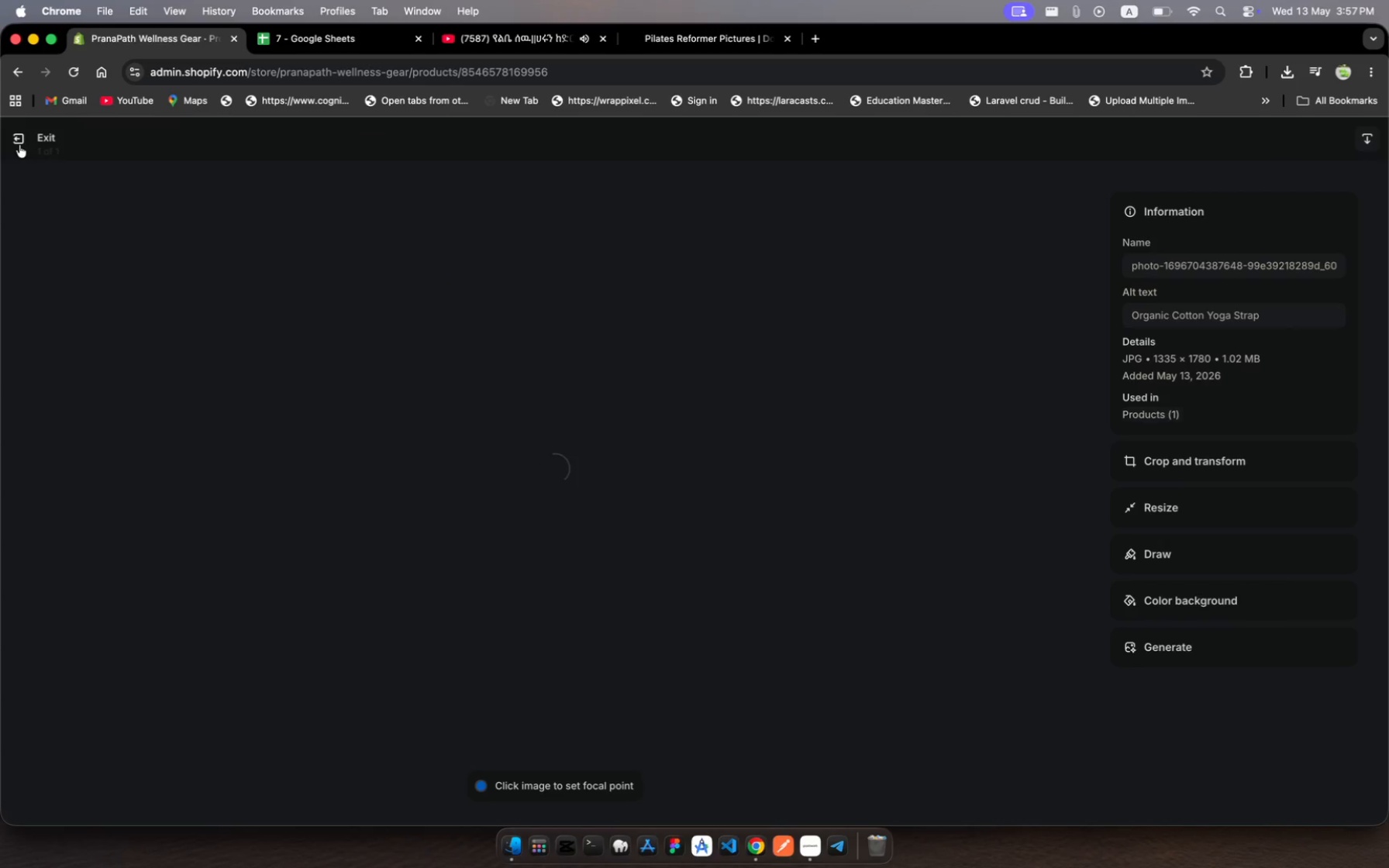 
left_click([19, 144])
 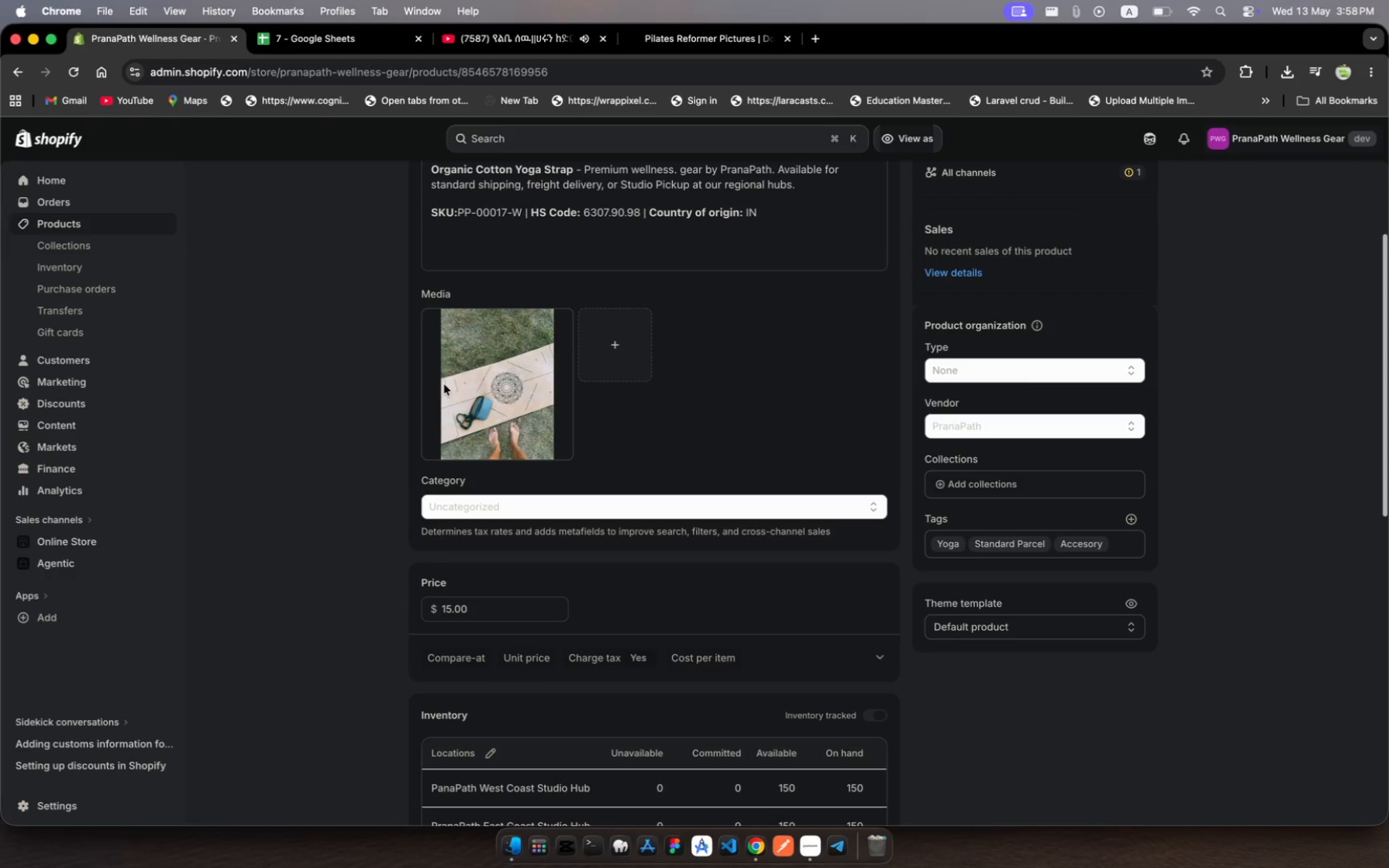 
scroll: coordinate [454, 384], scroll_direction: up, amount: 194.0
 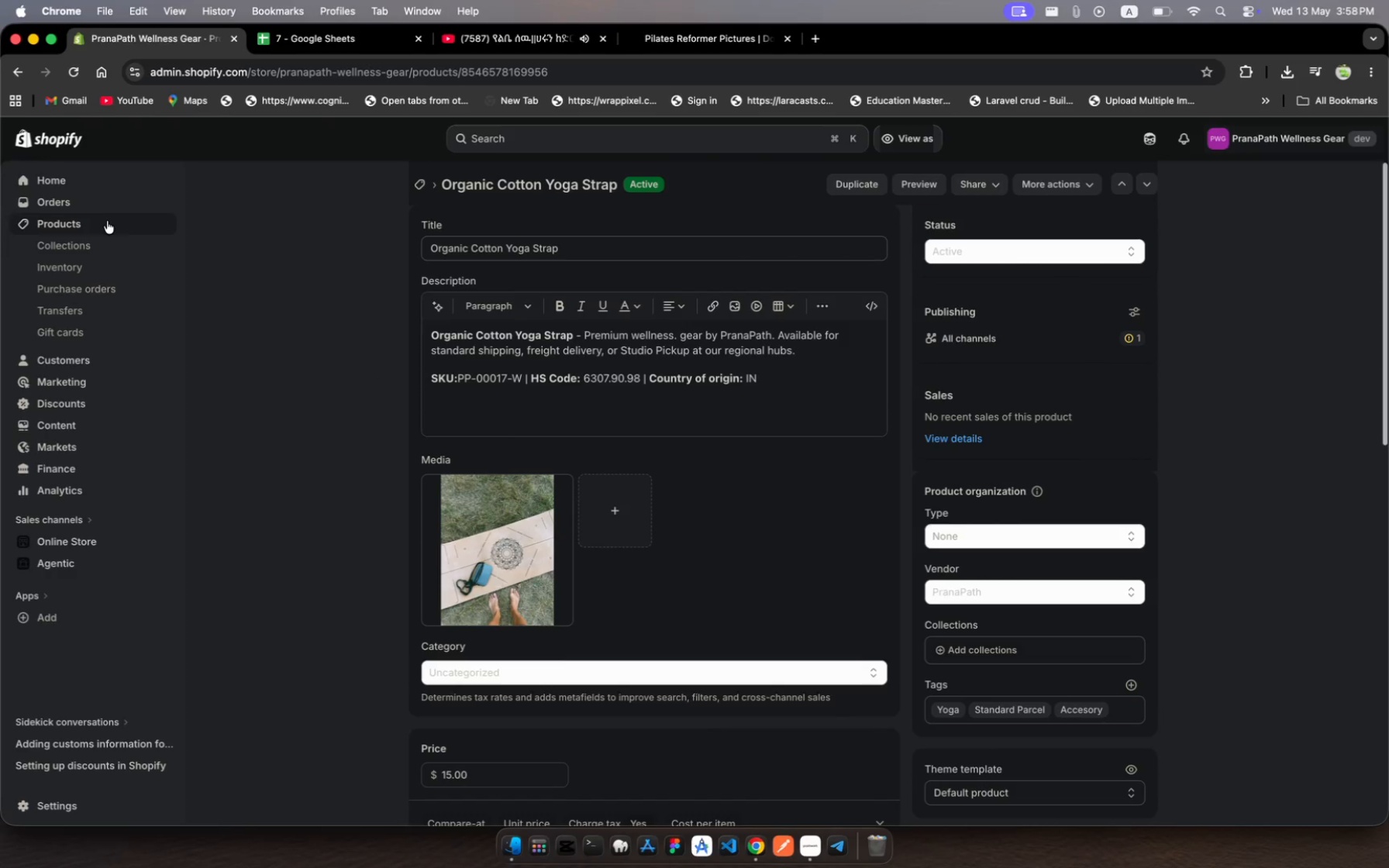 
left_click([110, 226])
 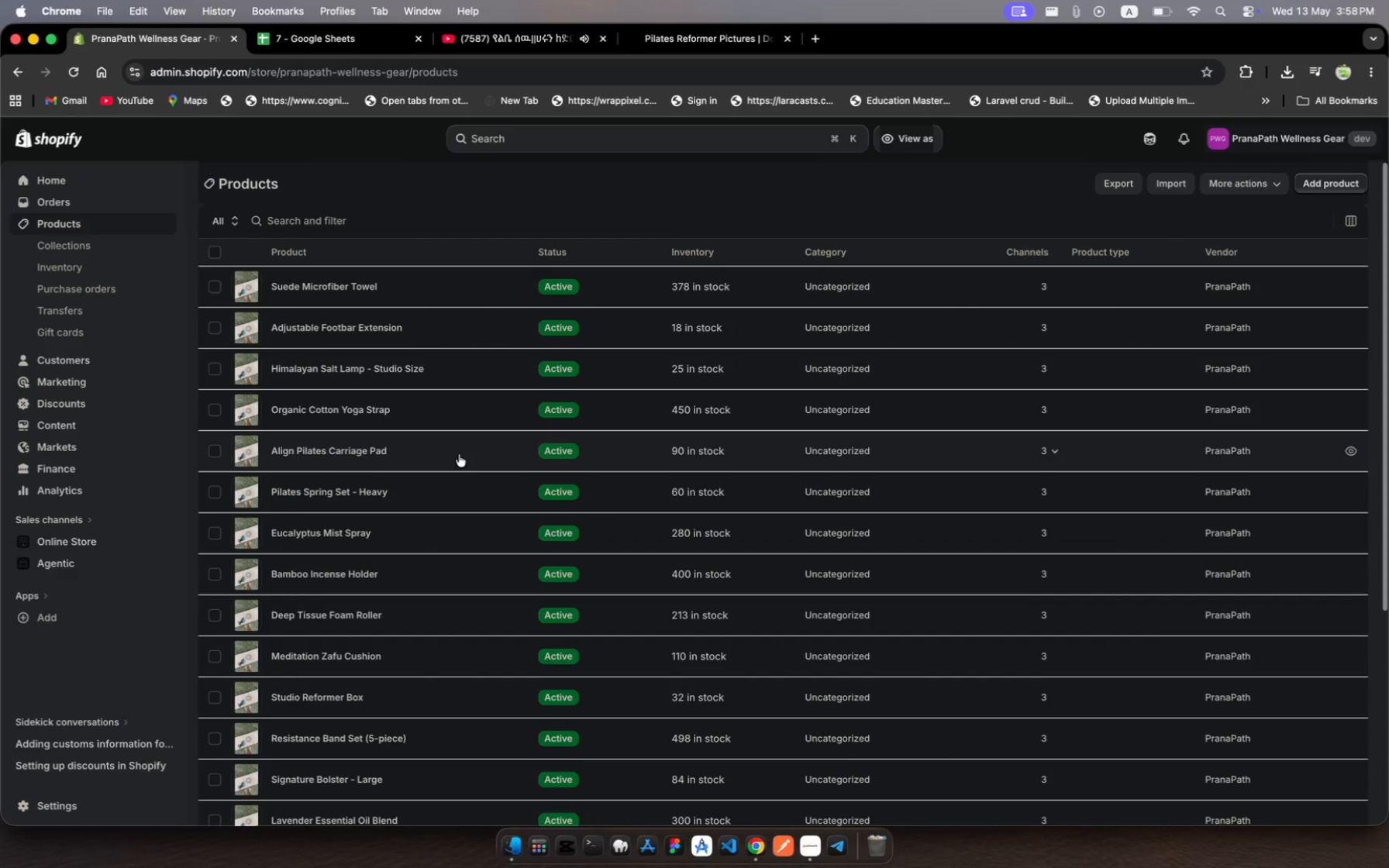 
wait(9.32)
 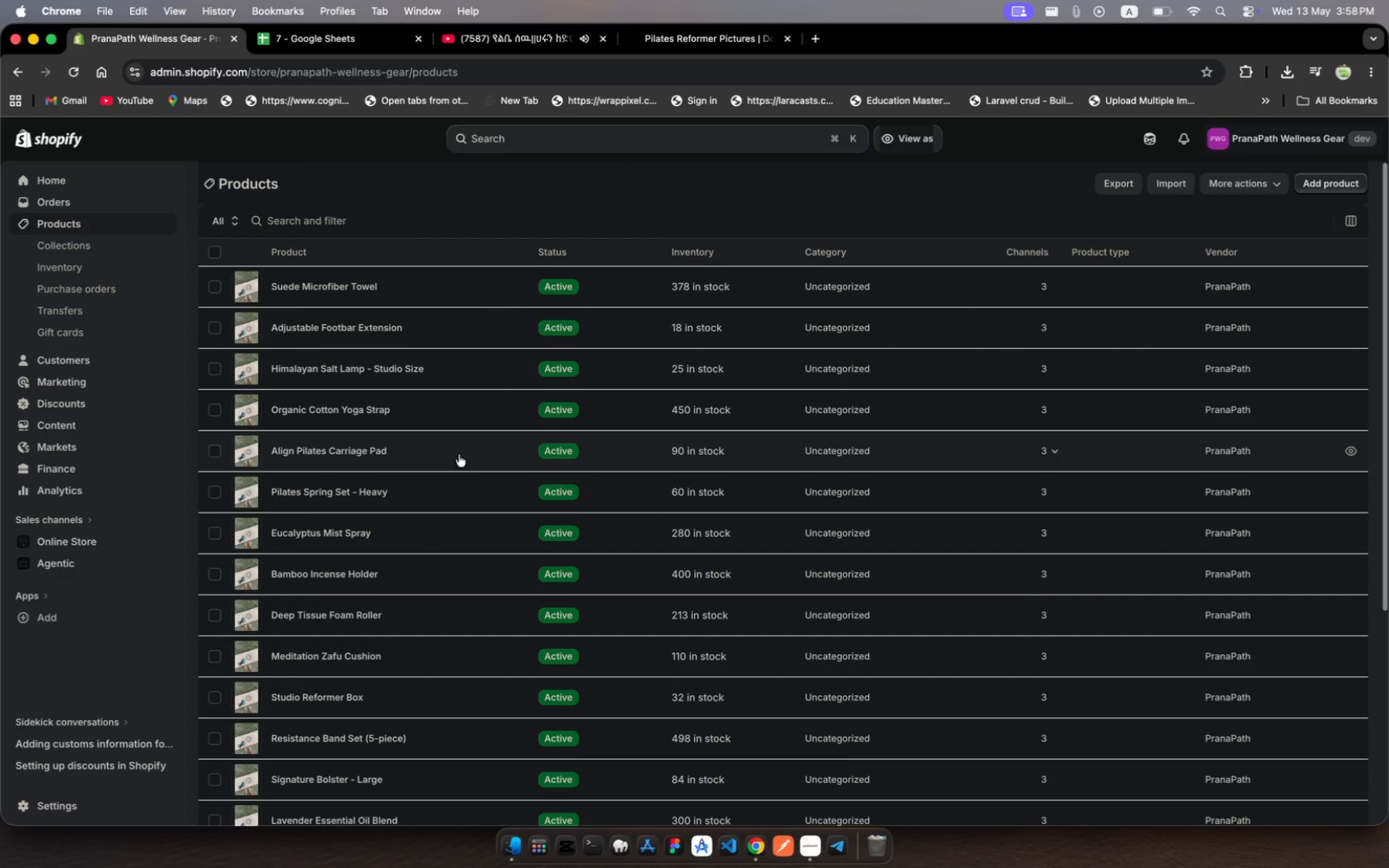 
left_click([459, 454])
 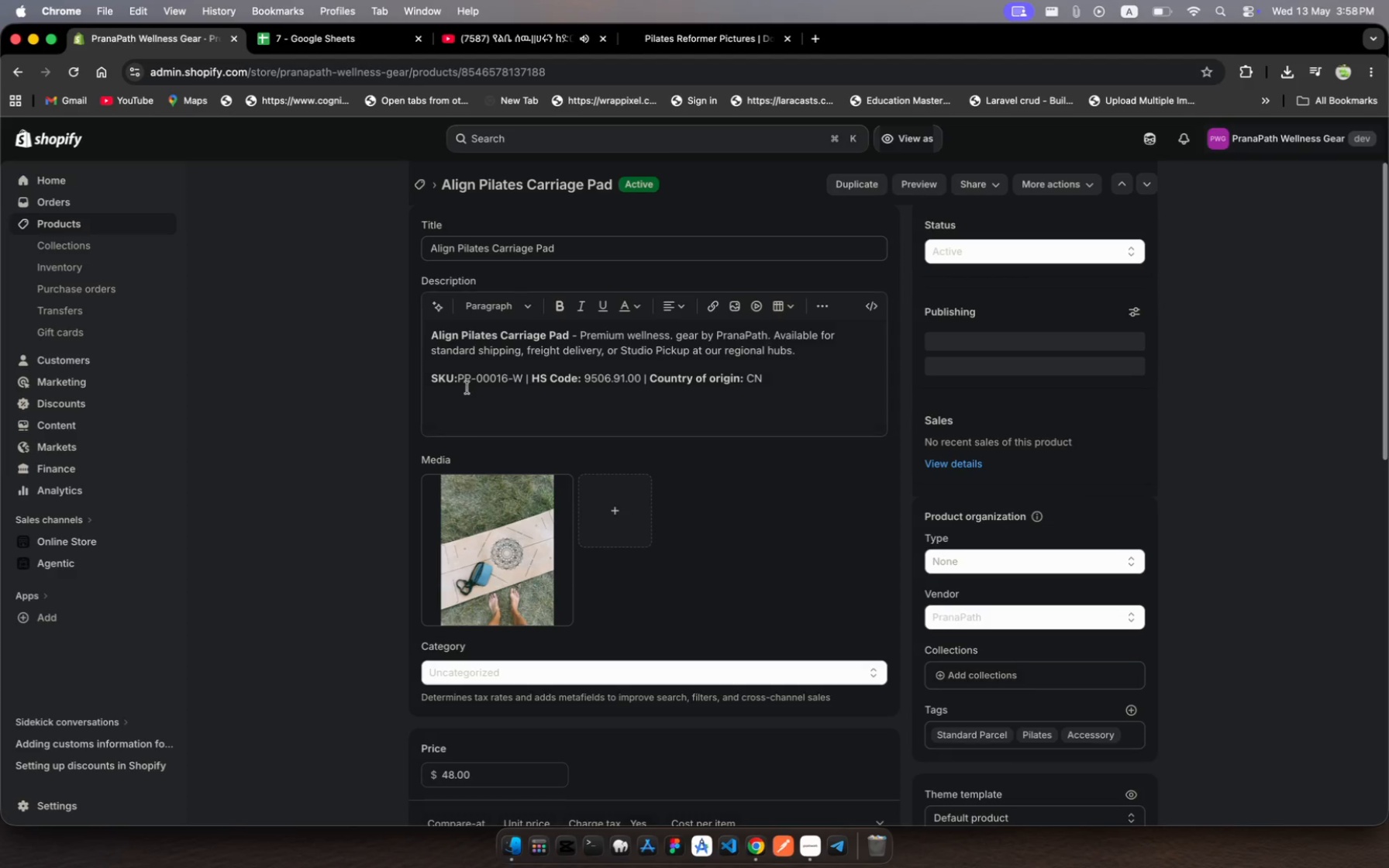 
left_click([571, 249])
 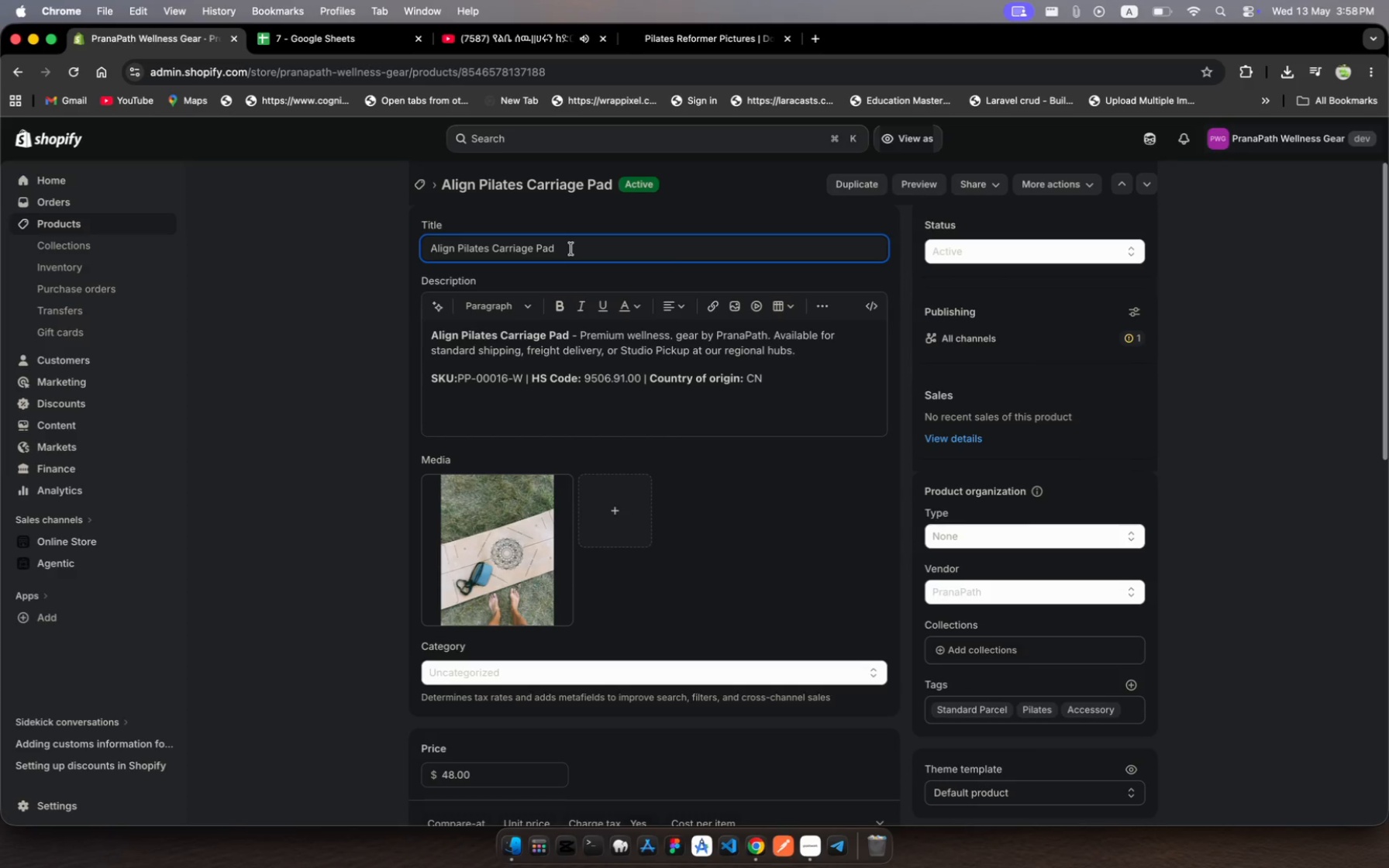 
key(Meta+A)
 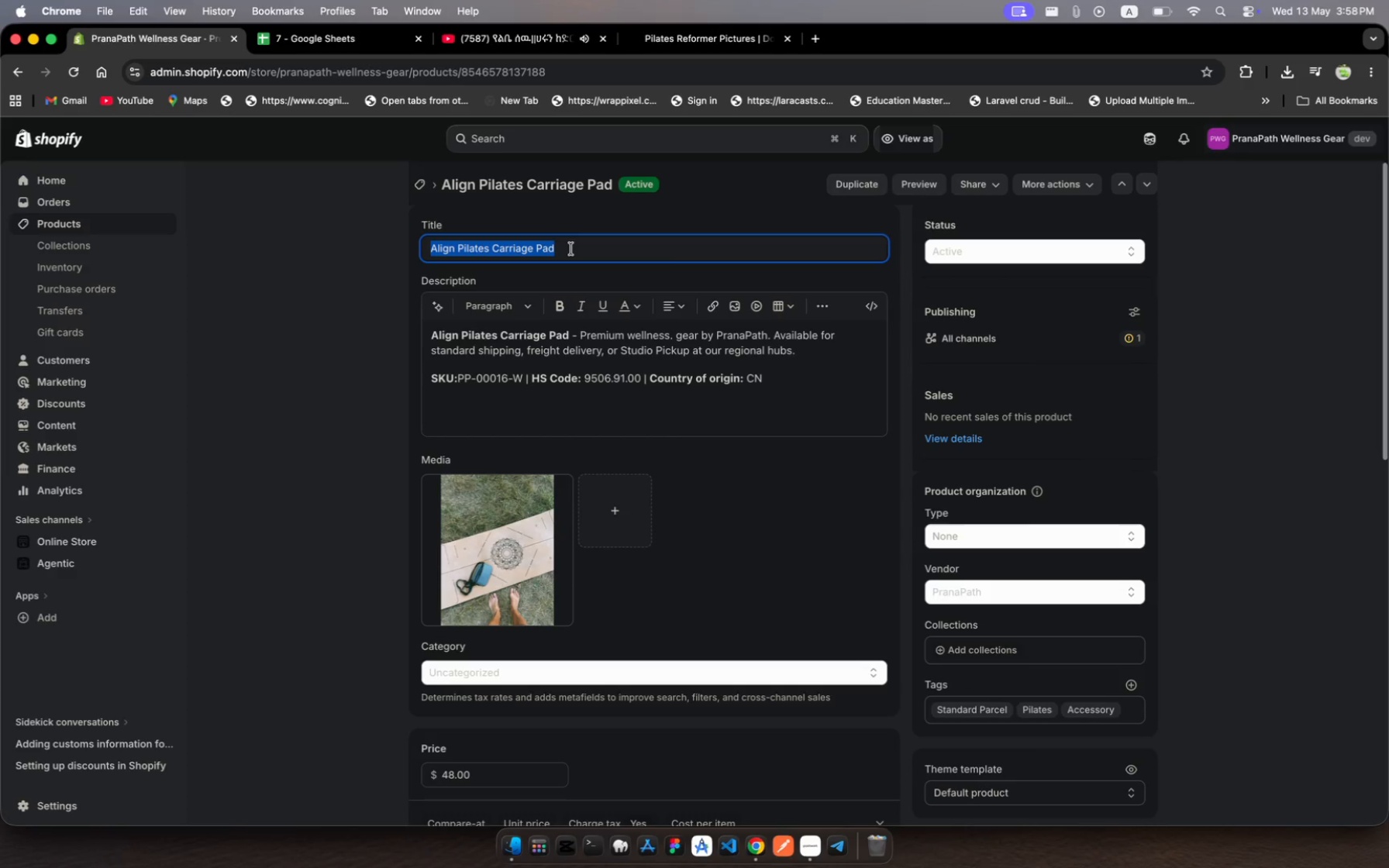 
key(Meta+C)
 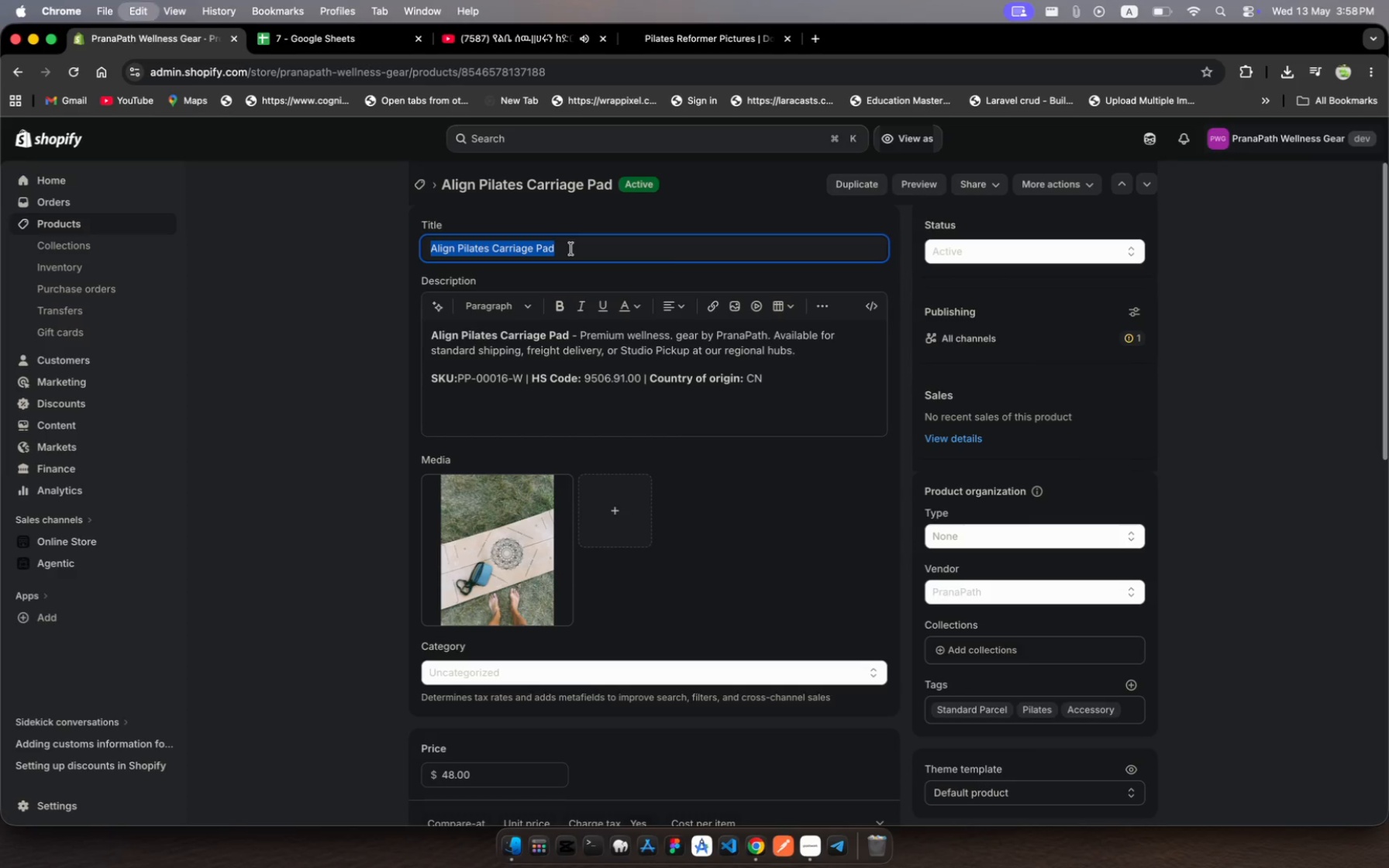 
key(Meta+C)
 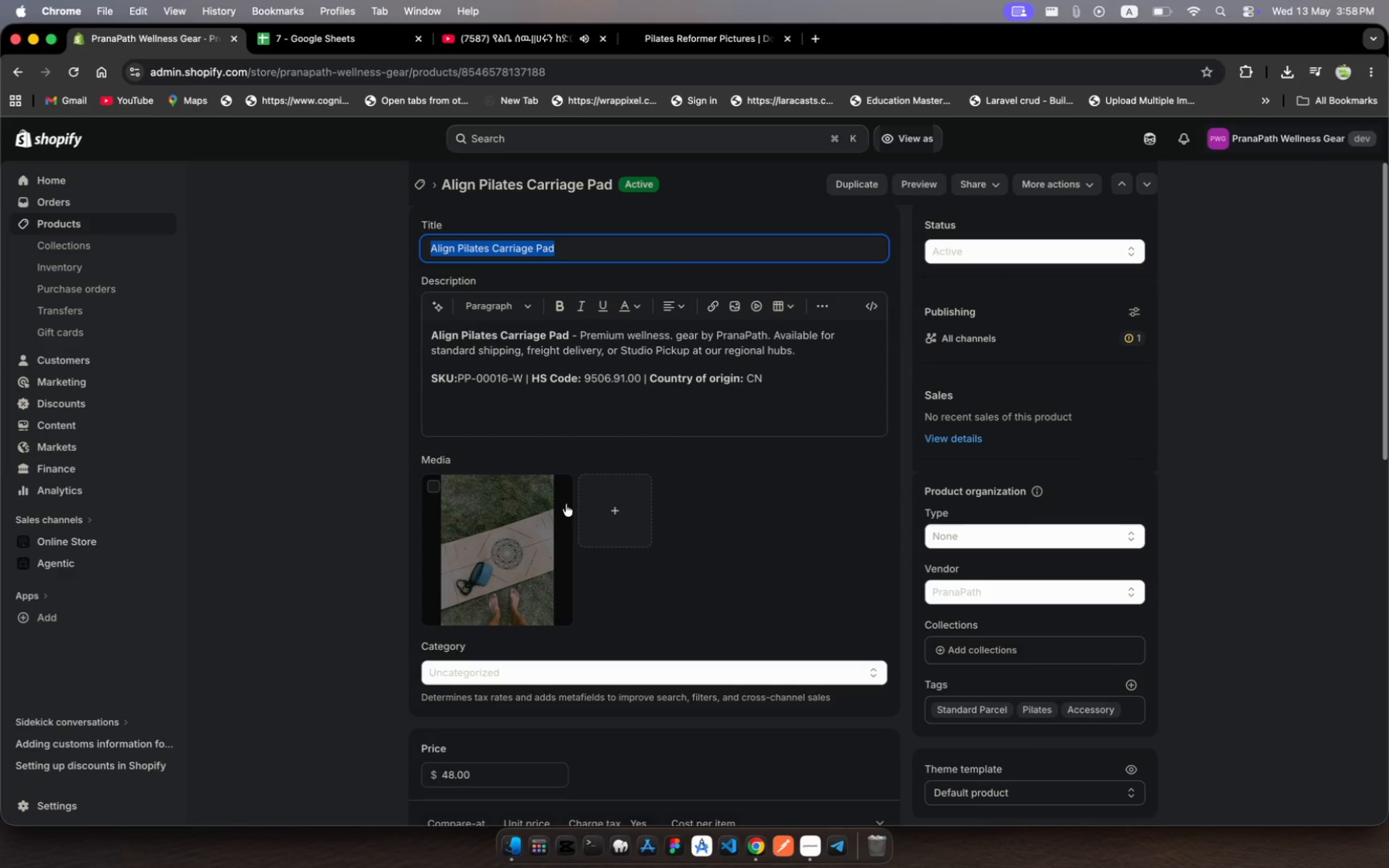 
left_click([518, 543])
 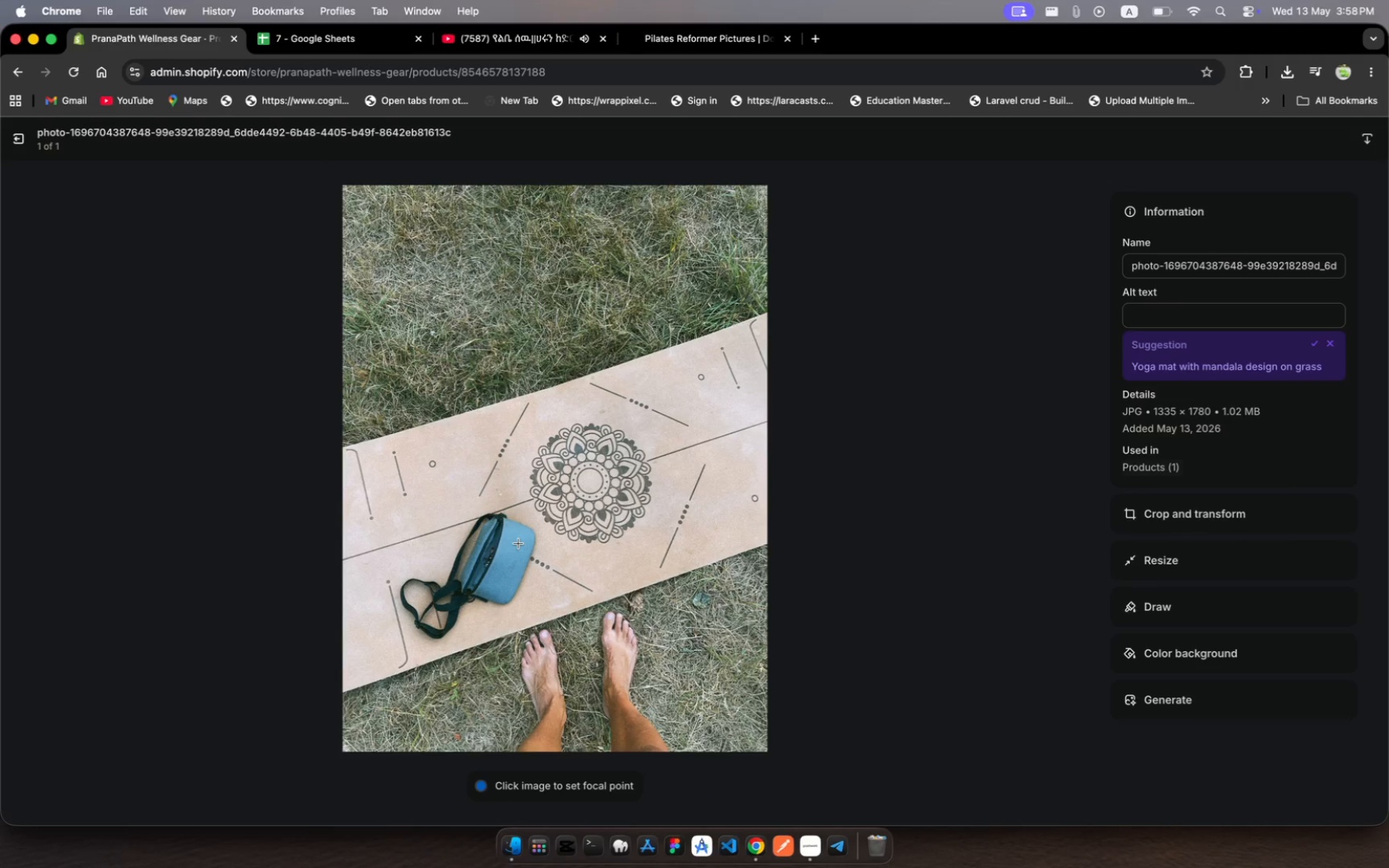 
wait(16.41)
 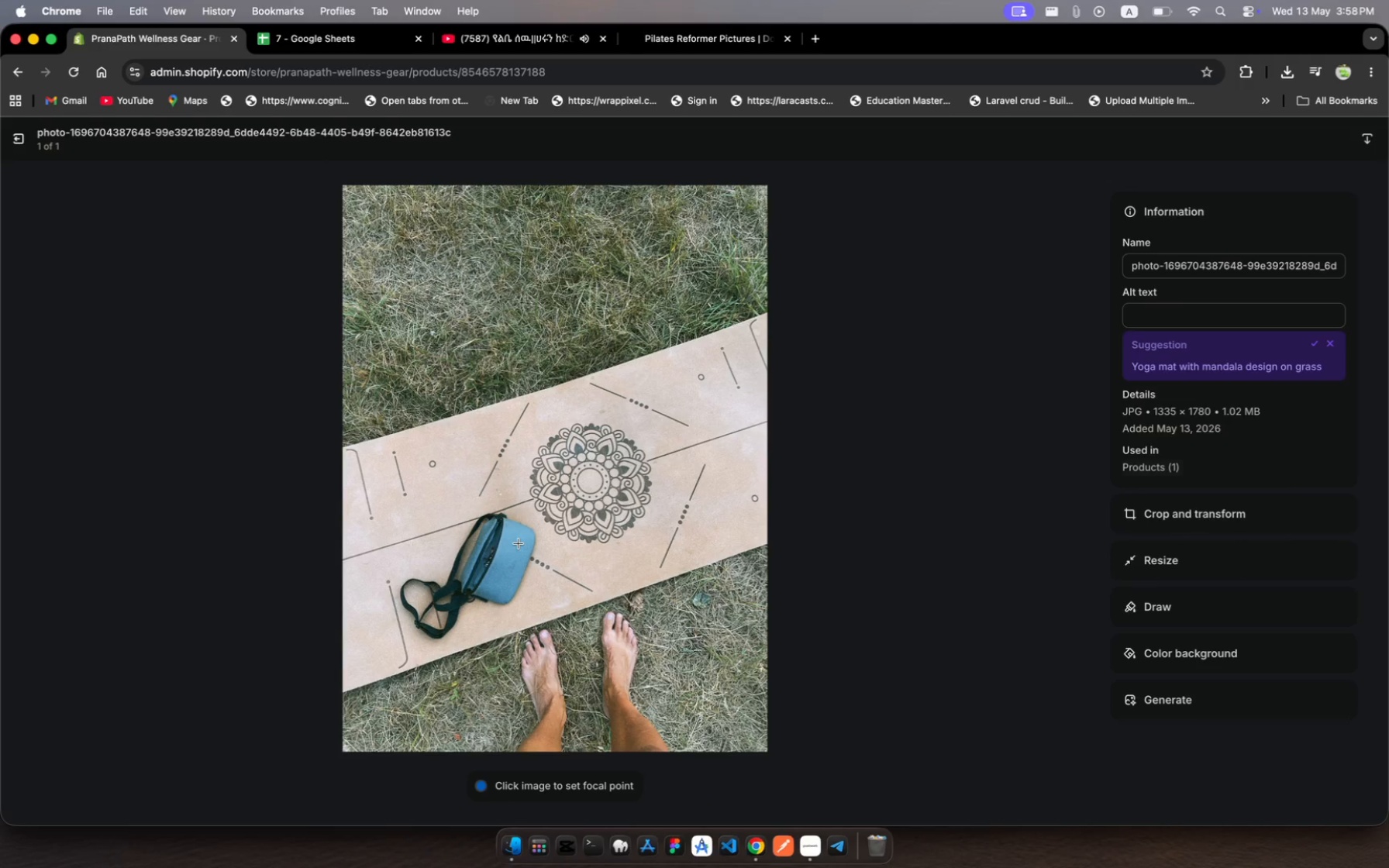 
left_click([1143, 317])
 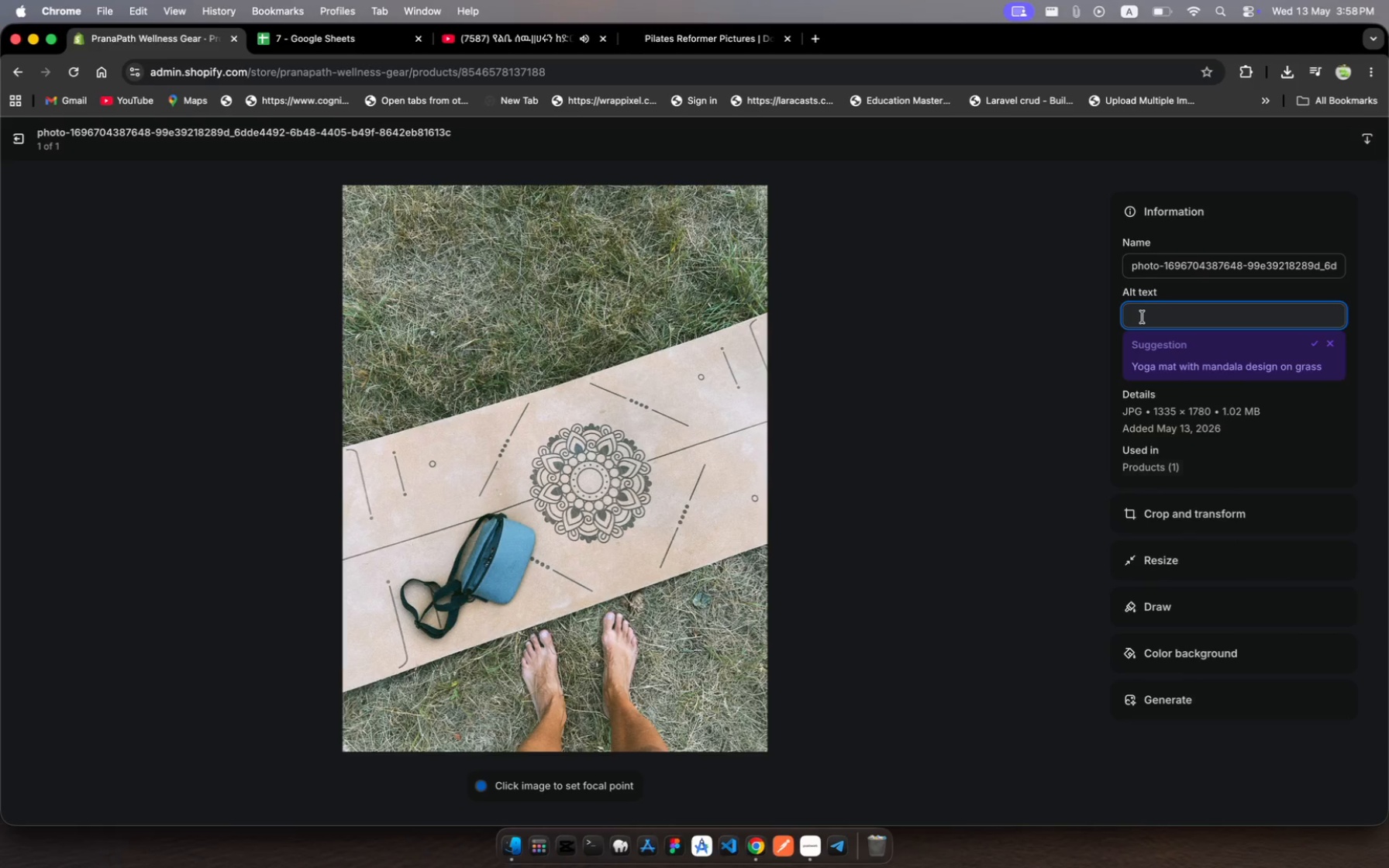 
key(Meta+V)
 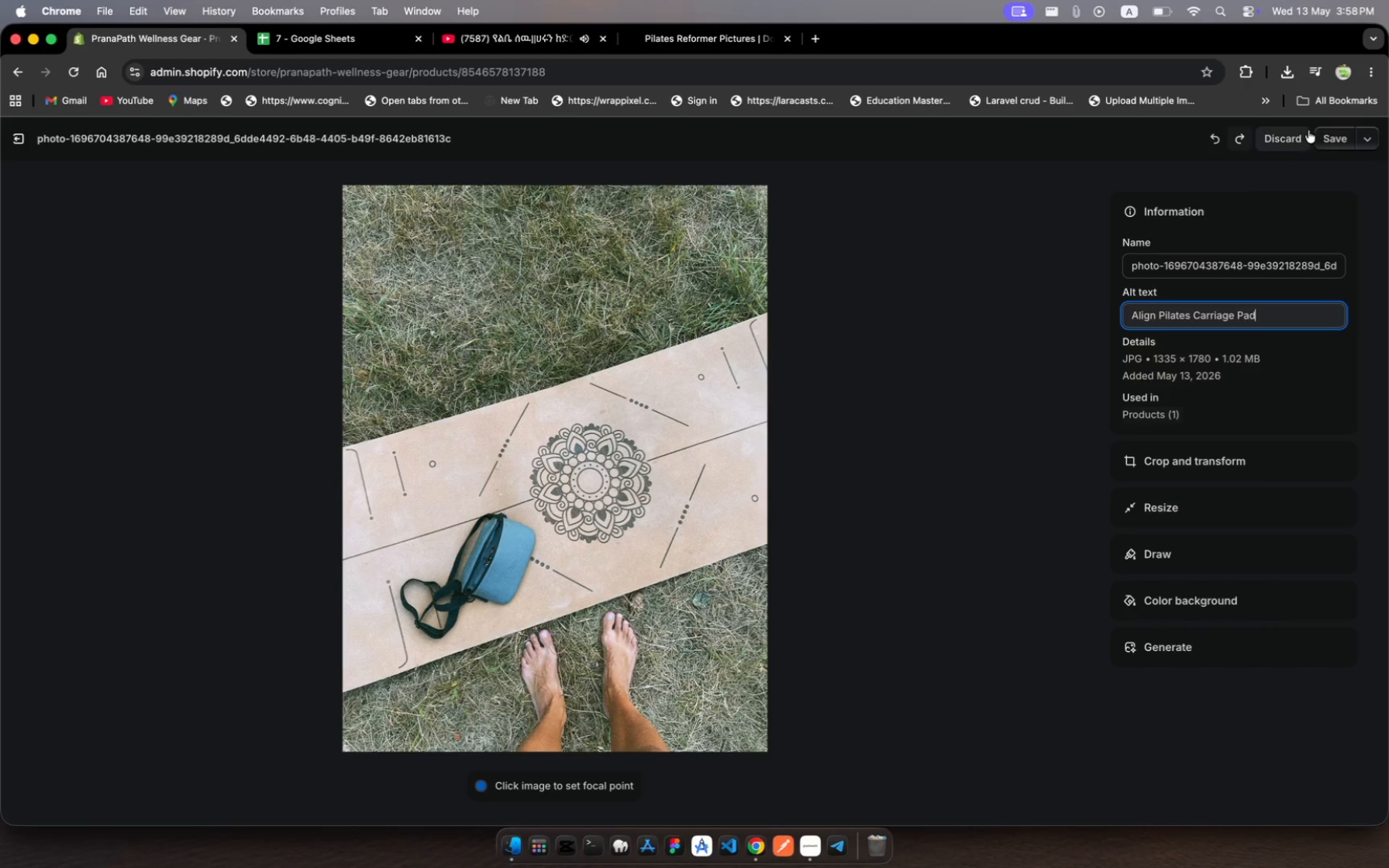 
left_click([1343, 139])
 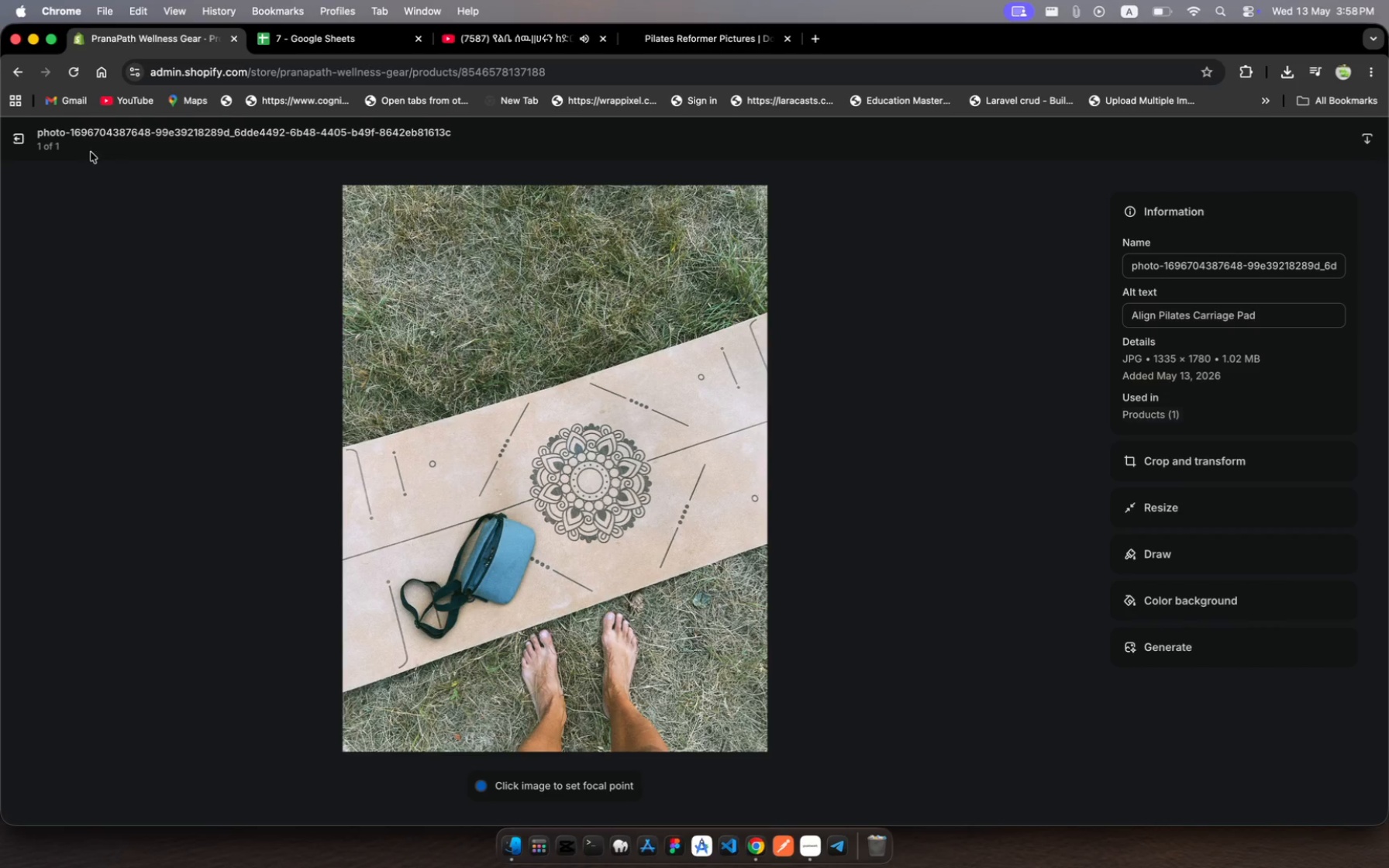 
wait(5.09)
 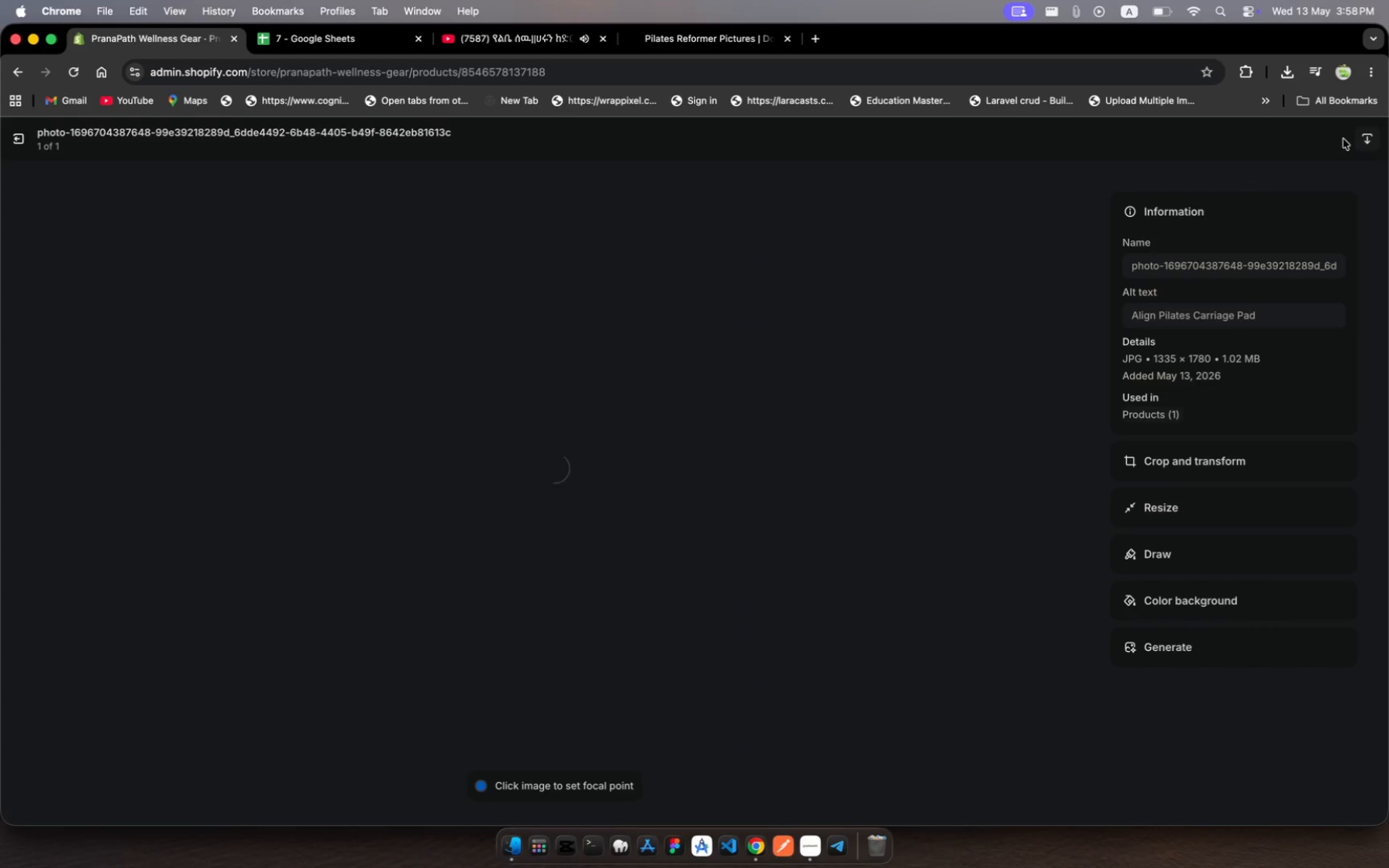 
left_click([16, 145])
 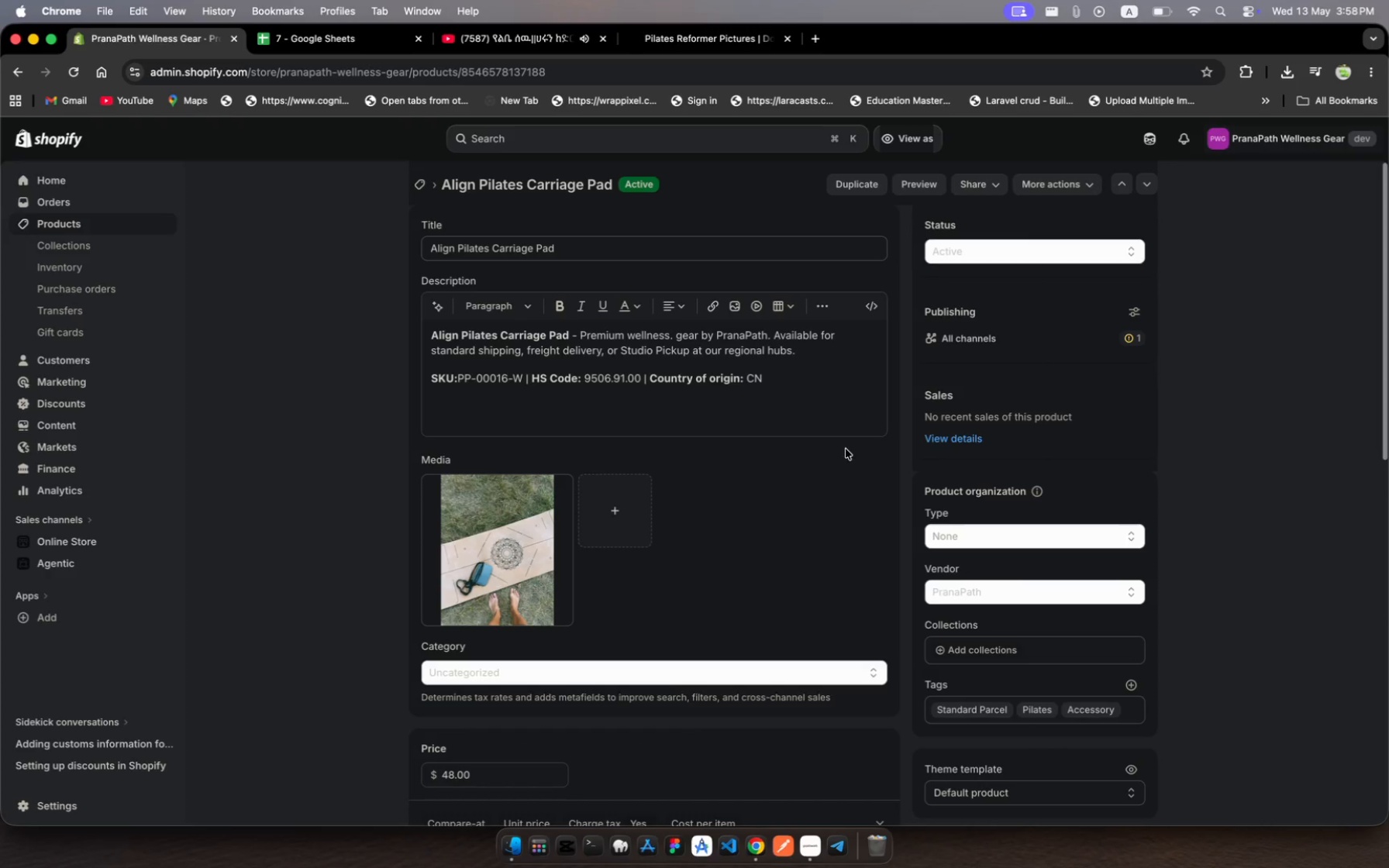 
scroll: coordinate [785, 460], scroll_direction: up, amount: 12.0
 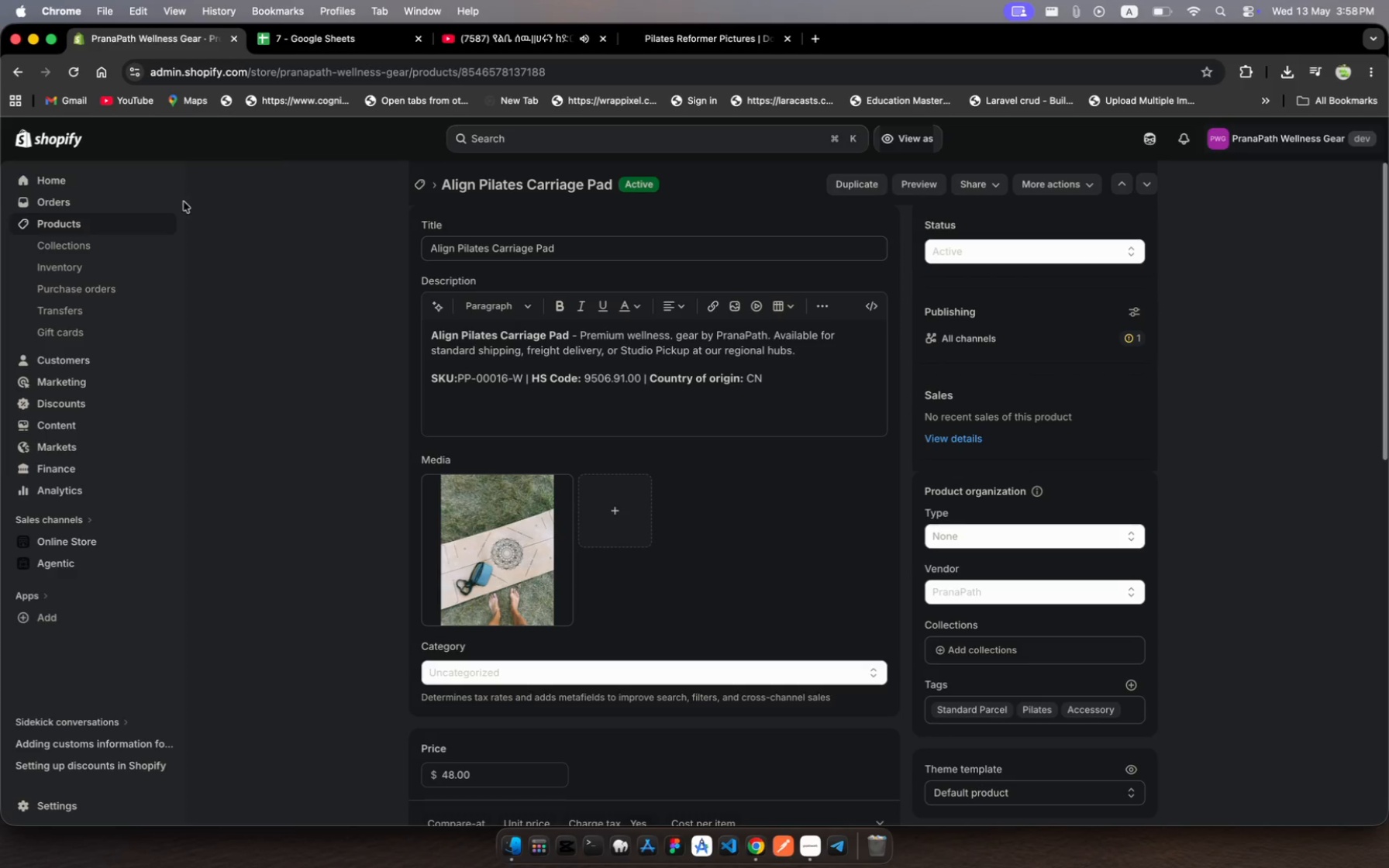 
left_click([113, 219])
 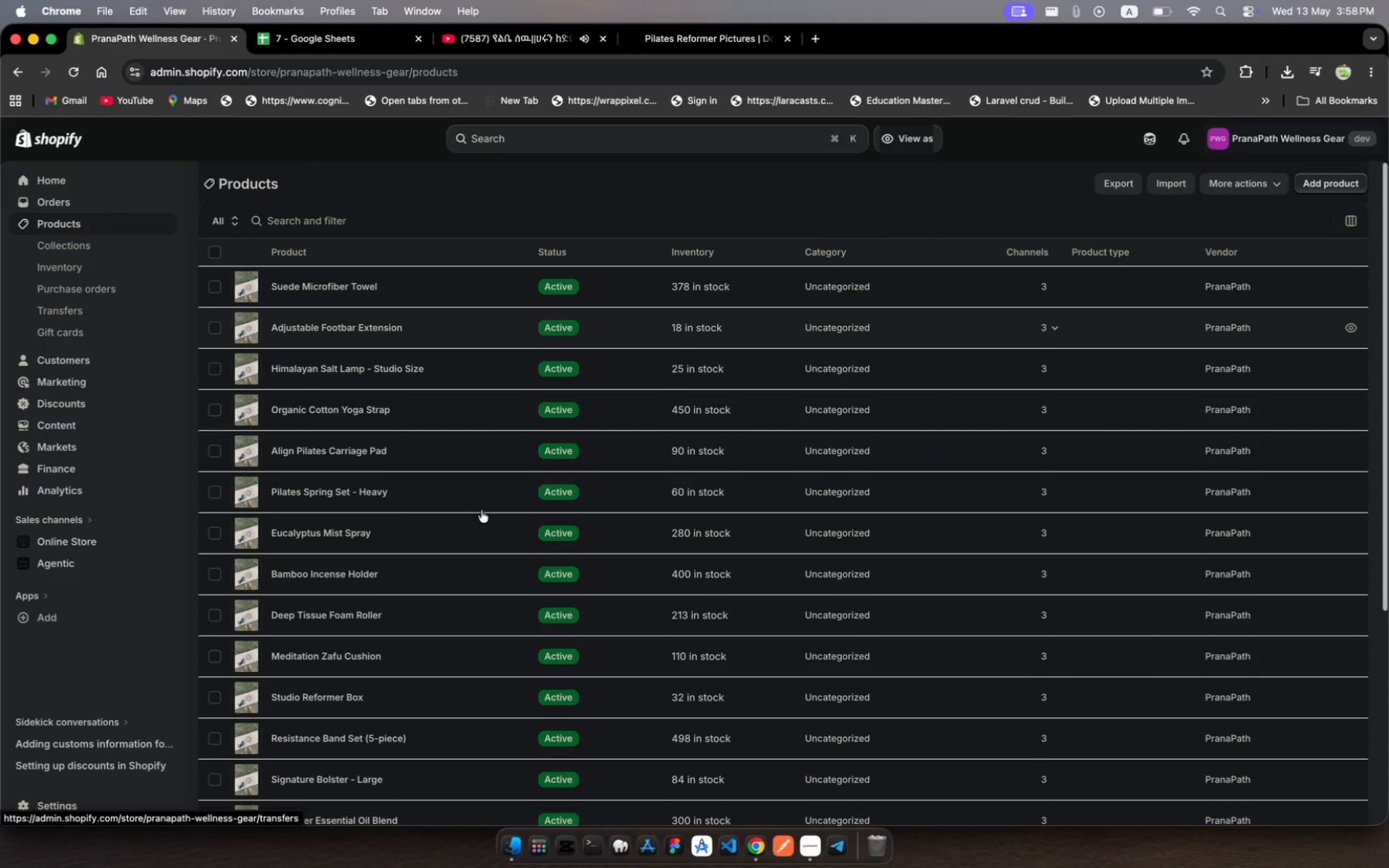 
left_click([488, 489])
 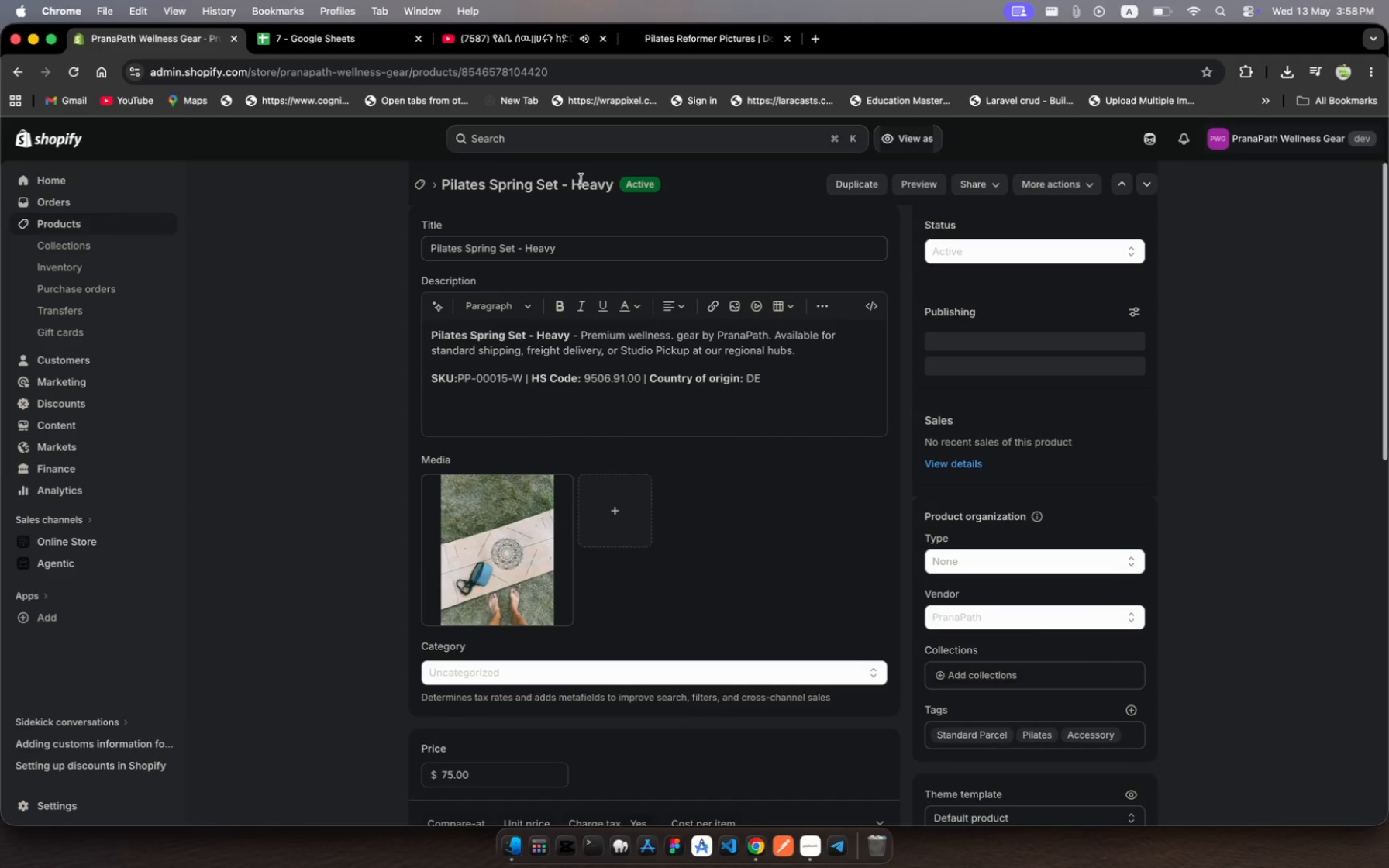 
left_click([574, 246])
 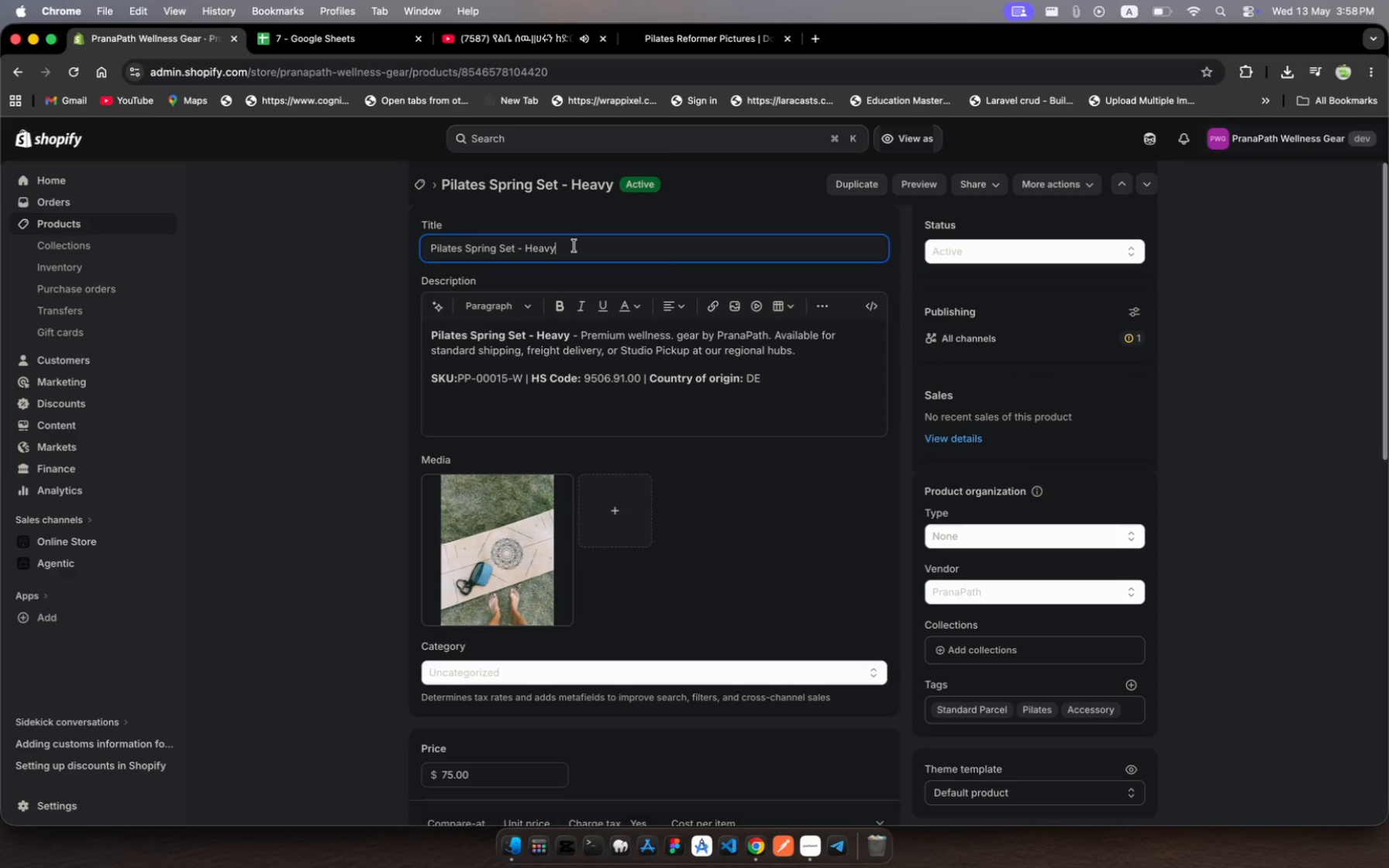 
key(Meta+A)
 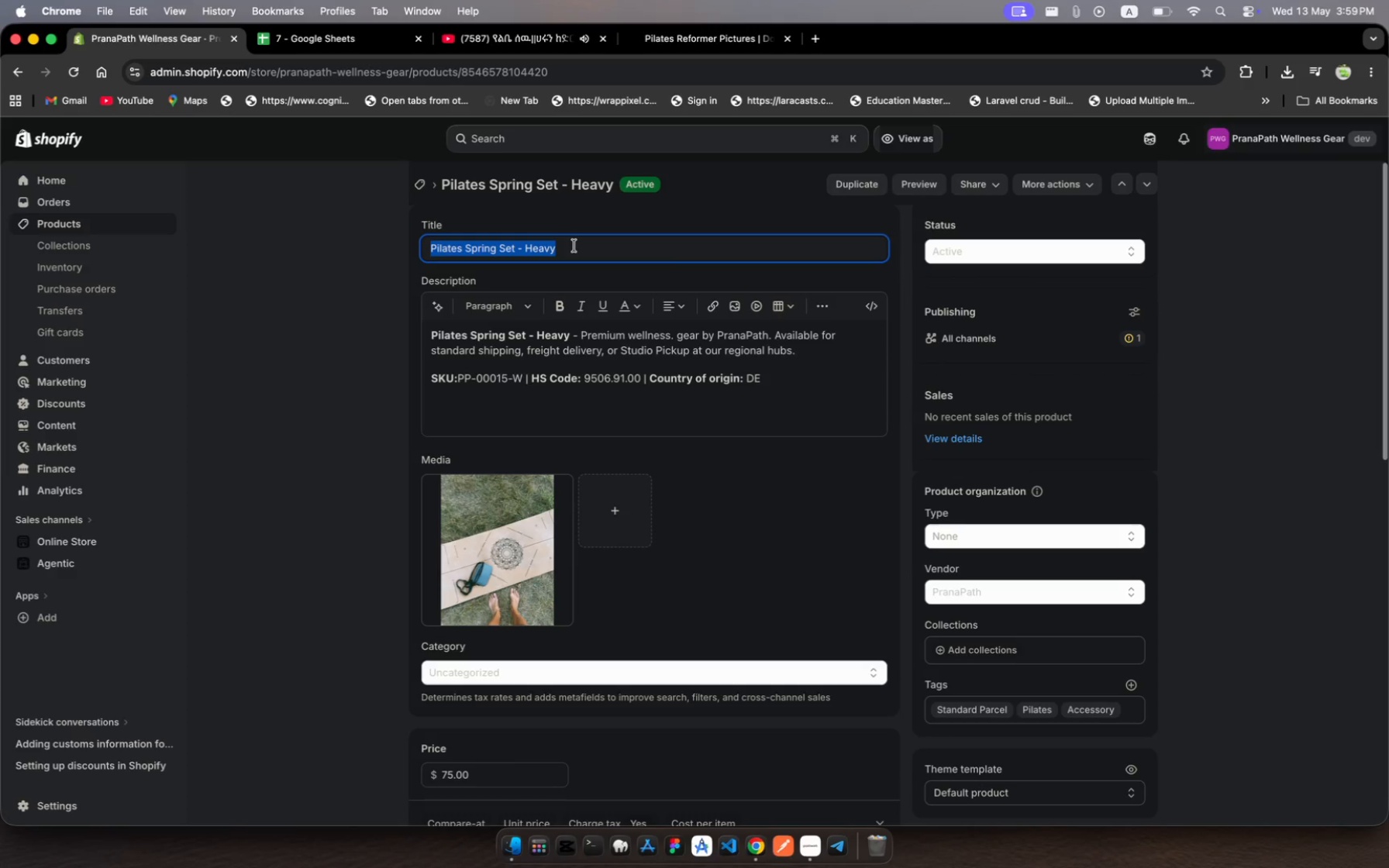 
key(Meta+C)
 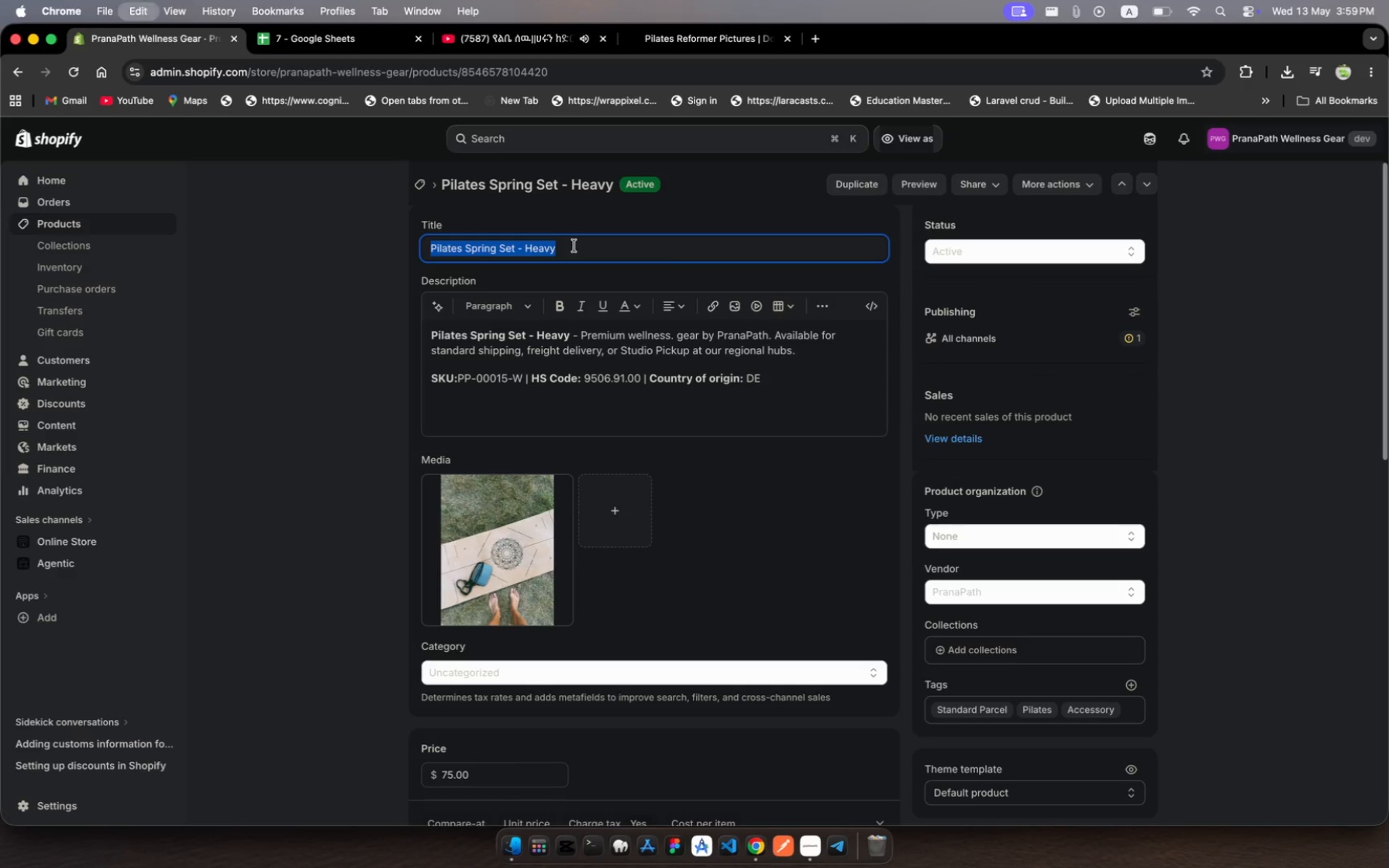 
key(Meta+C)
 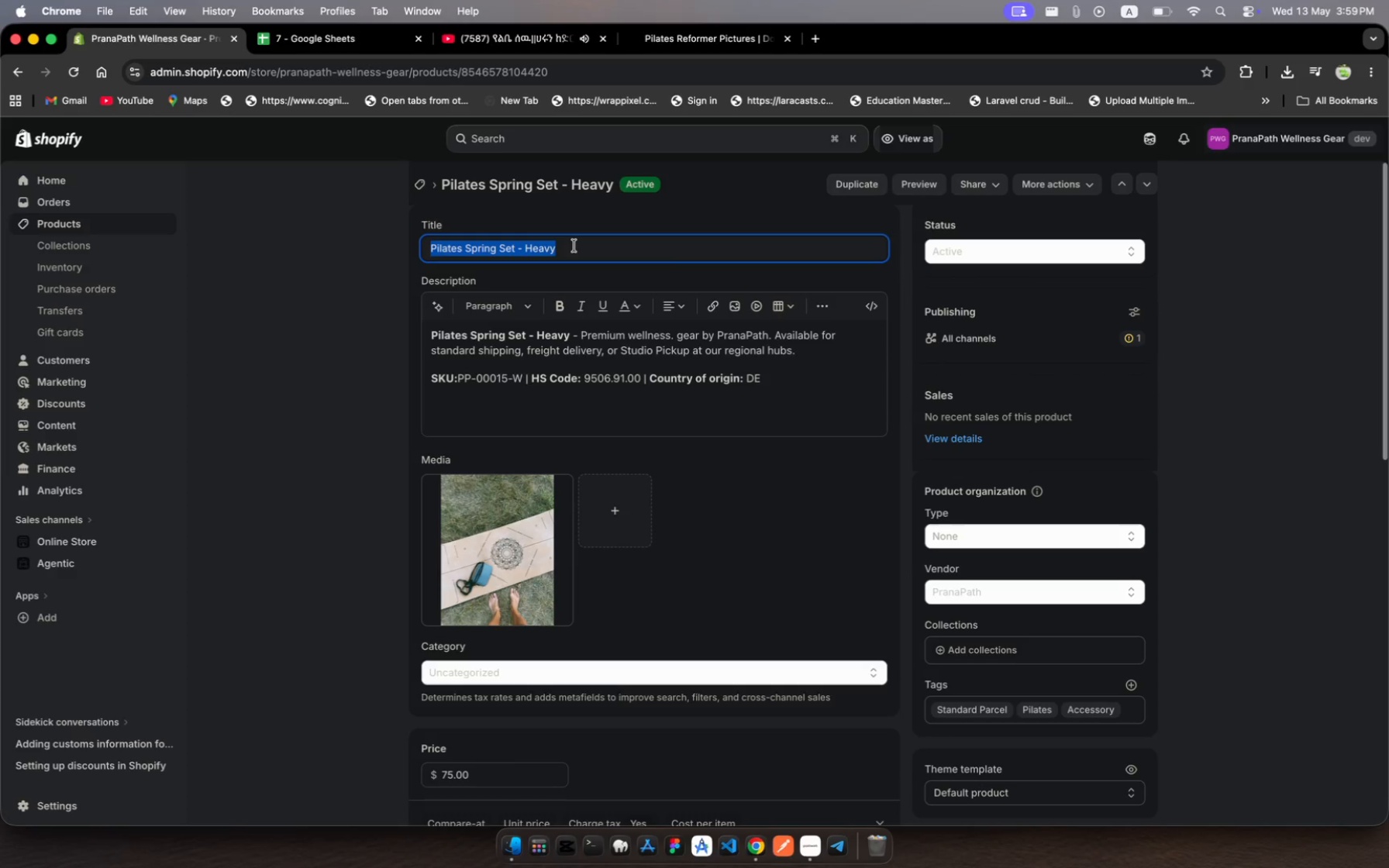 
key(Meta+C)
 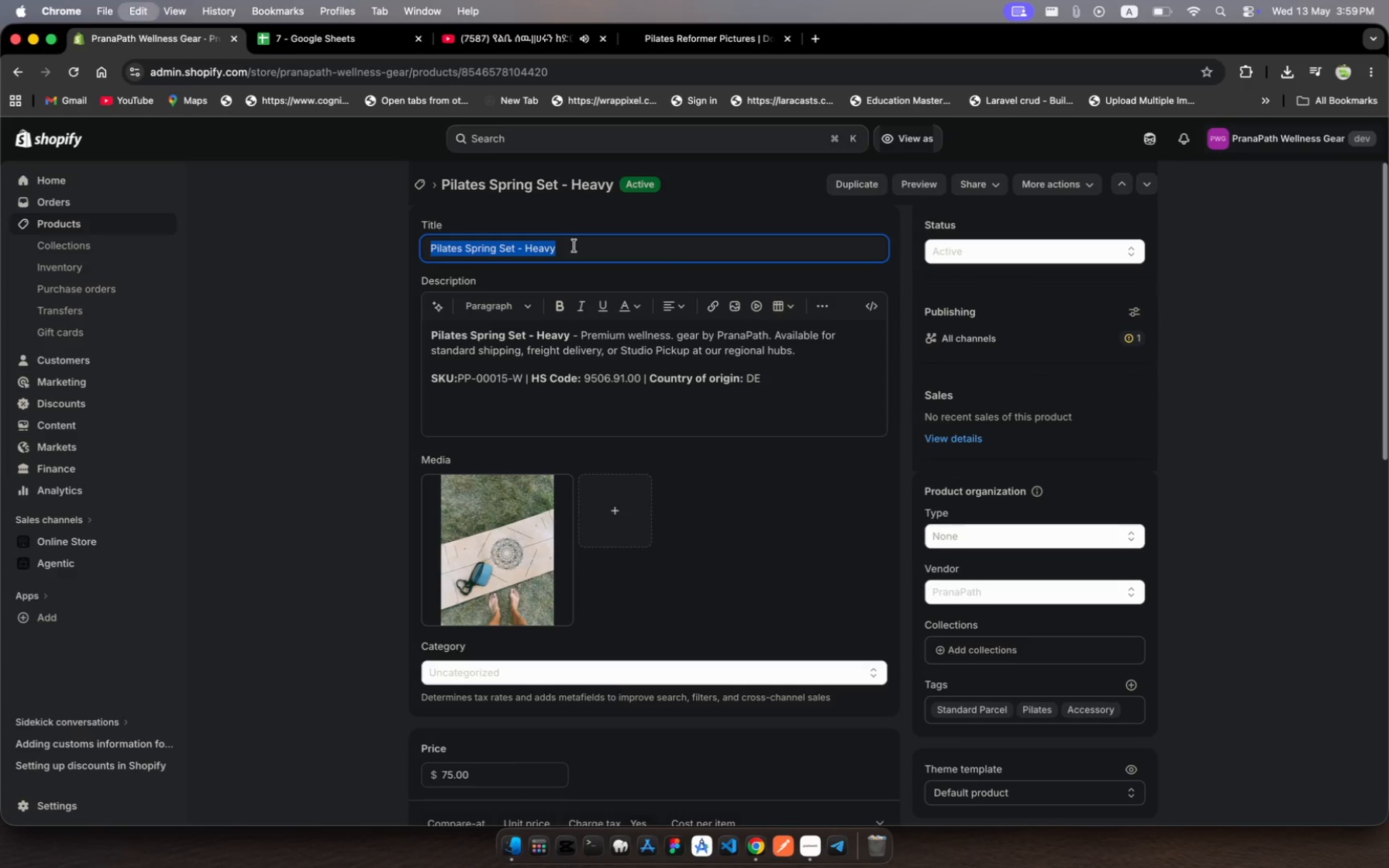 
key(Meta+C)
 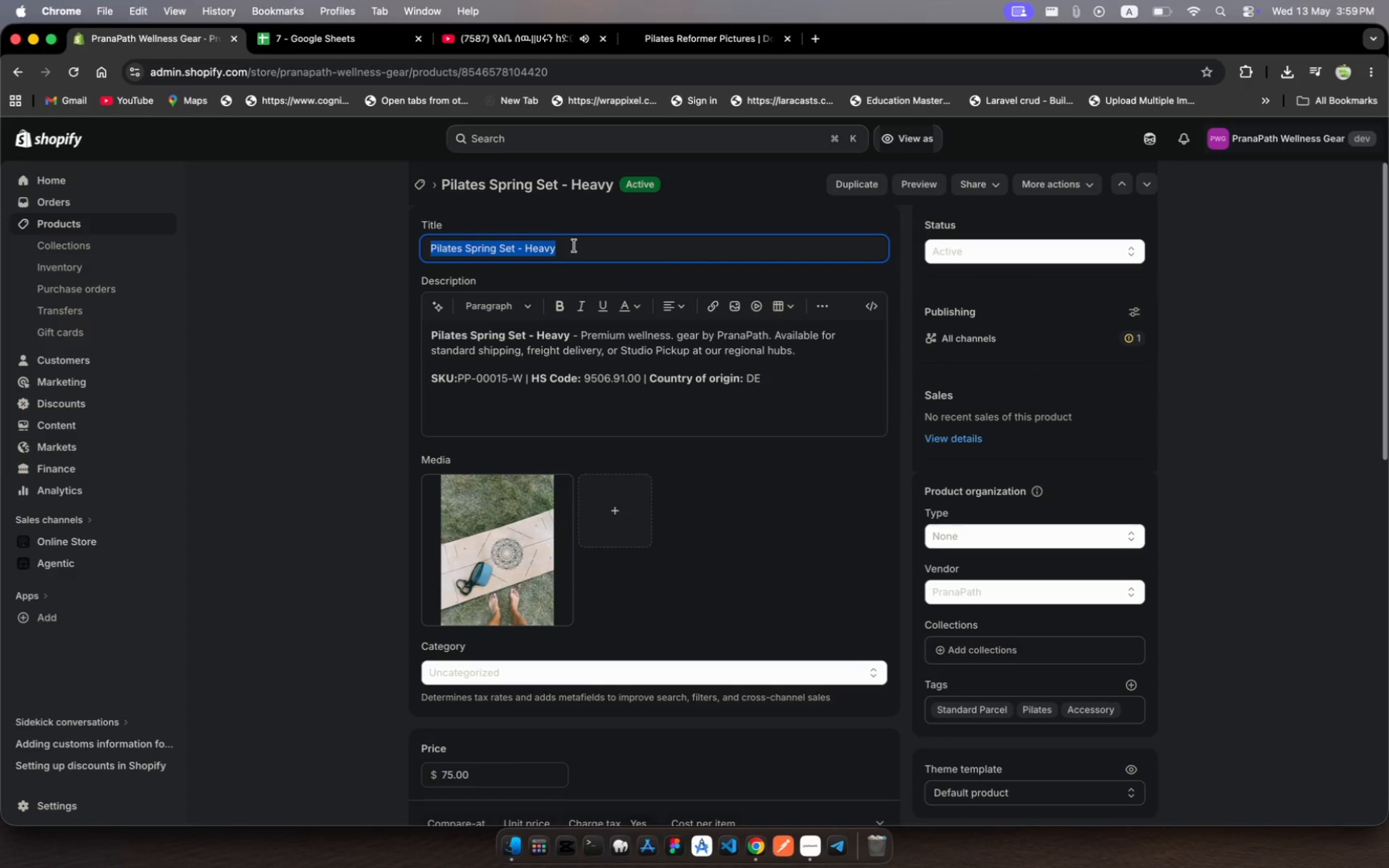 
key(Meta+C)
 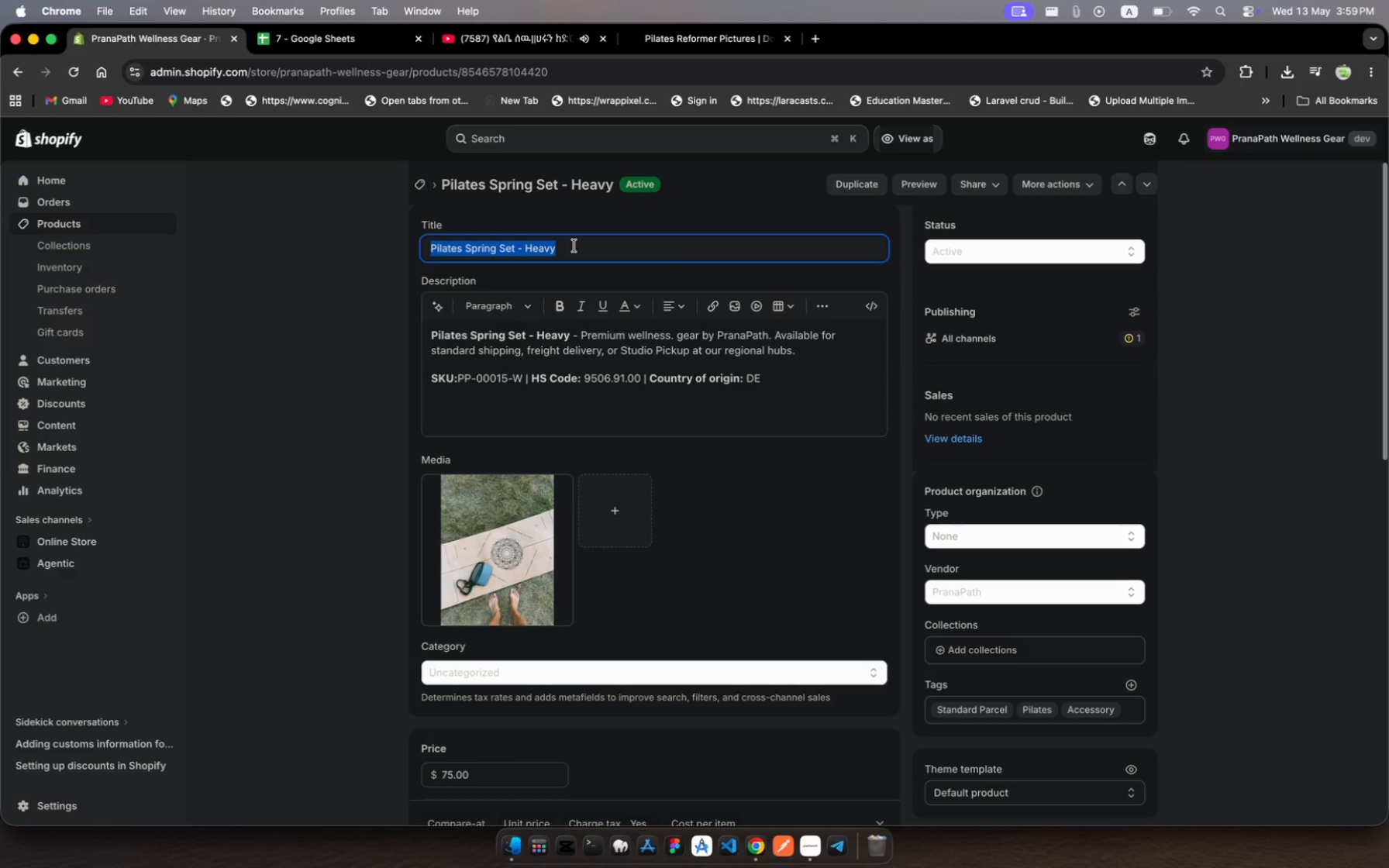 
key(Meta+C)
 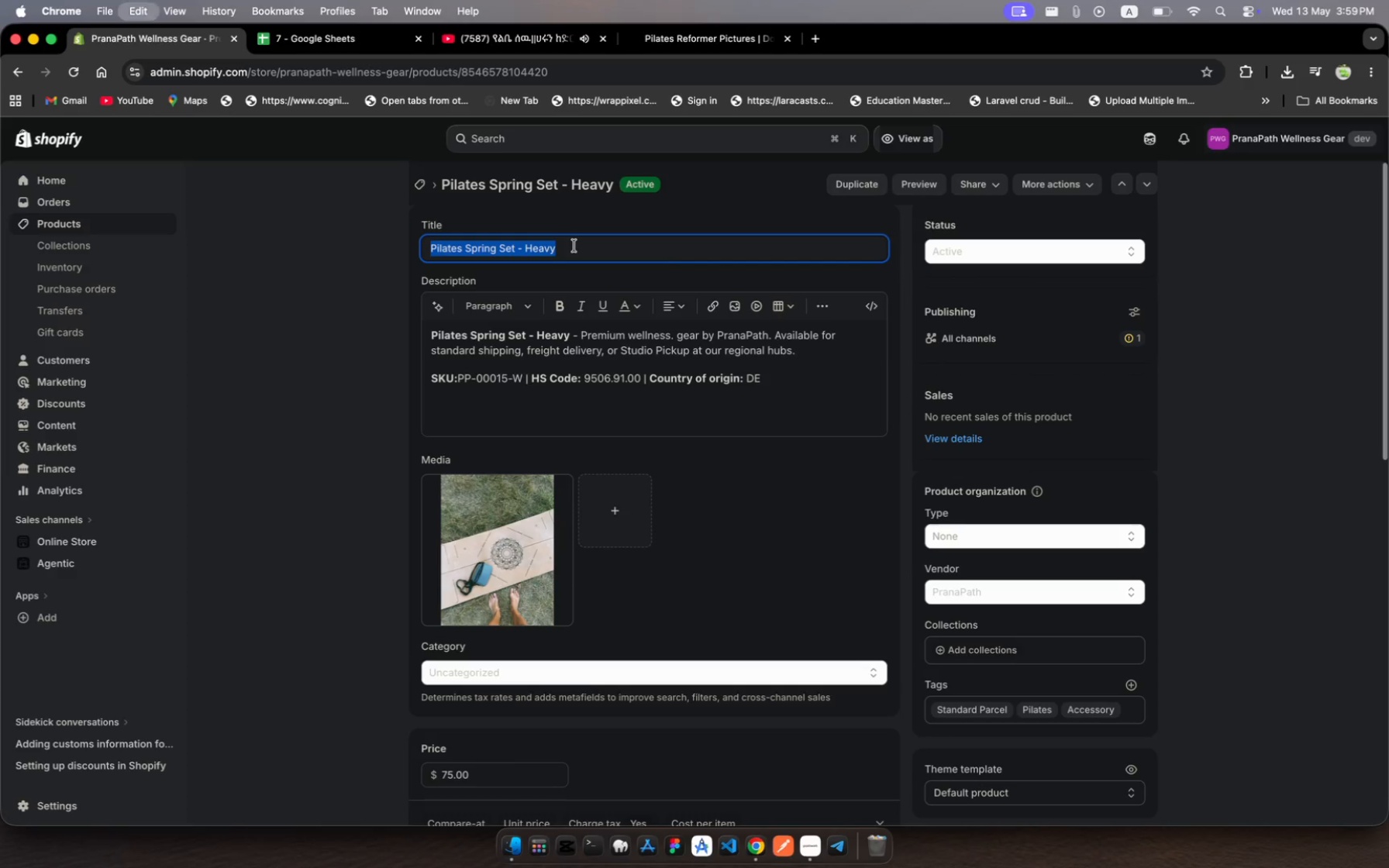 
key(Meta+C)
 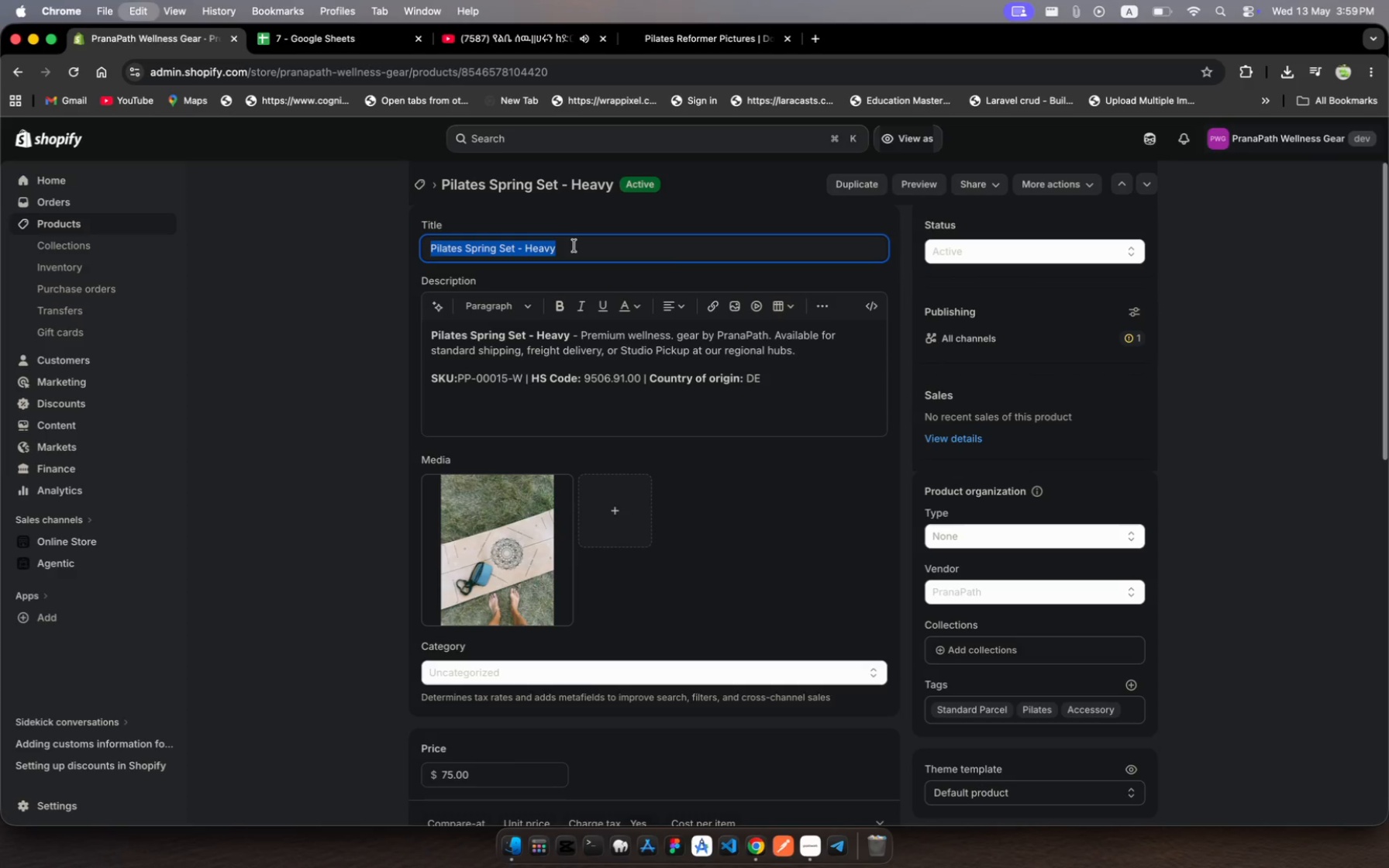 
key(Meta+C)
 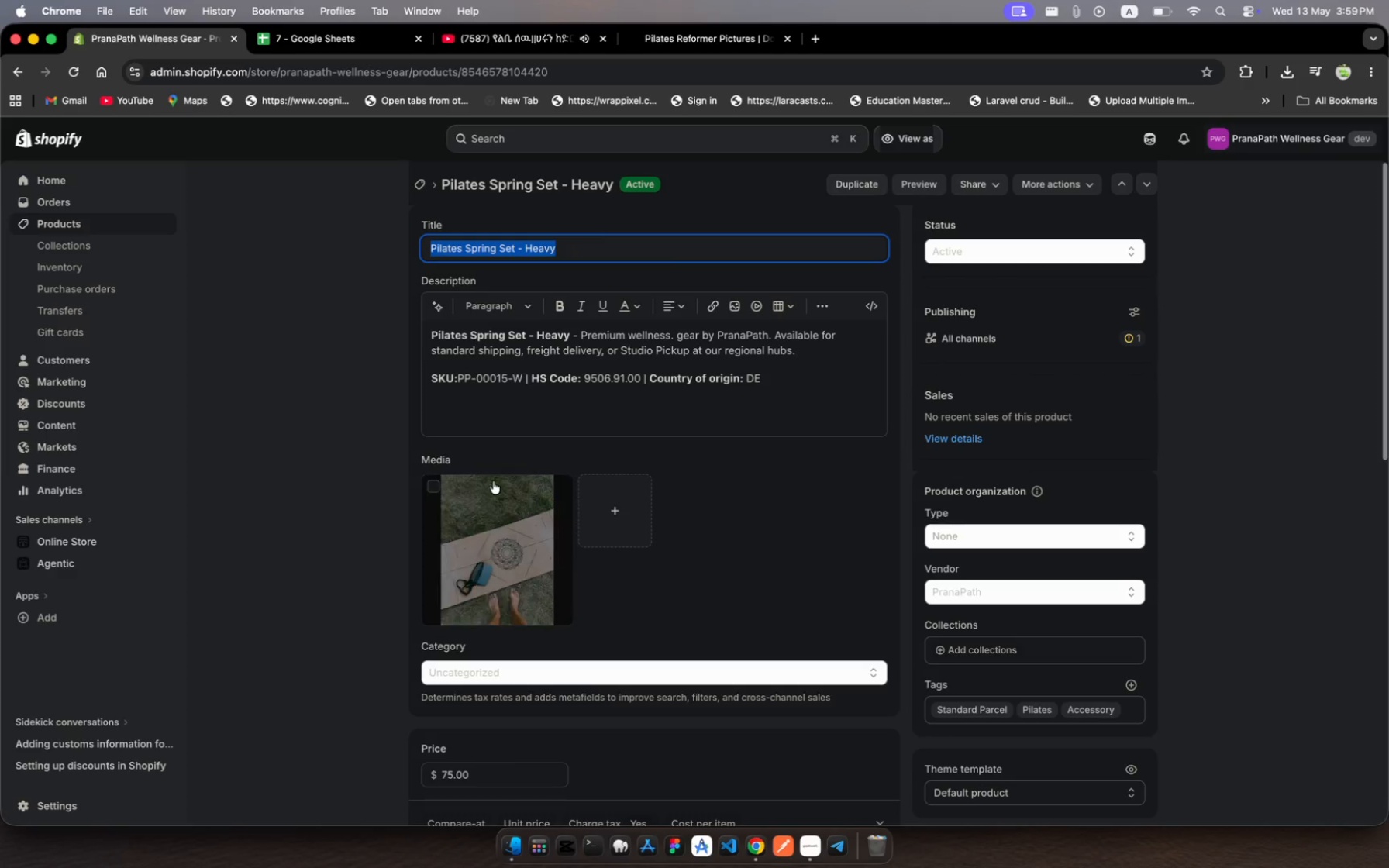 
left_click([481, 592])
 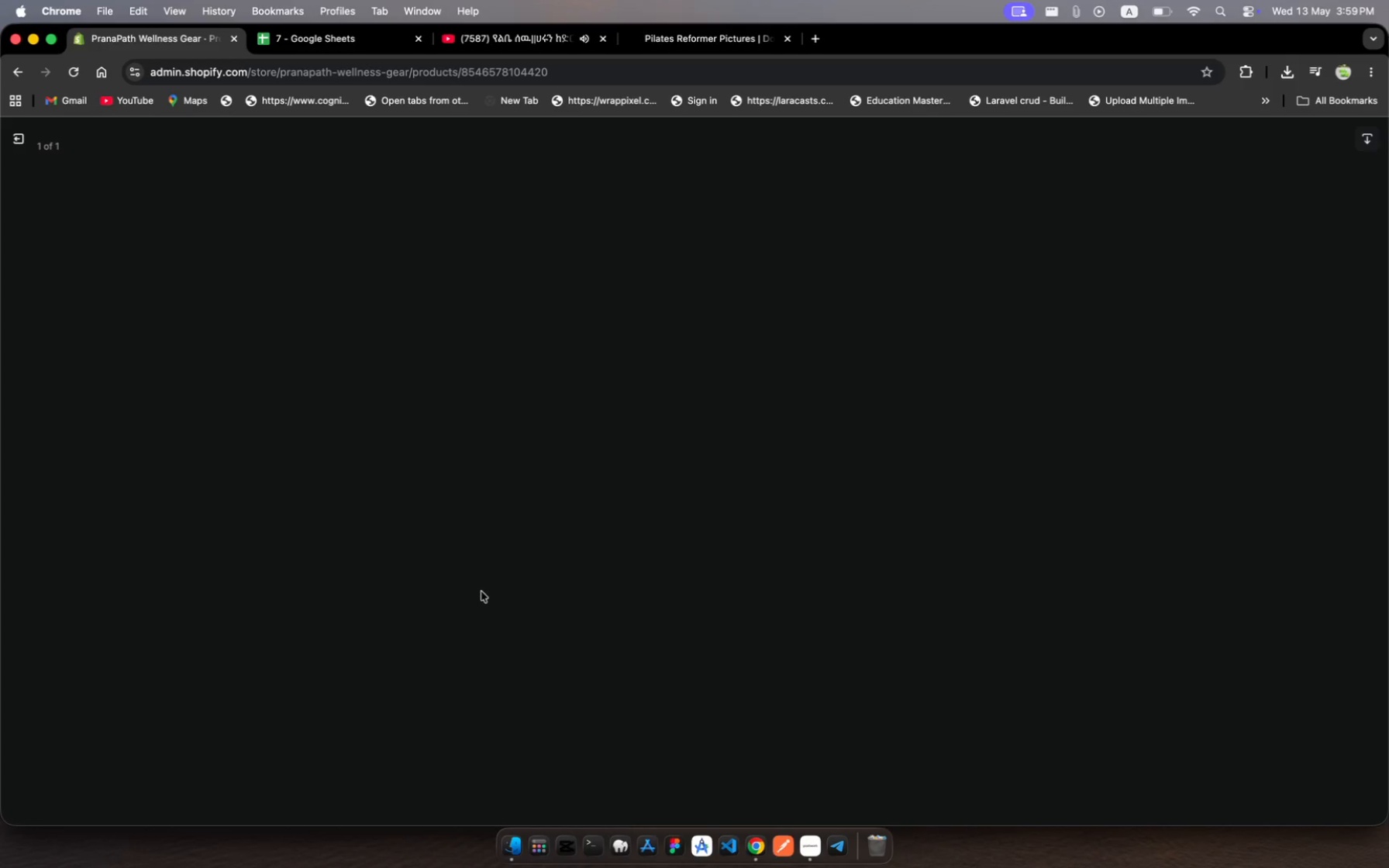 
wait(13.71)
 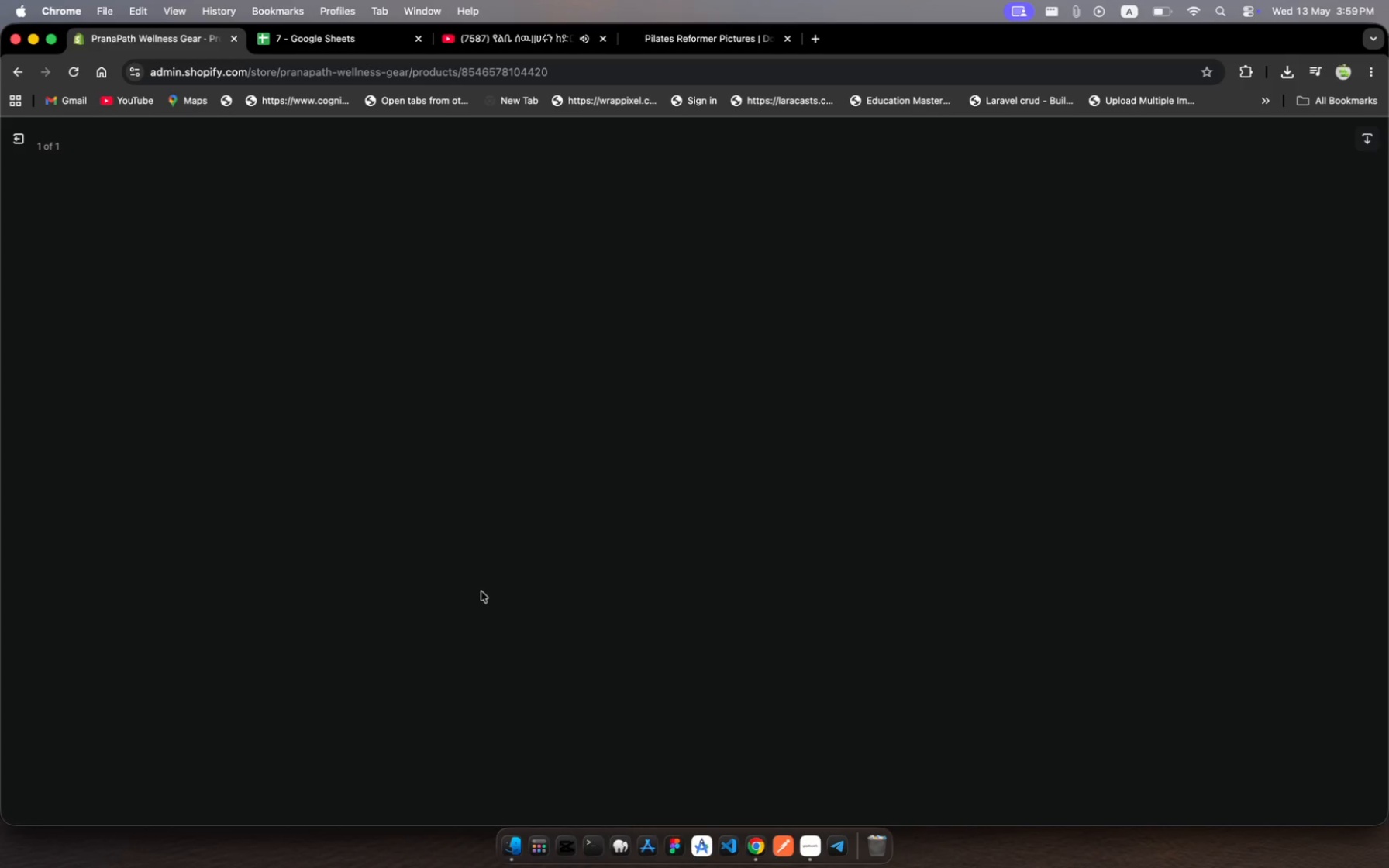 
left_click([1201, 315])
 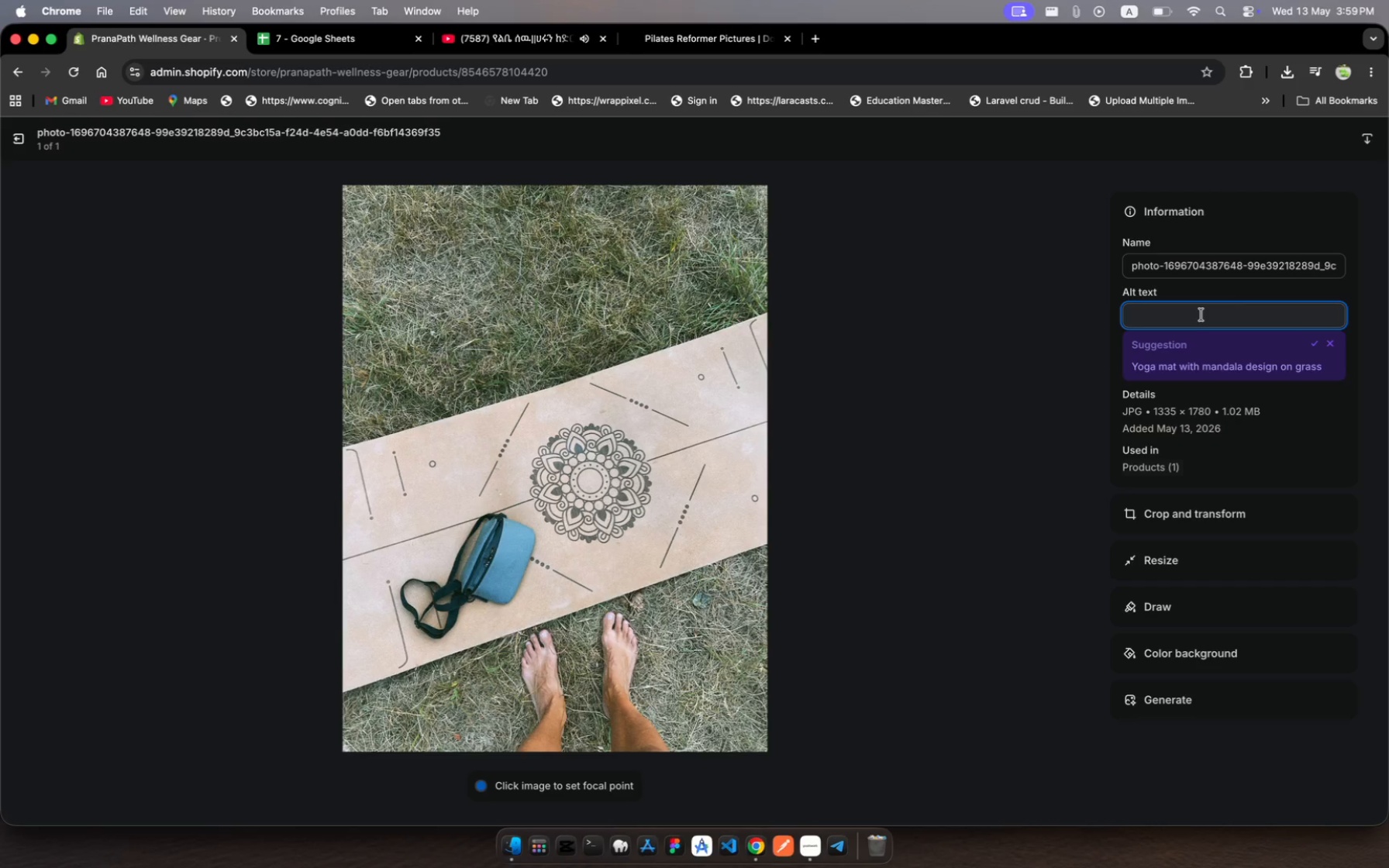 
key(Meta+V)
 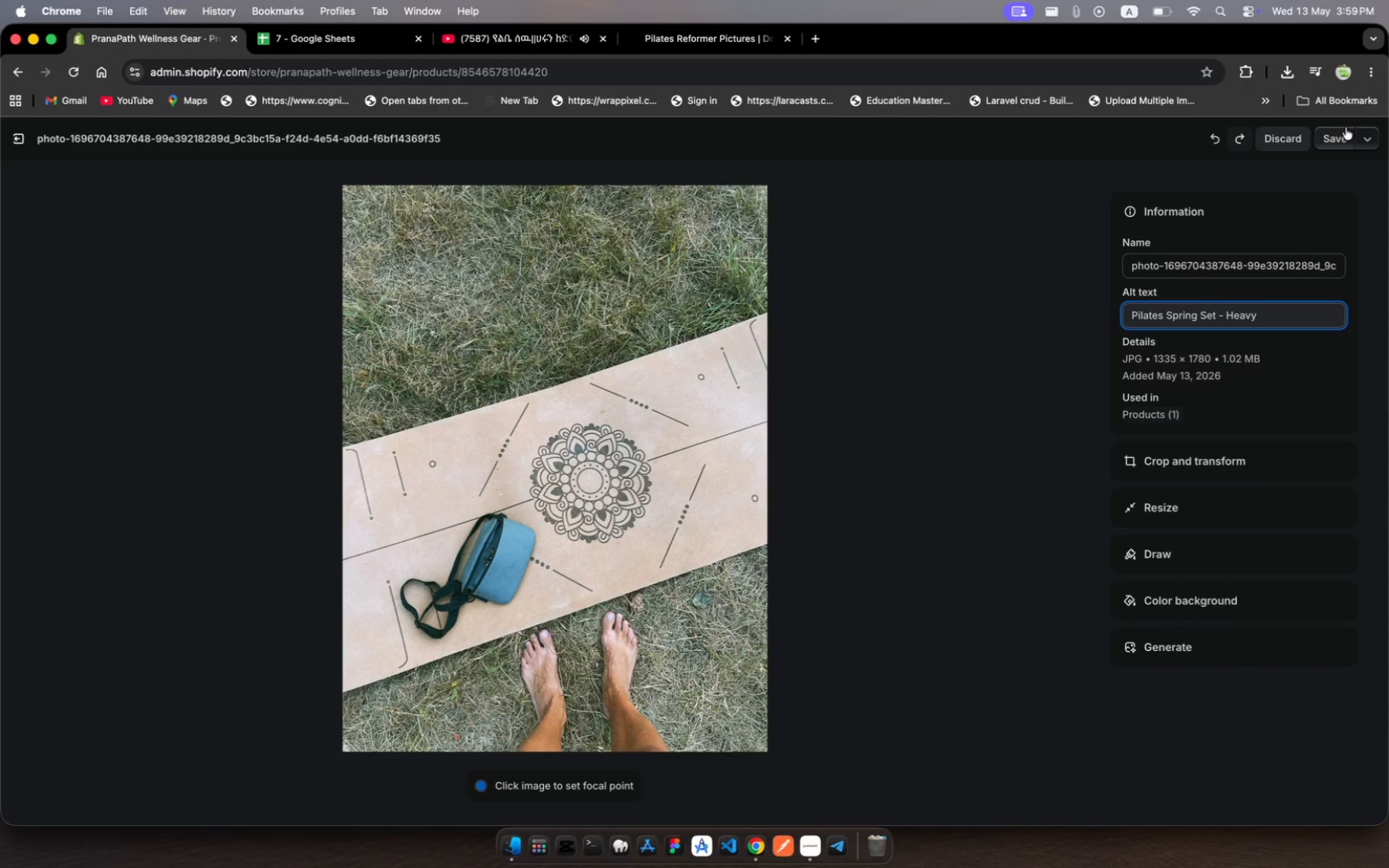 
left_click([1342, 137])
 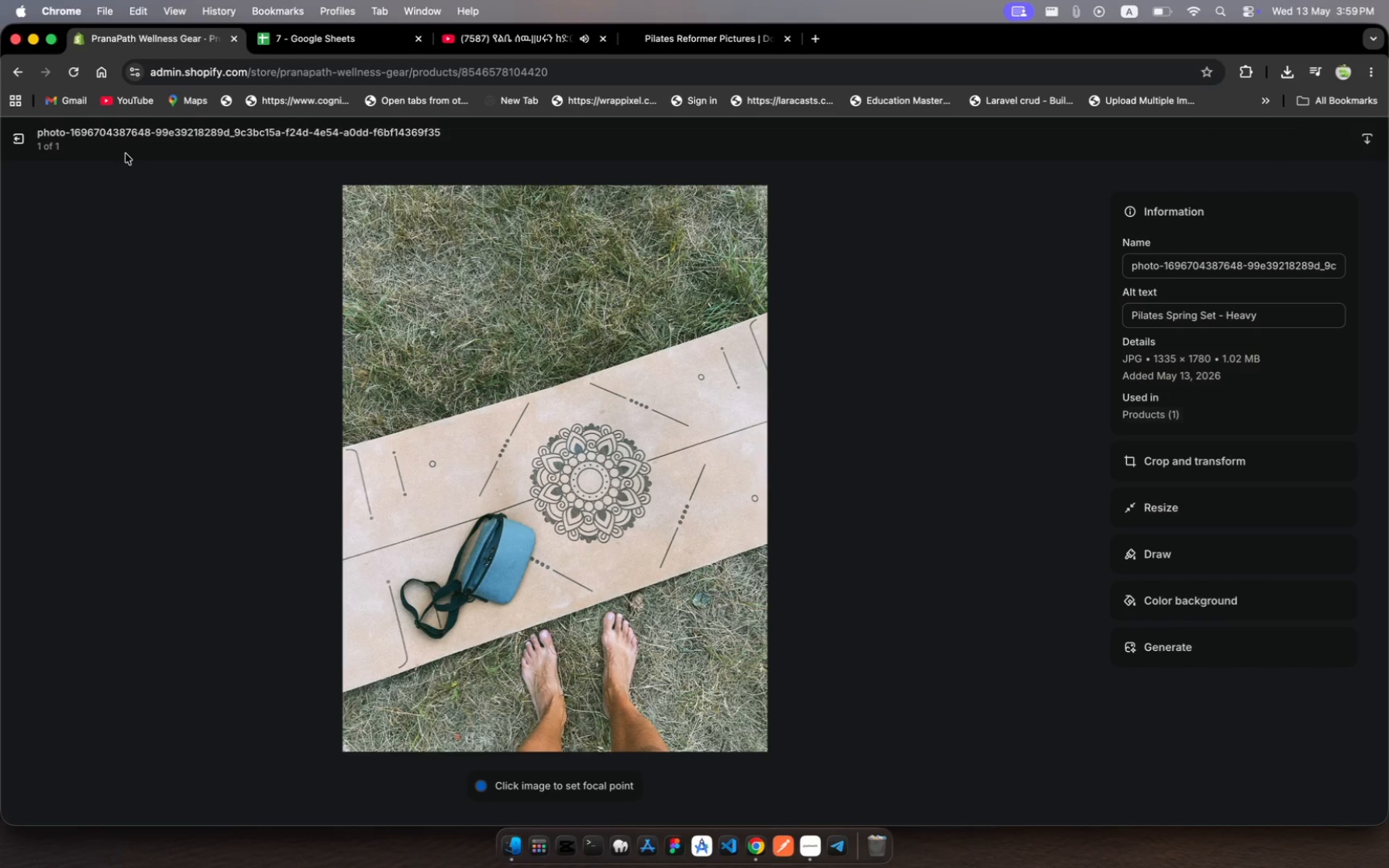 
left_click([11, 136])
 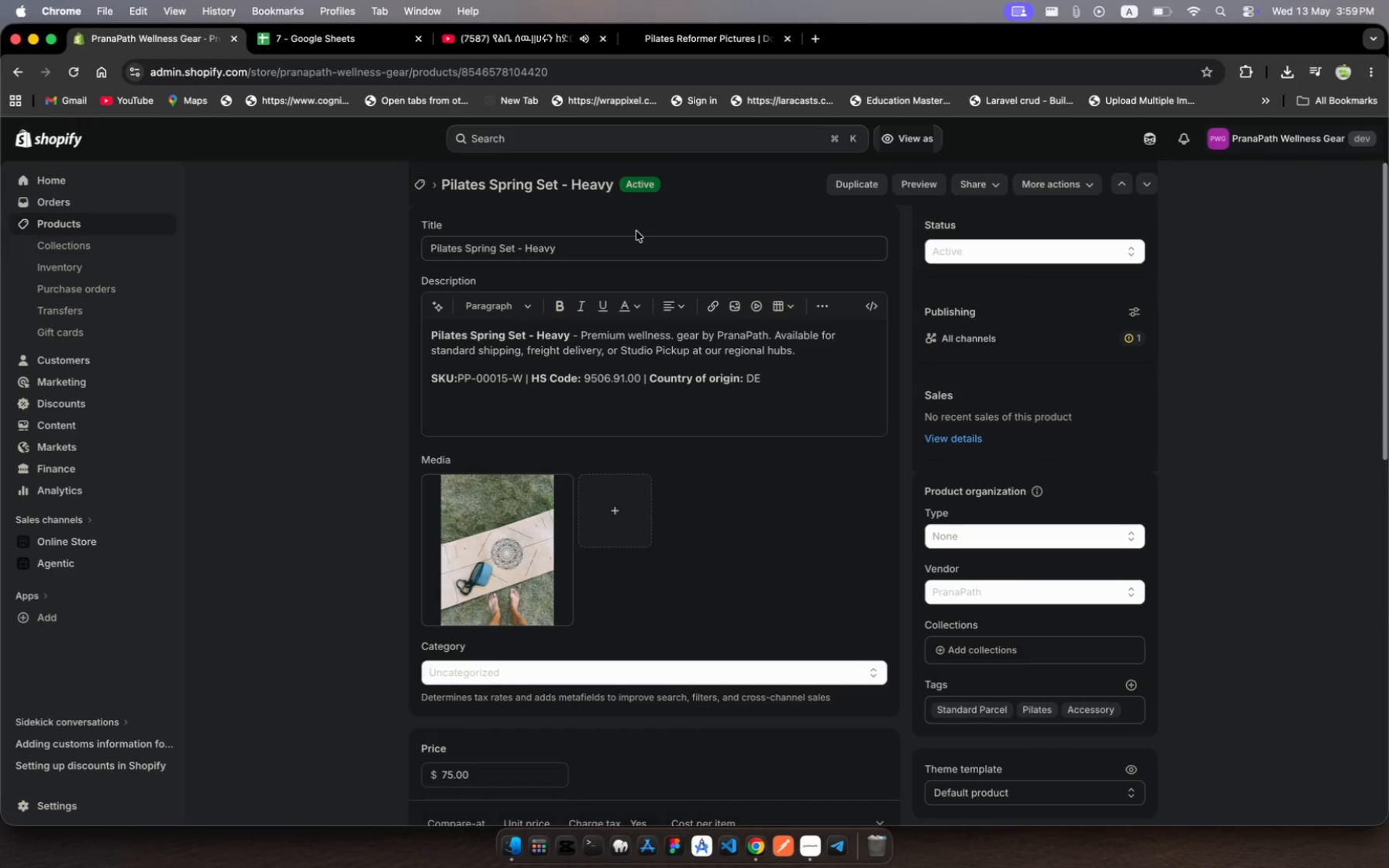 
left_click([618, 246])
 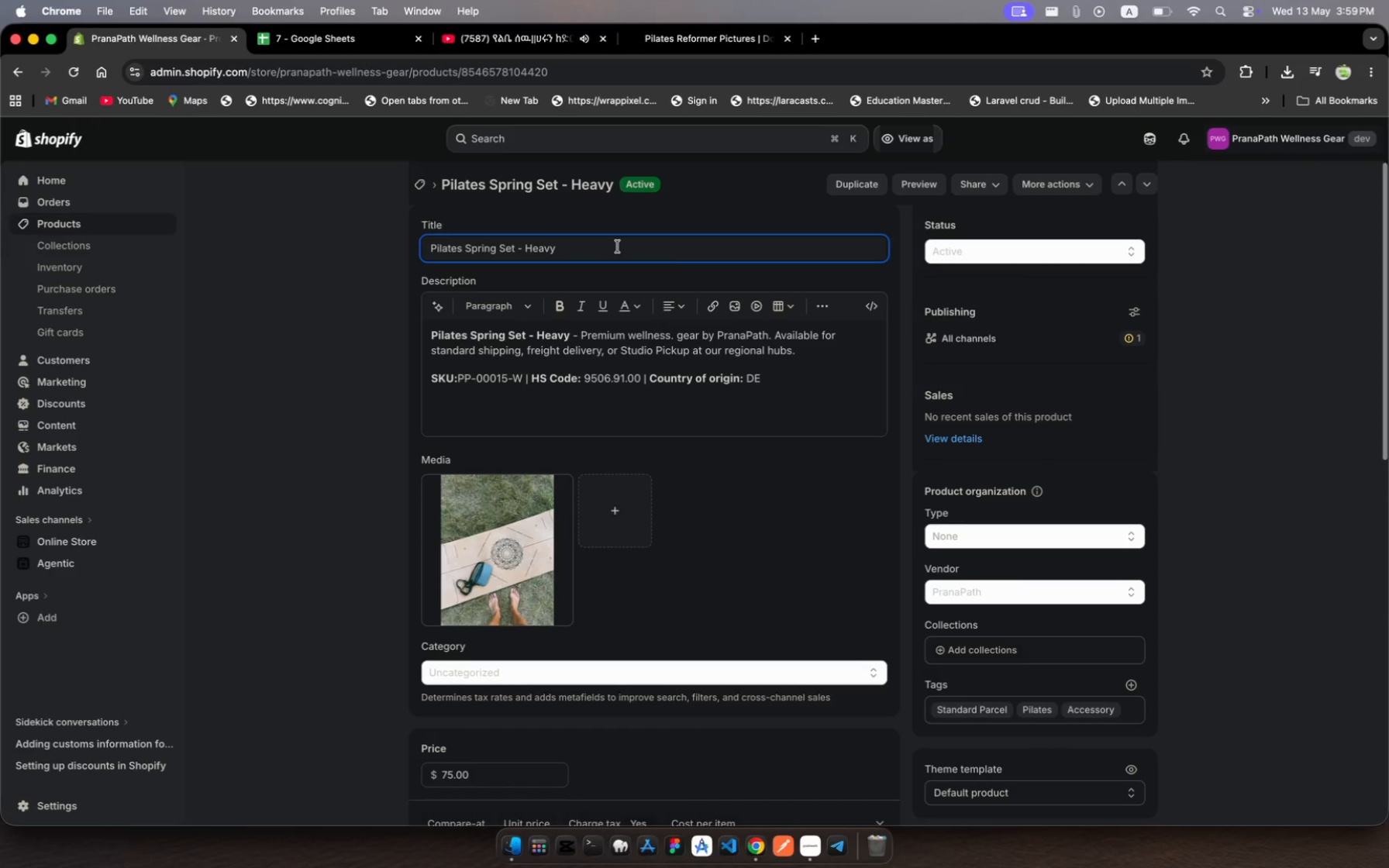 
key(Meta+A)
 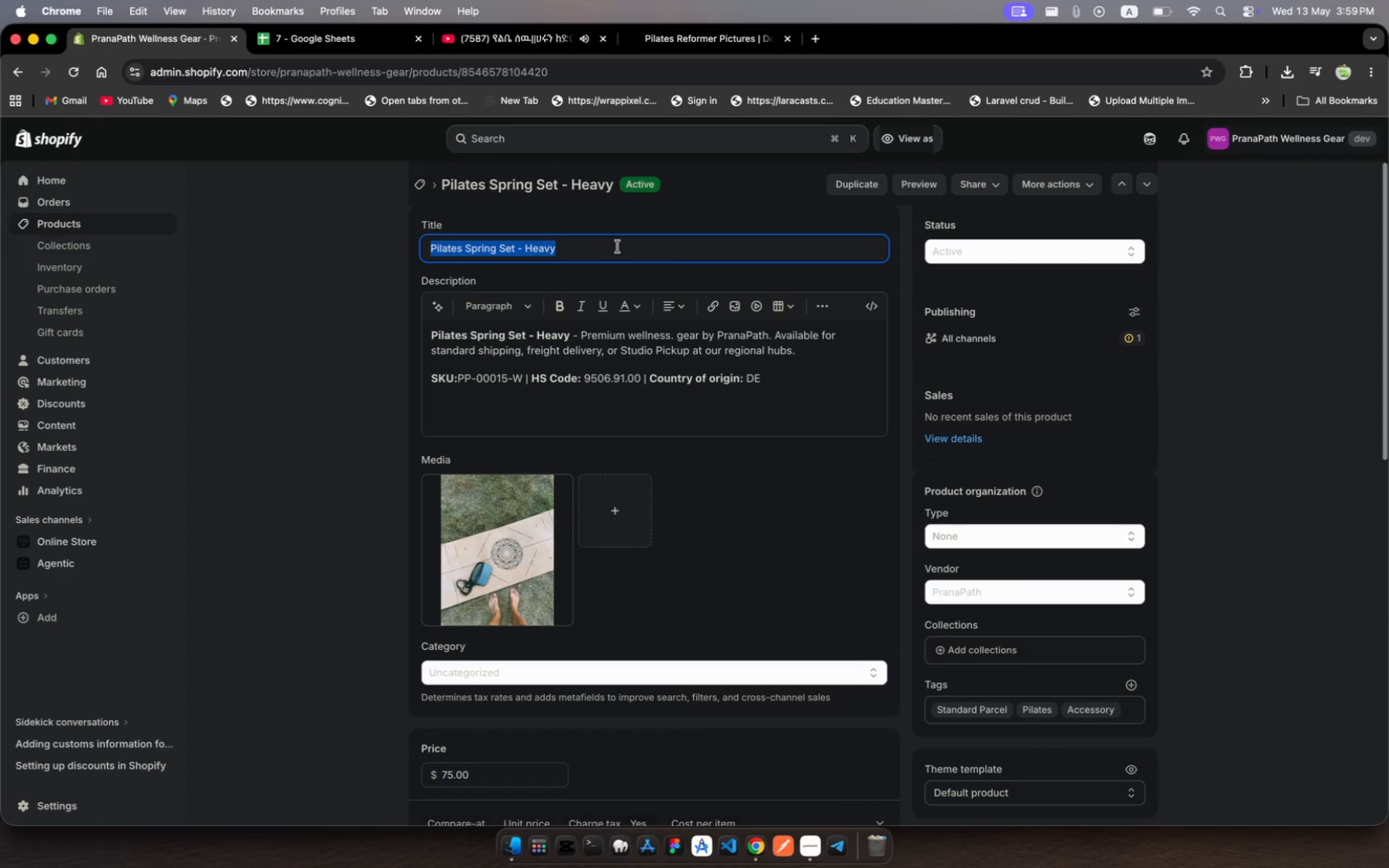 
key(Meta+C)
 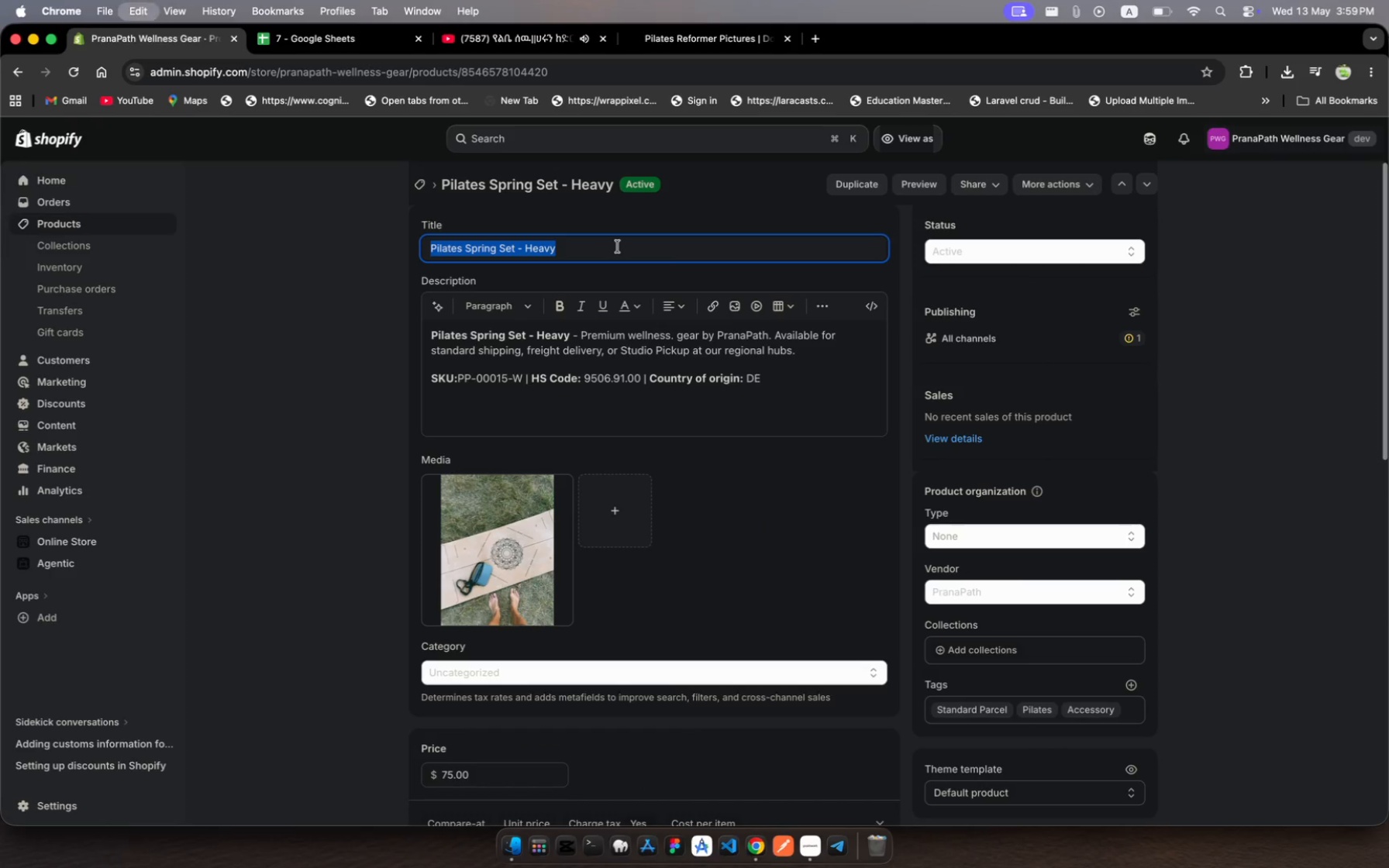 
key(Meta+C)
 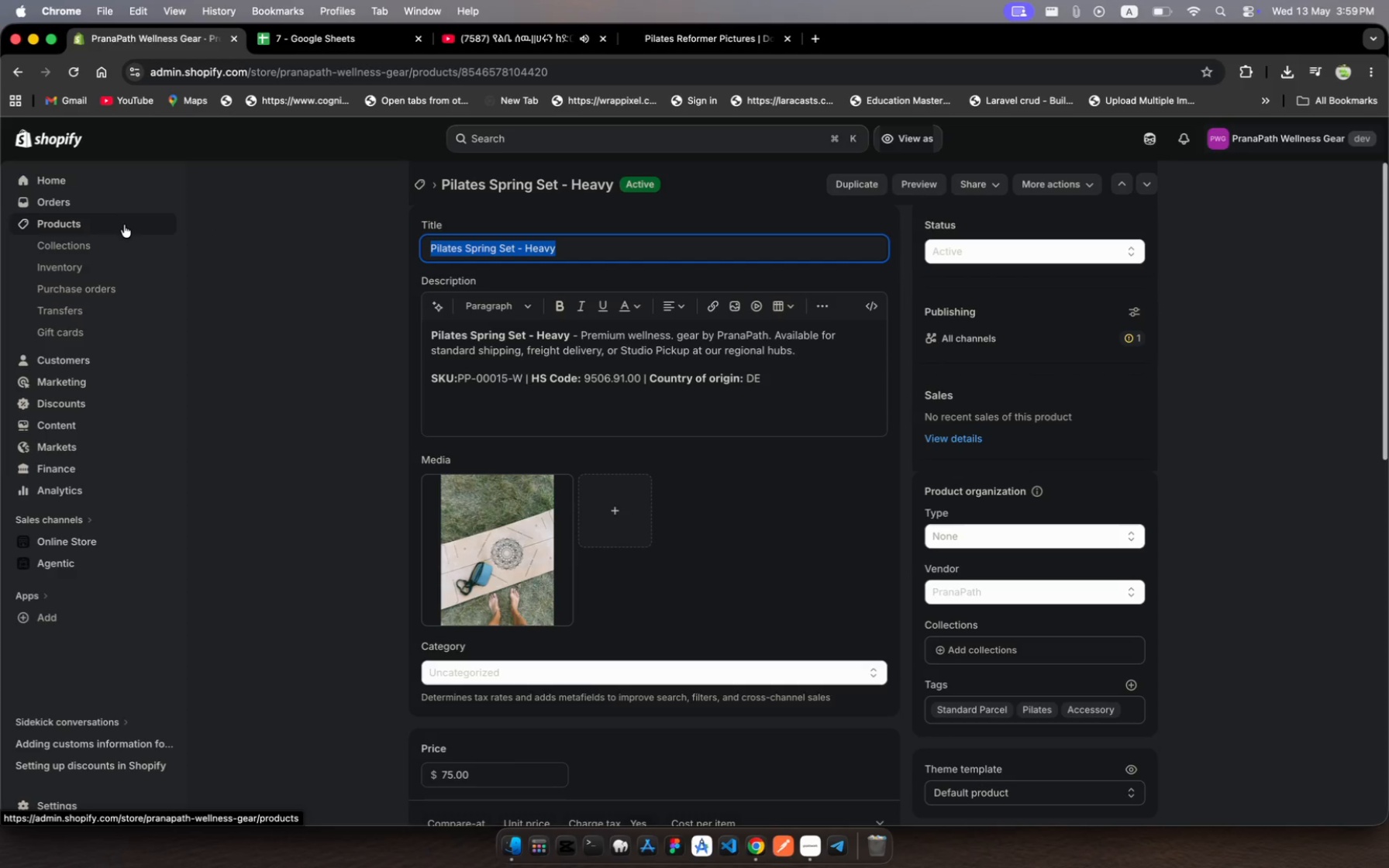 
left_click([122, 226])
 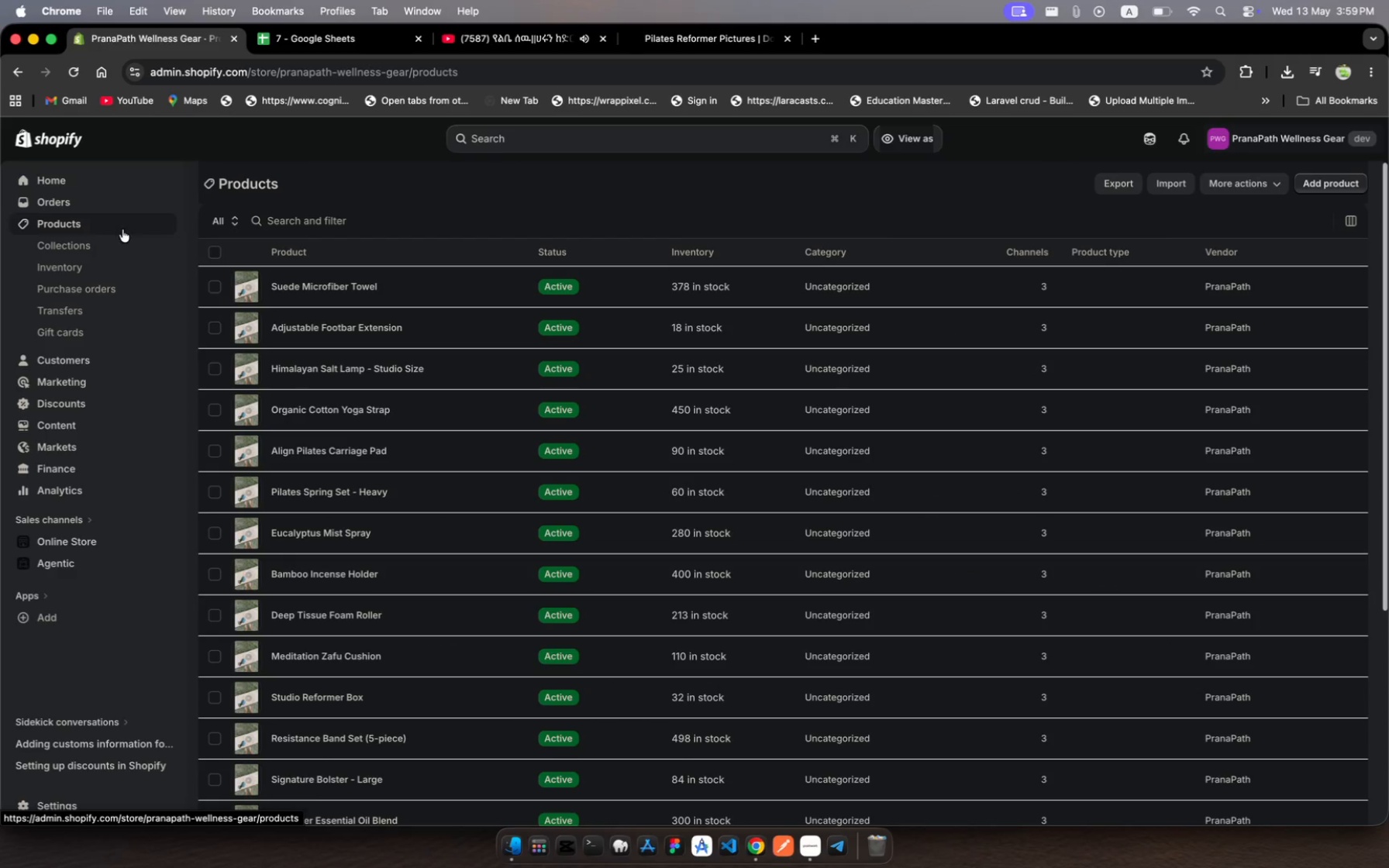 
scroll: coordinate [437, 477], scroll_direction: down, amount: 51.0
 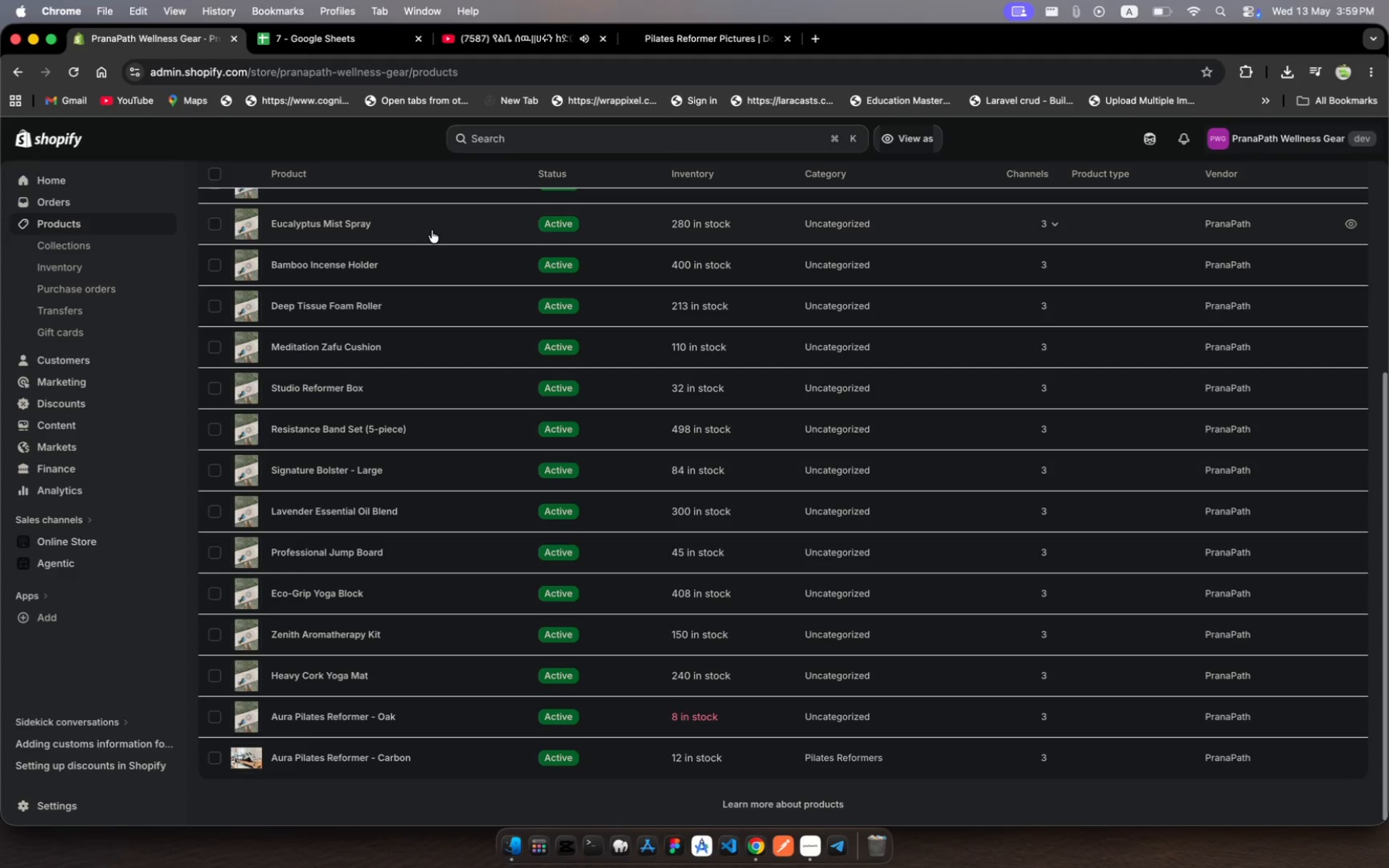 
left_click([432, 230])
 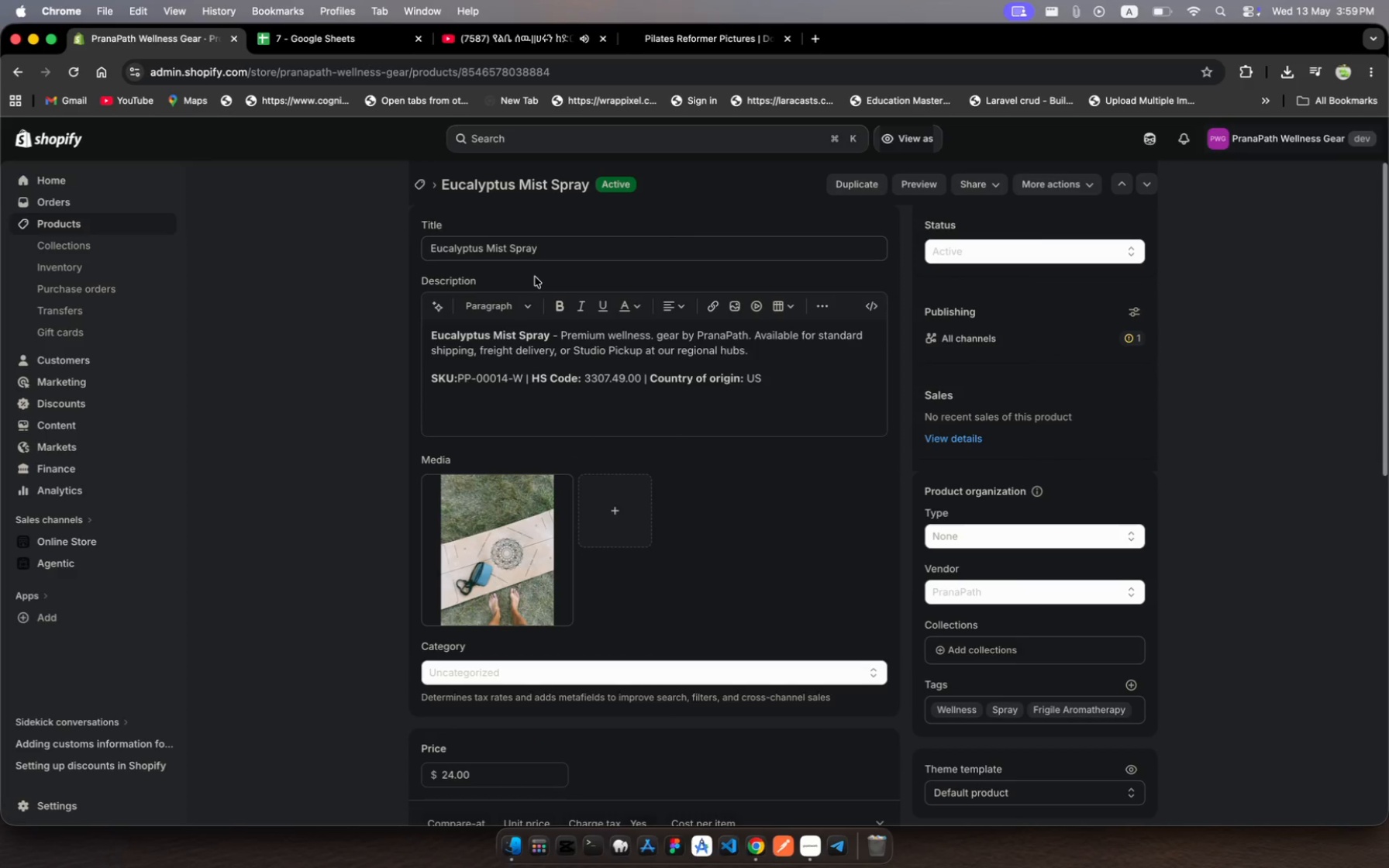 
wait(5.92)
 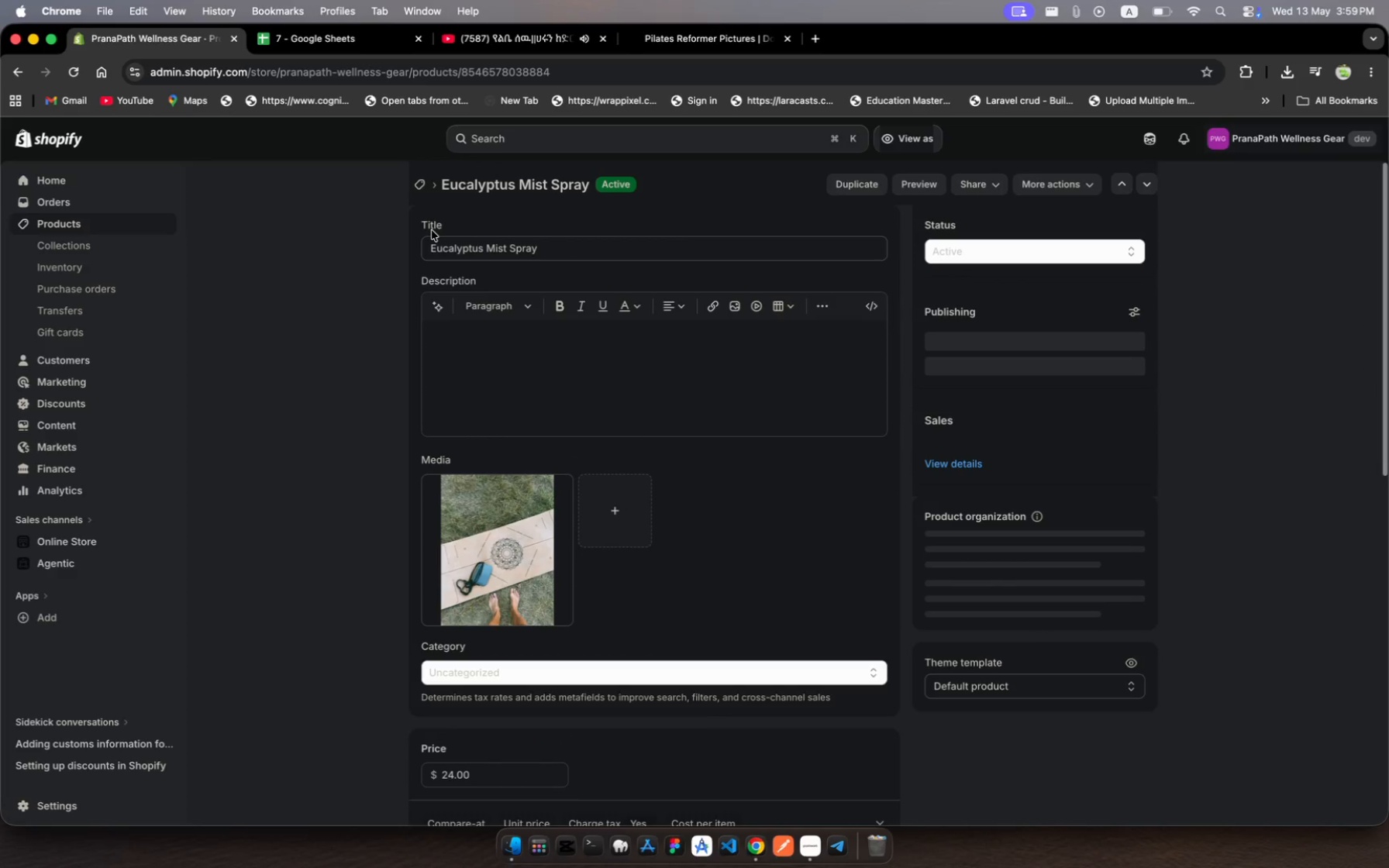 
left_click([553, 256])
 